 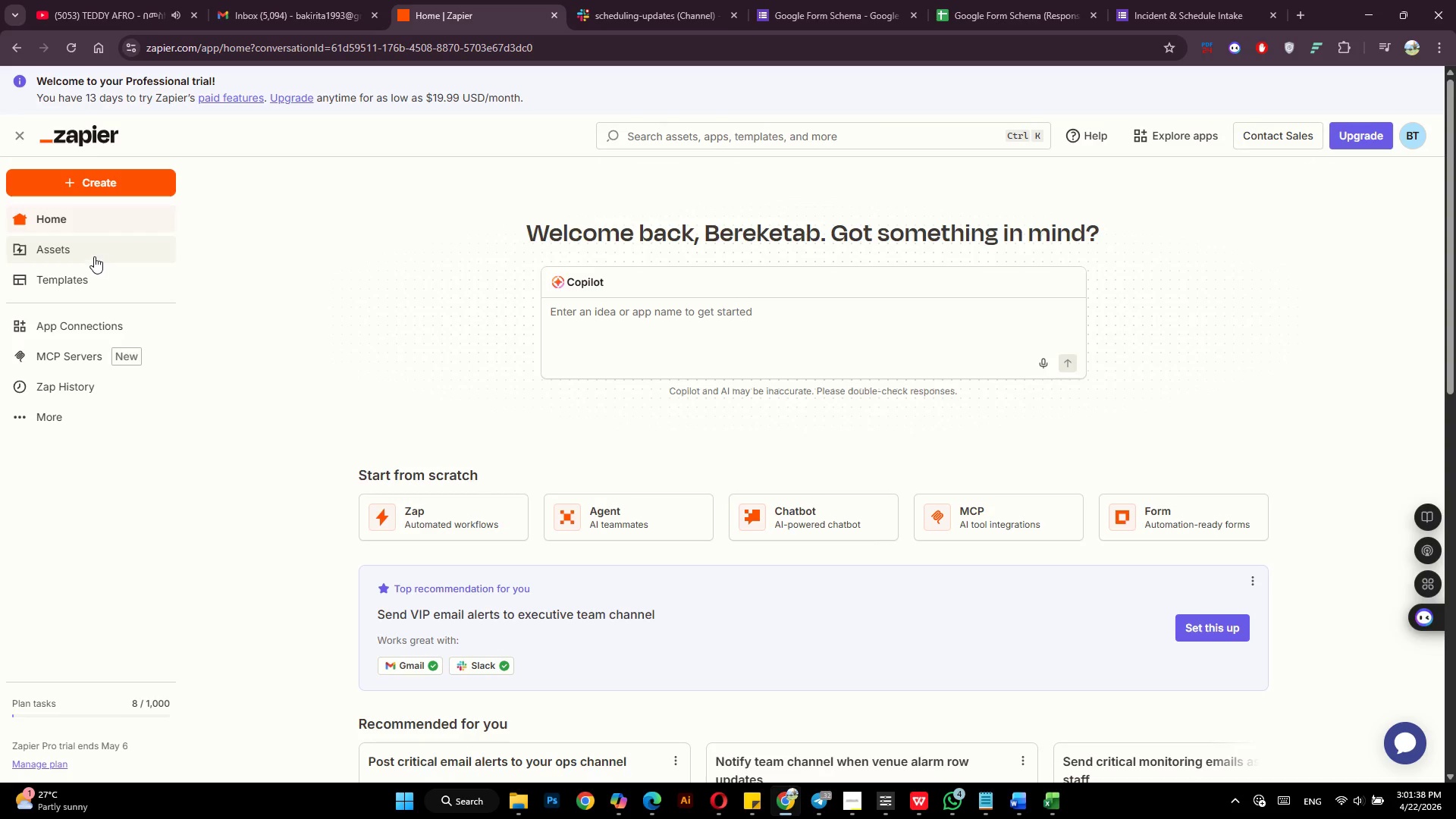 
left_click([72, 248])
 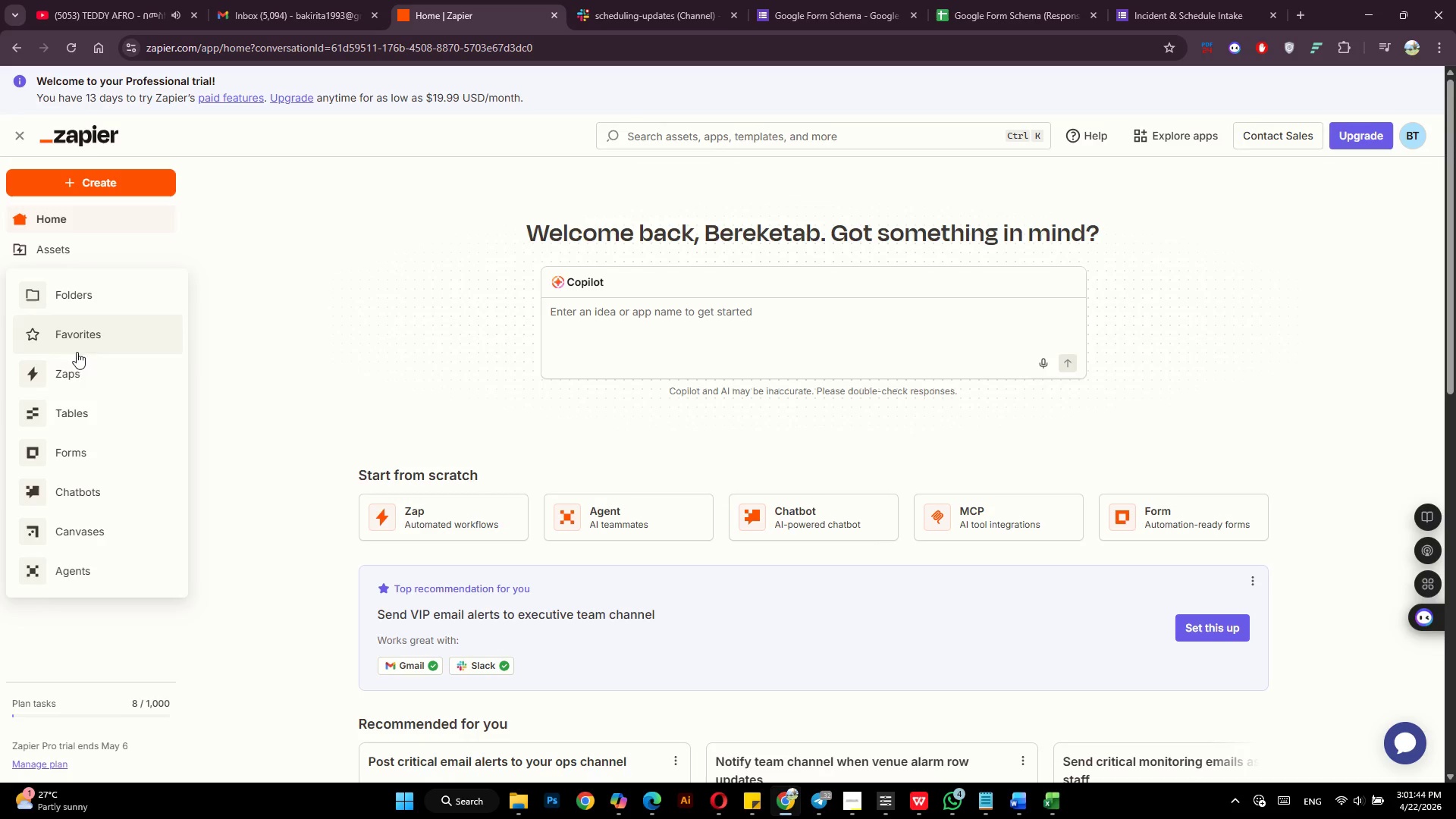 
left_click([77, 371])
 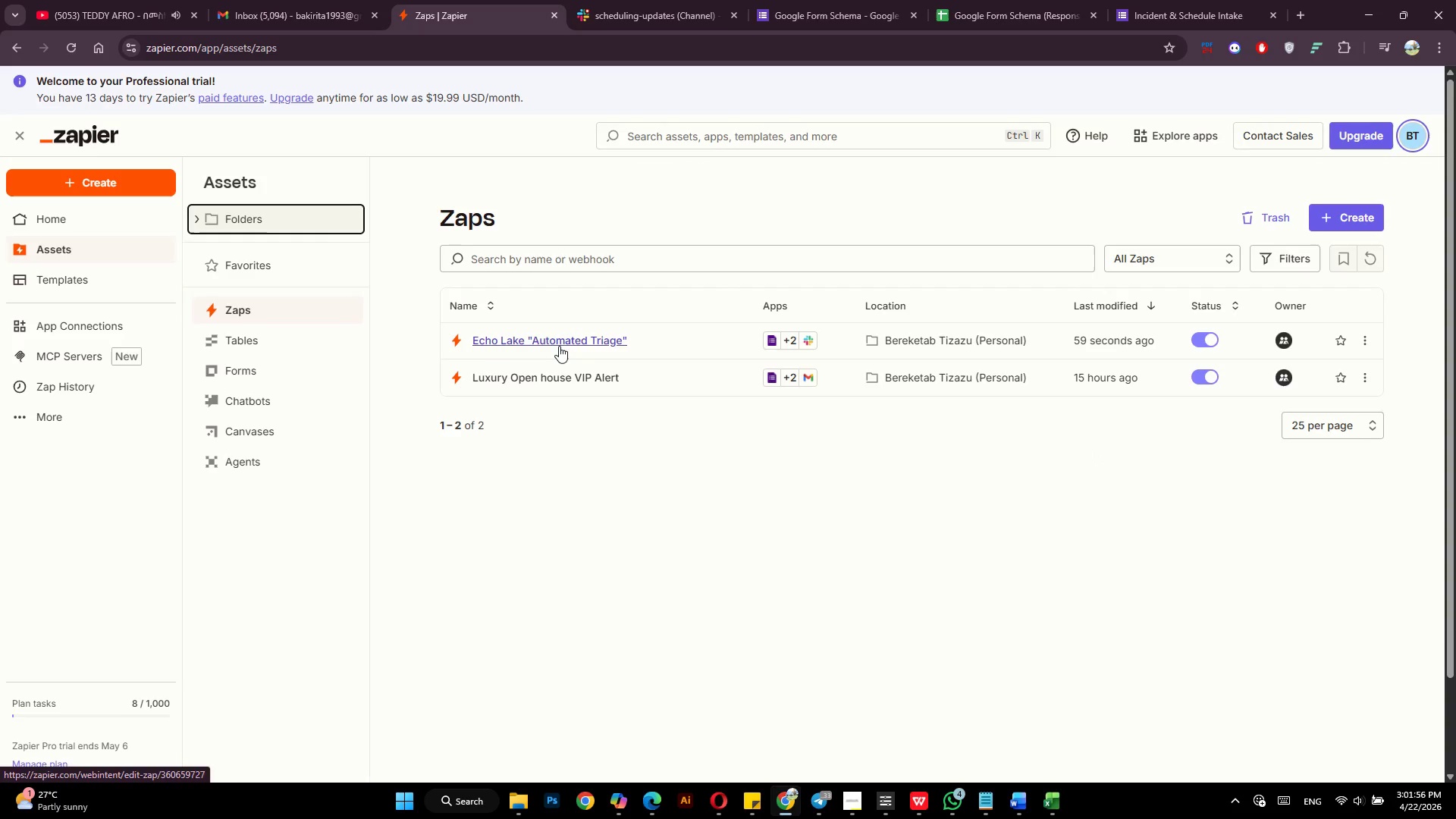 
wait(16.75)
 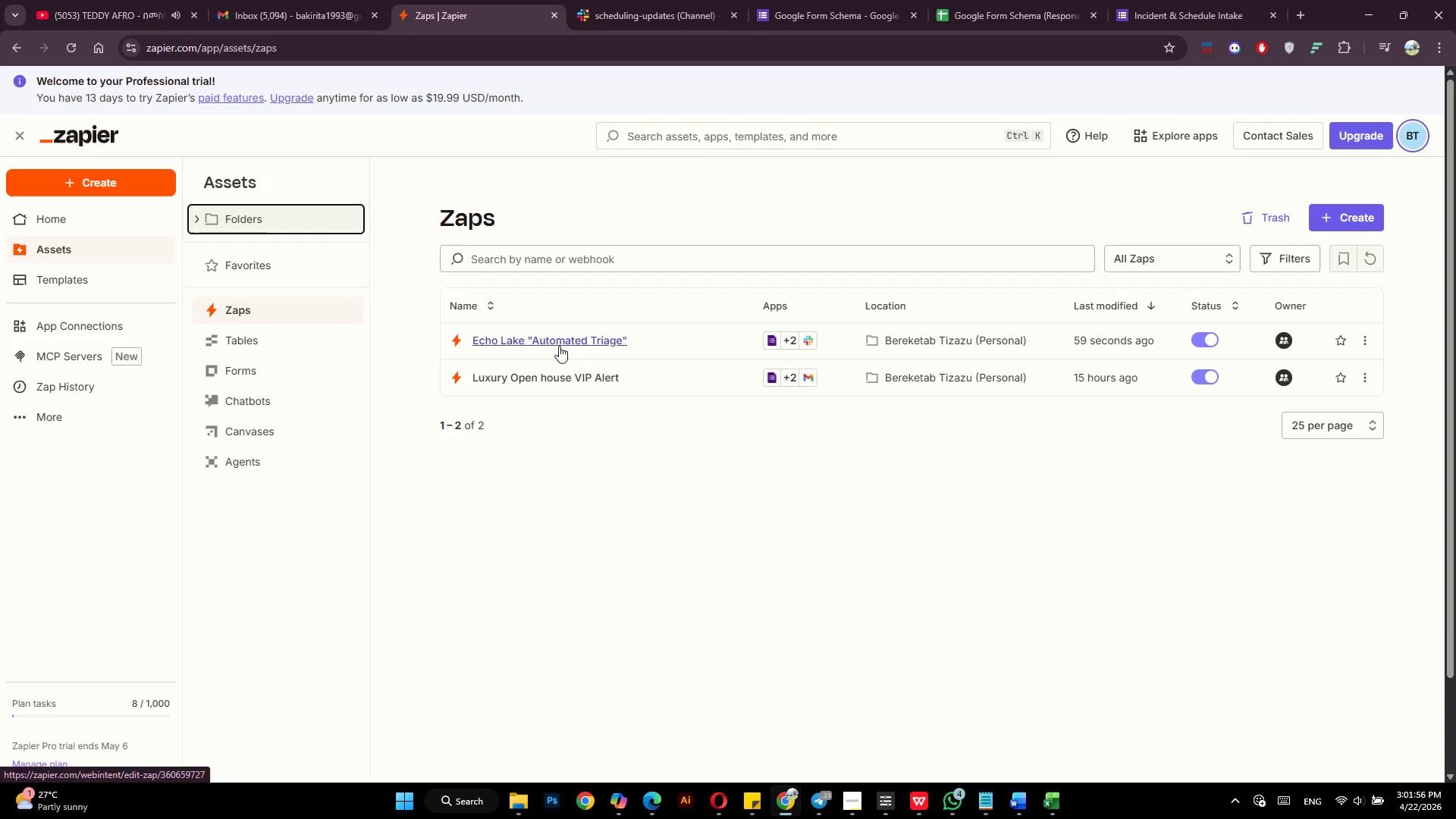 
left_click([1173, 14])
 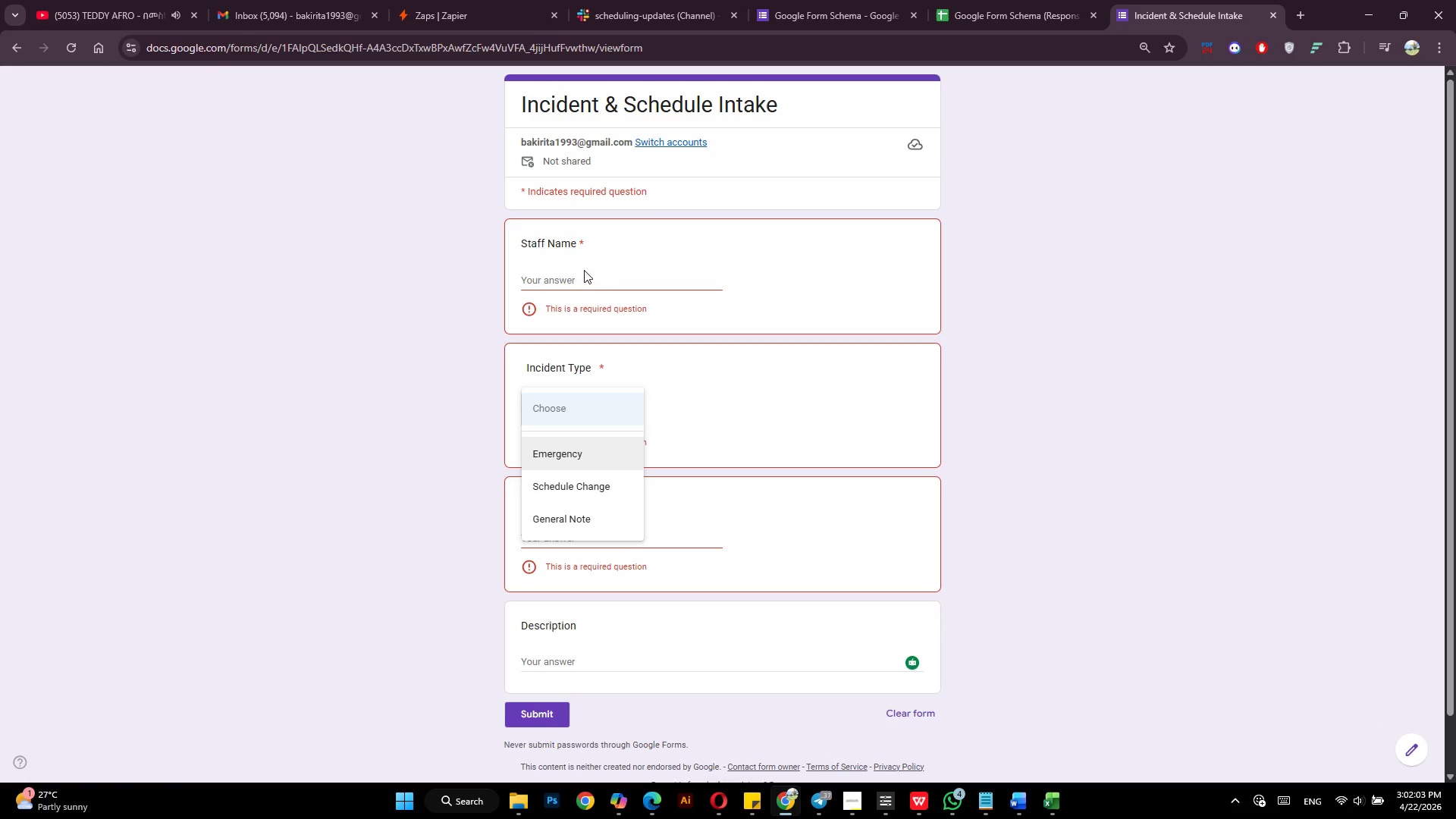 
left_click([576, 280])
 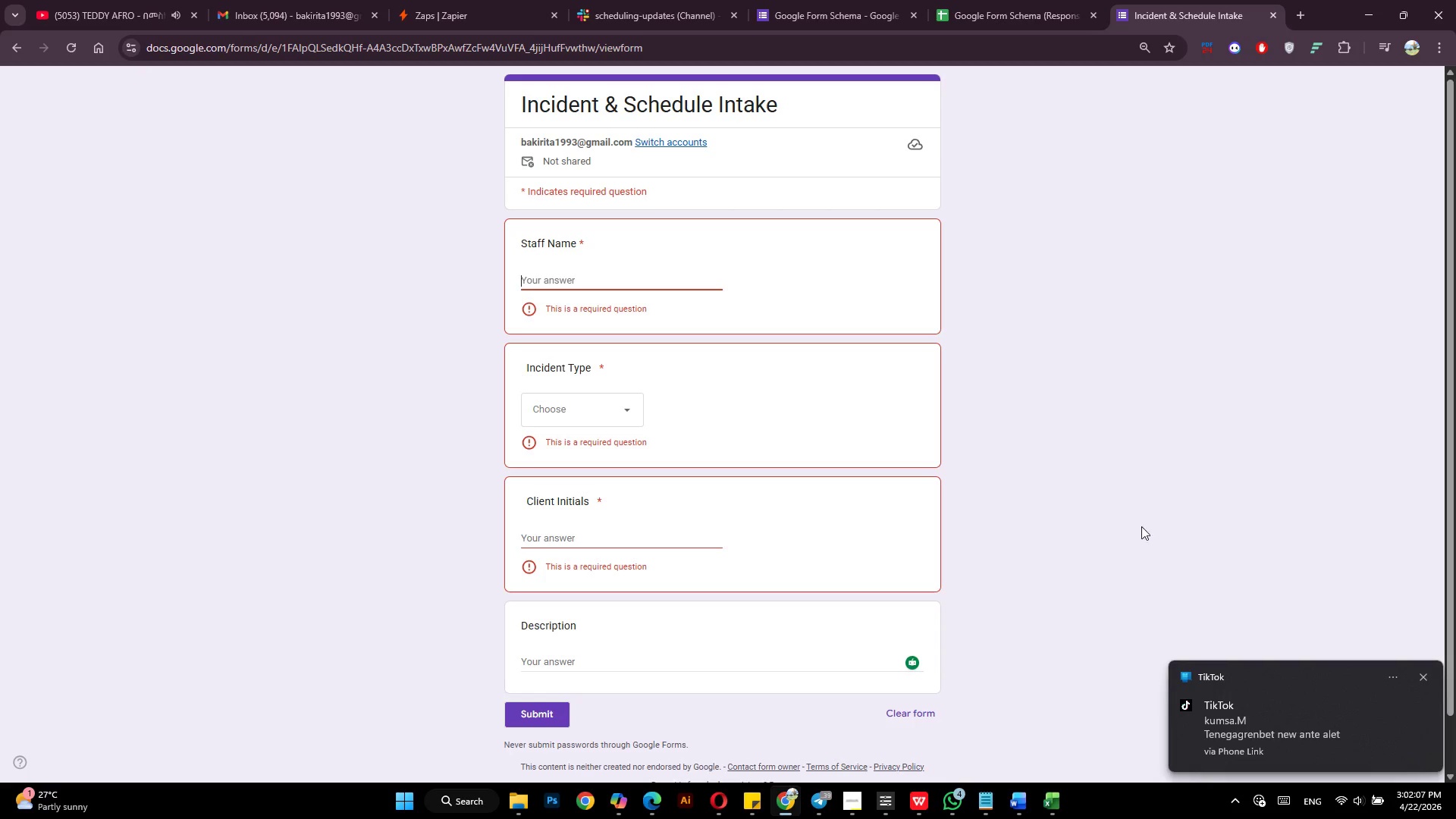 
left_click([1421, 677])
 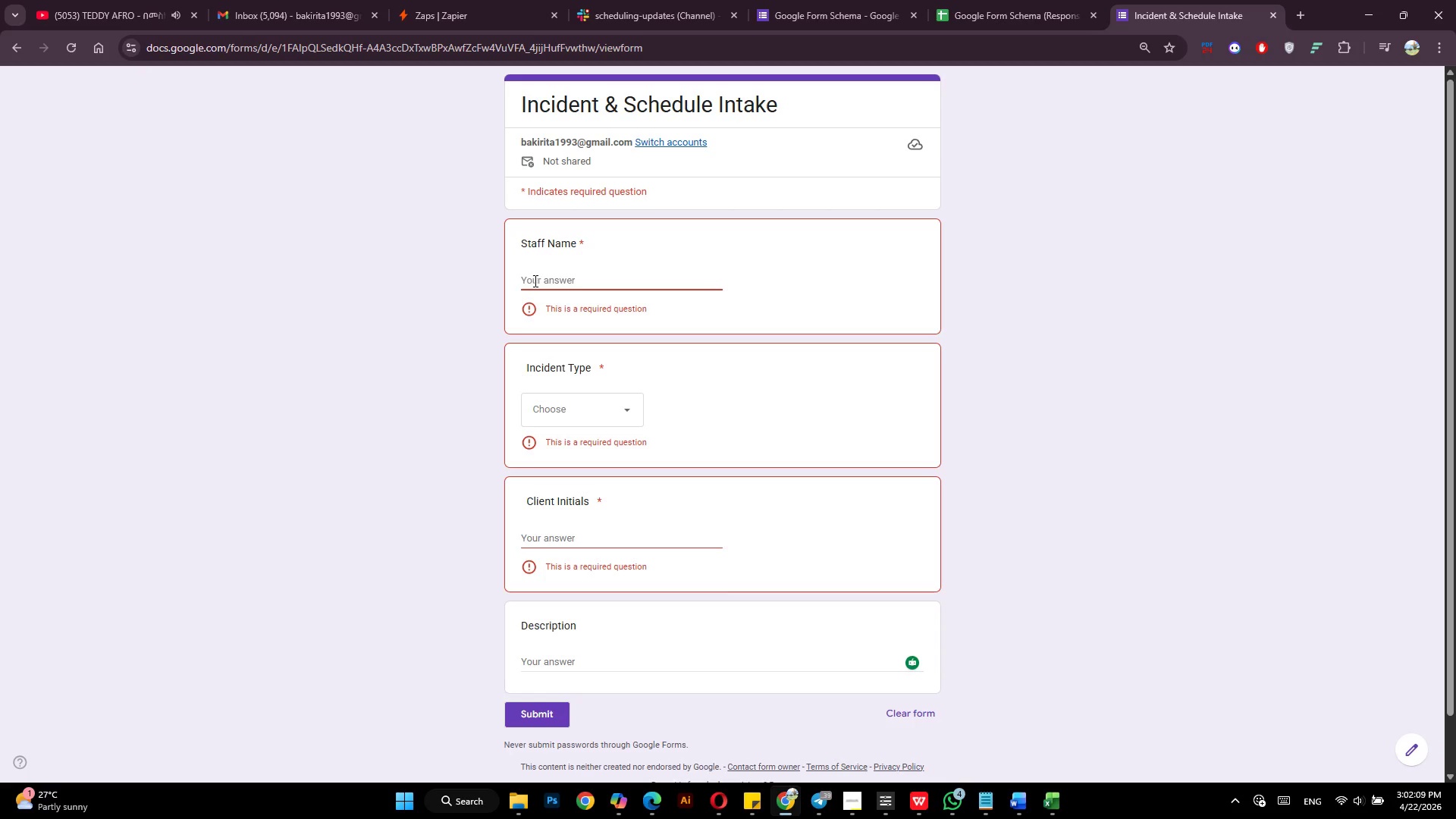 
left_click([535, 281])
 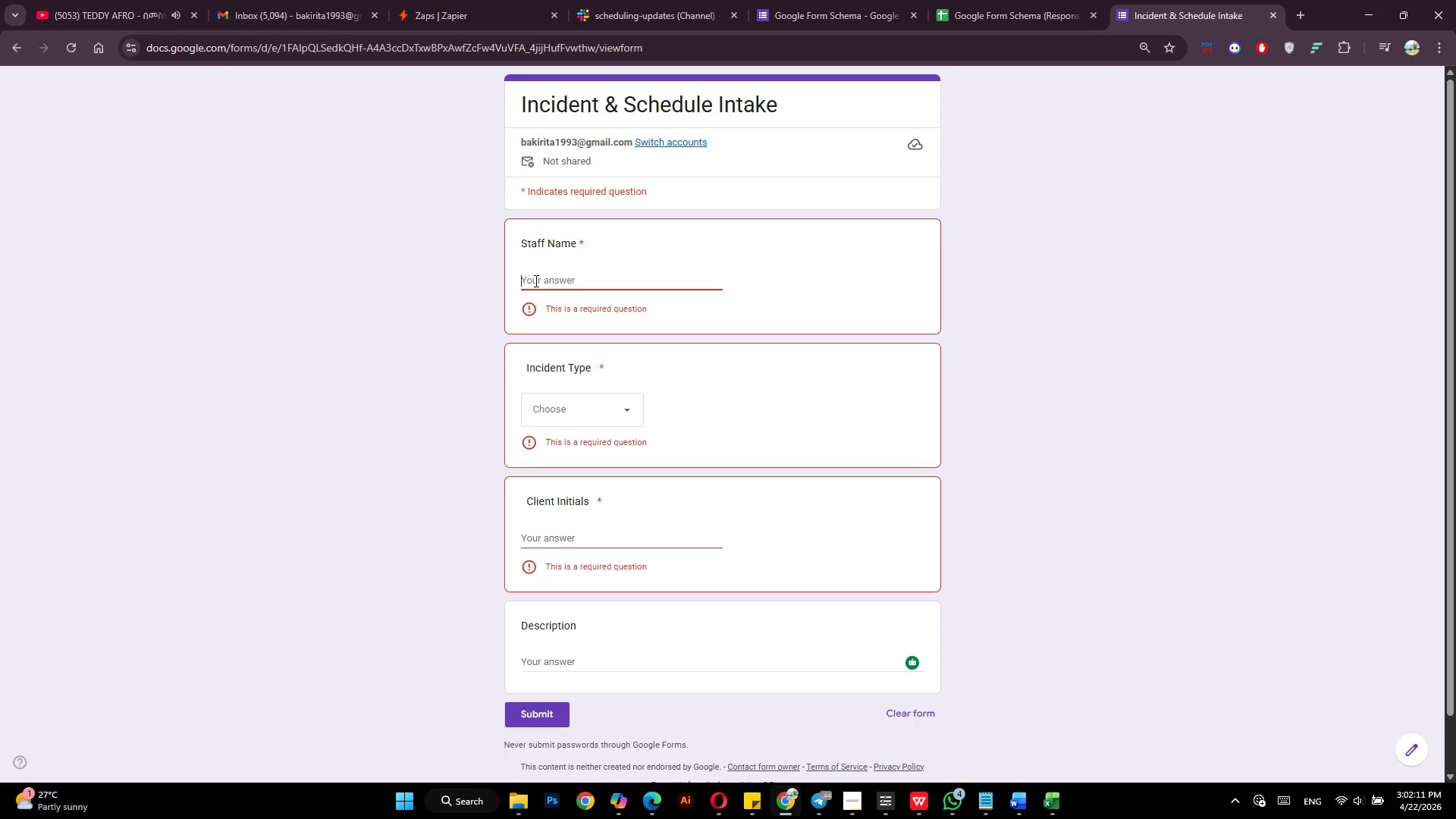 
type(Sarah )
 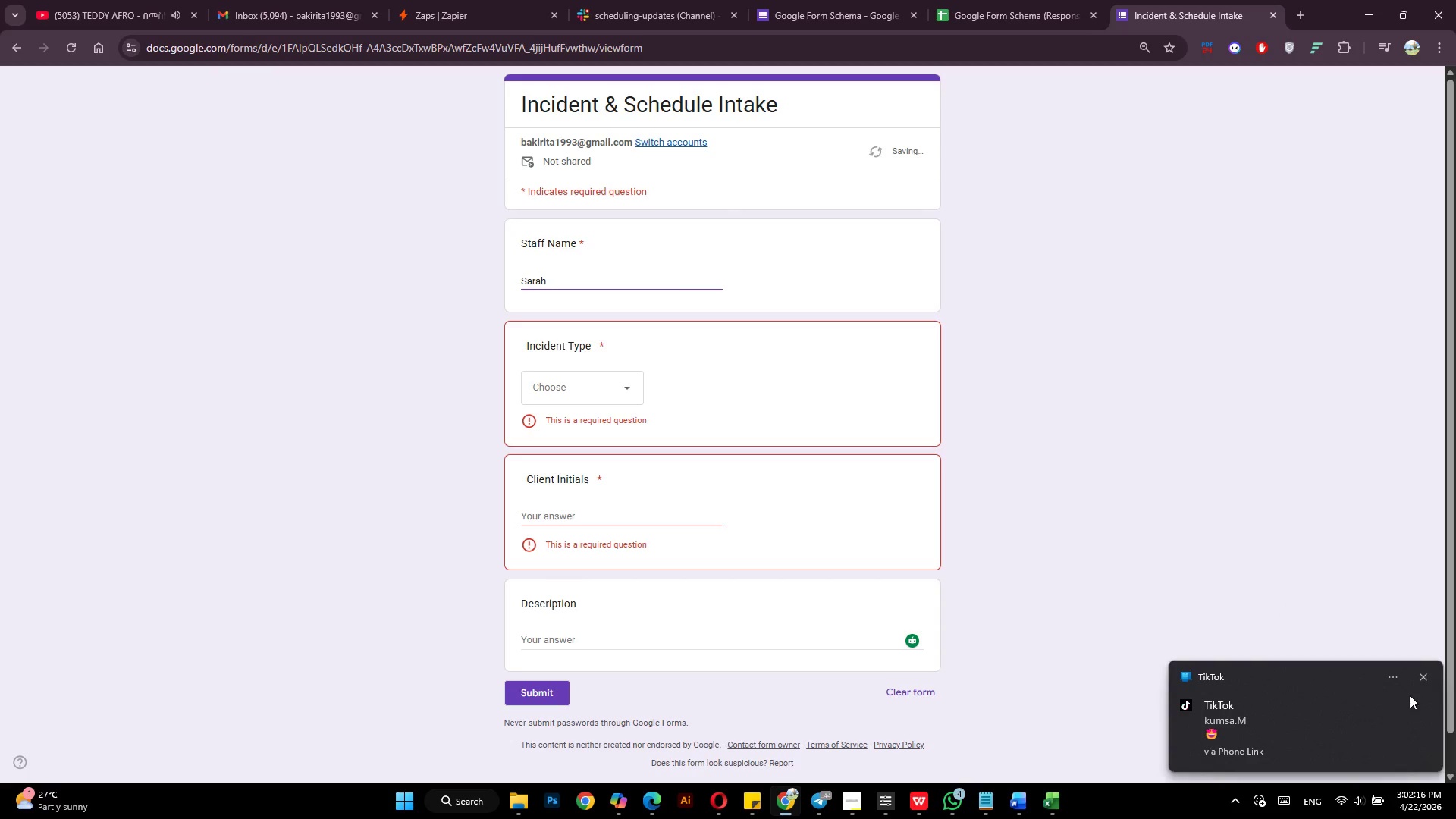 
left_click([1423, 678])
 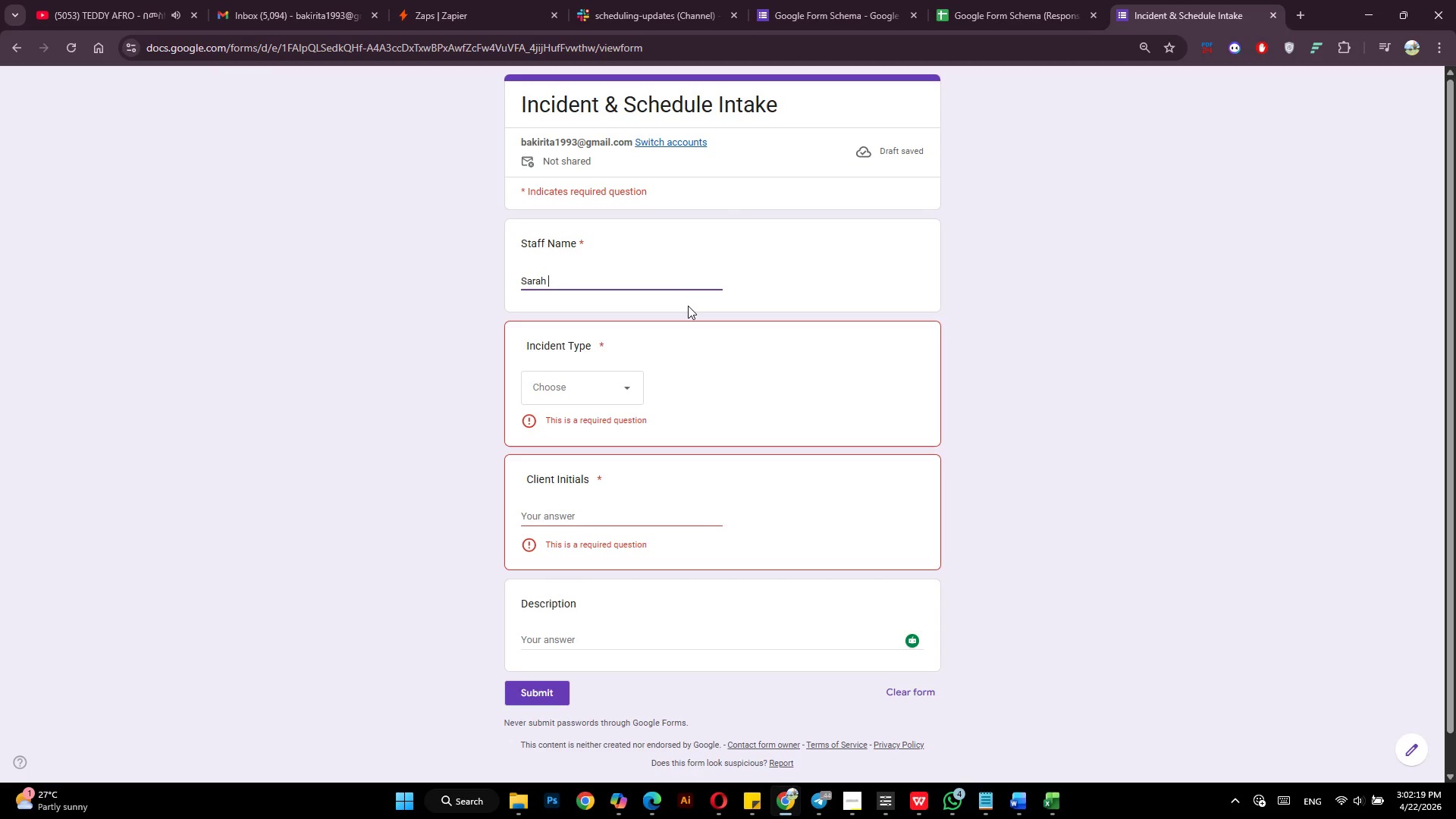 
key(Shift+ShiftLeft)
 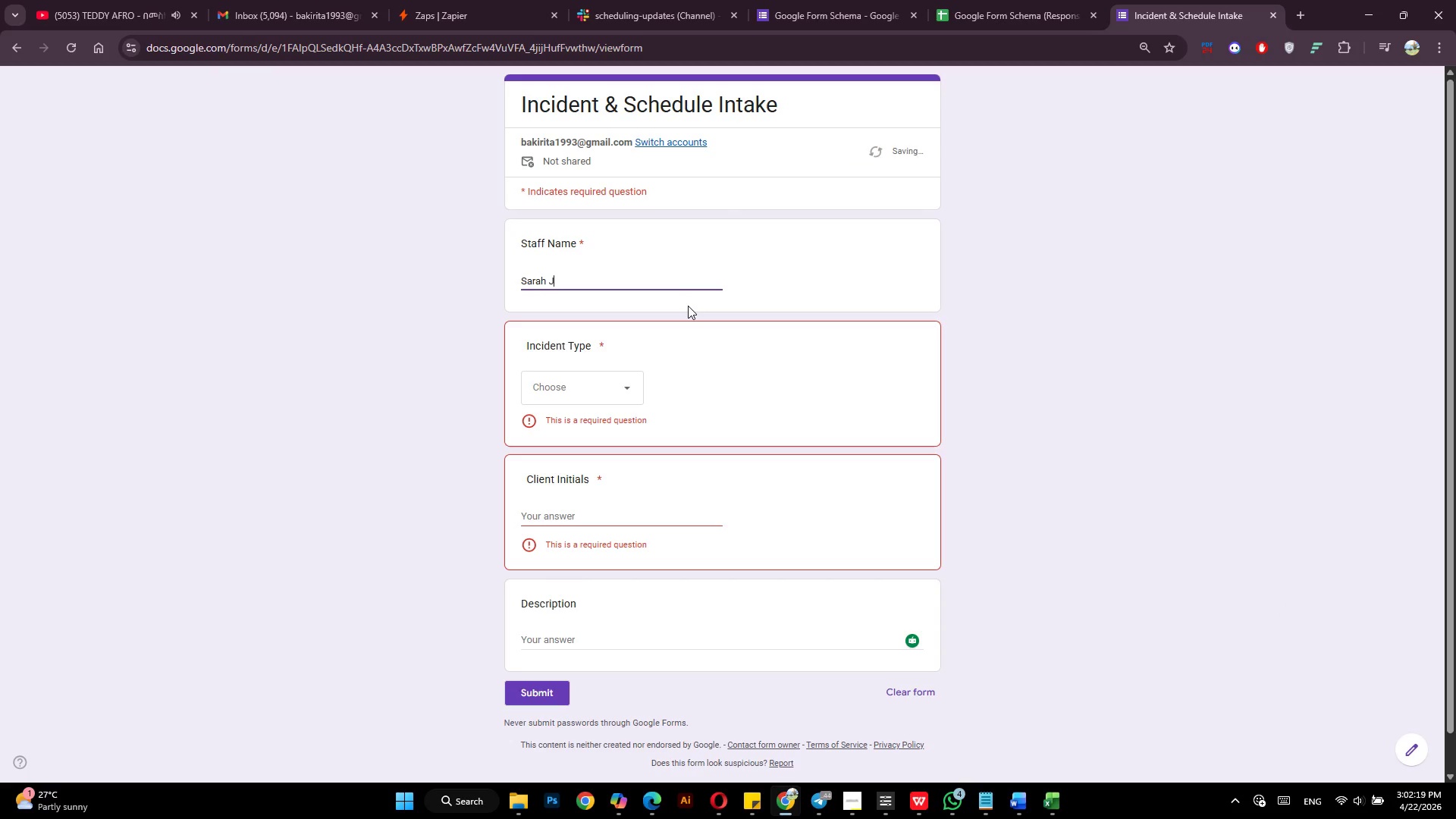 
key(Shift+J)
 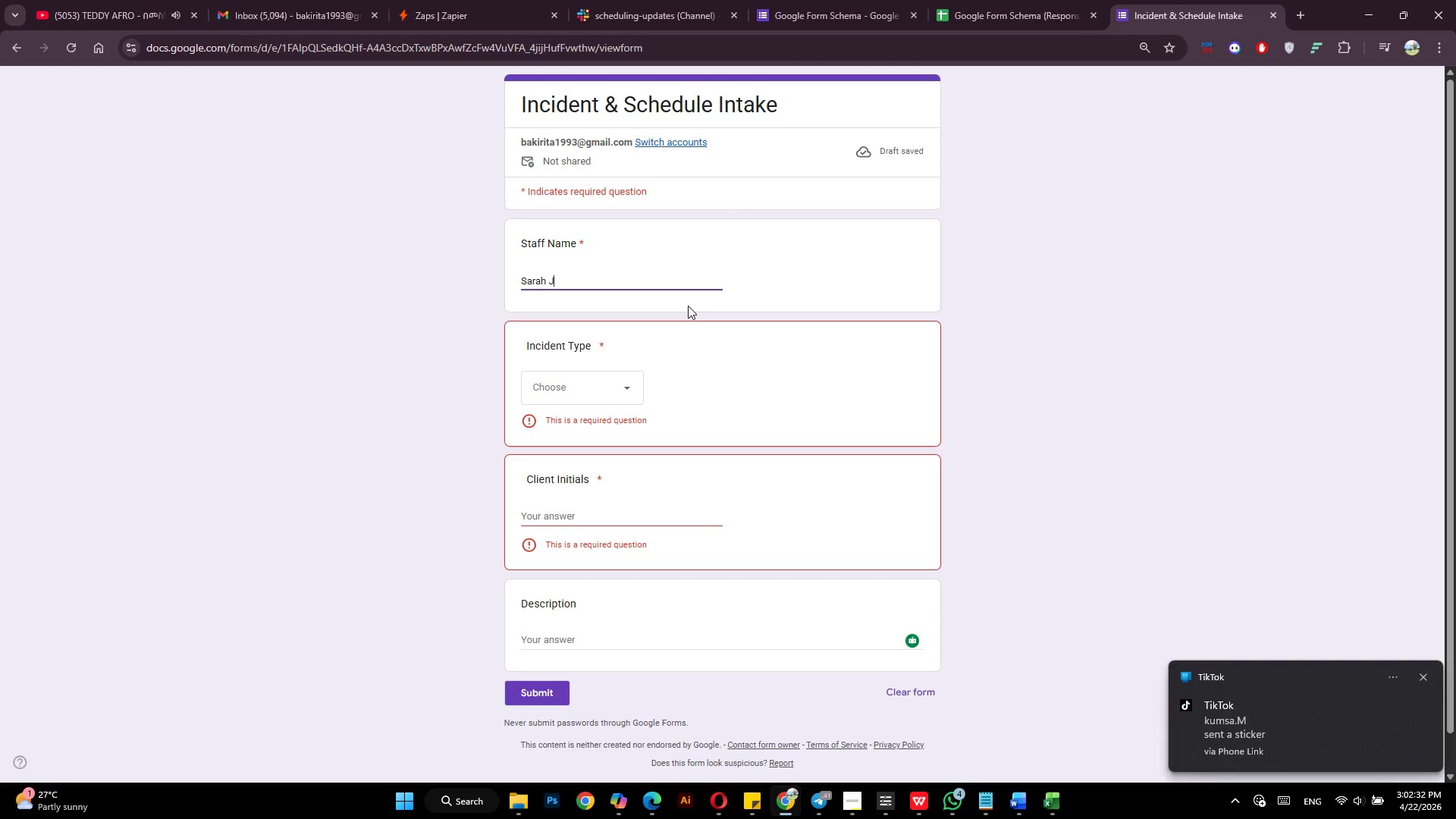 
wait(18.14)
 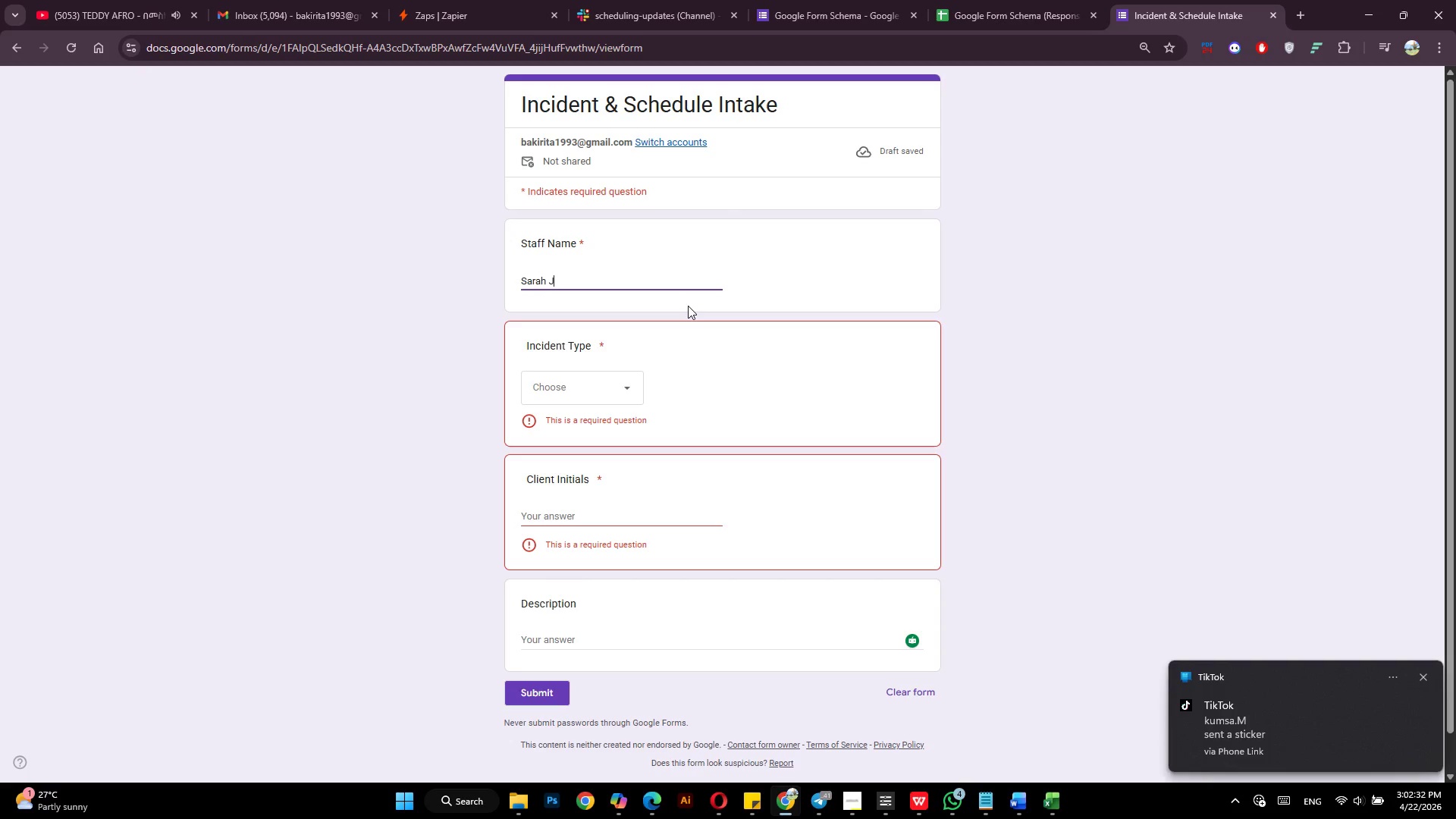 
key(Backspace)
type(Johnson)
 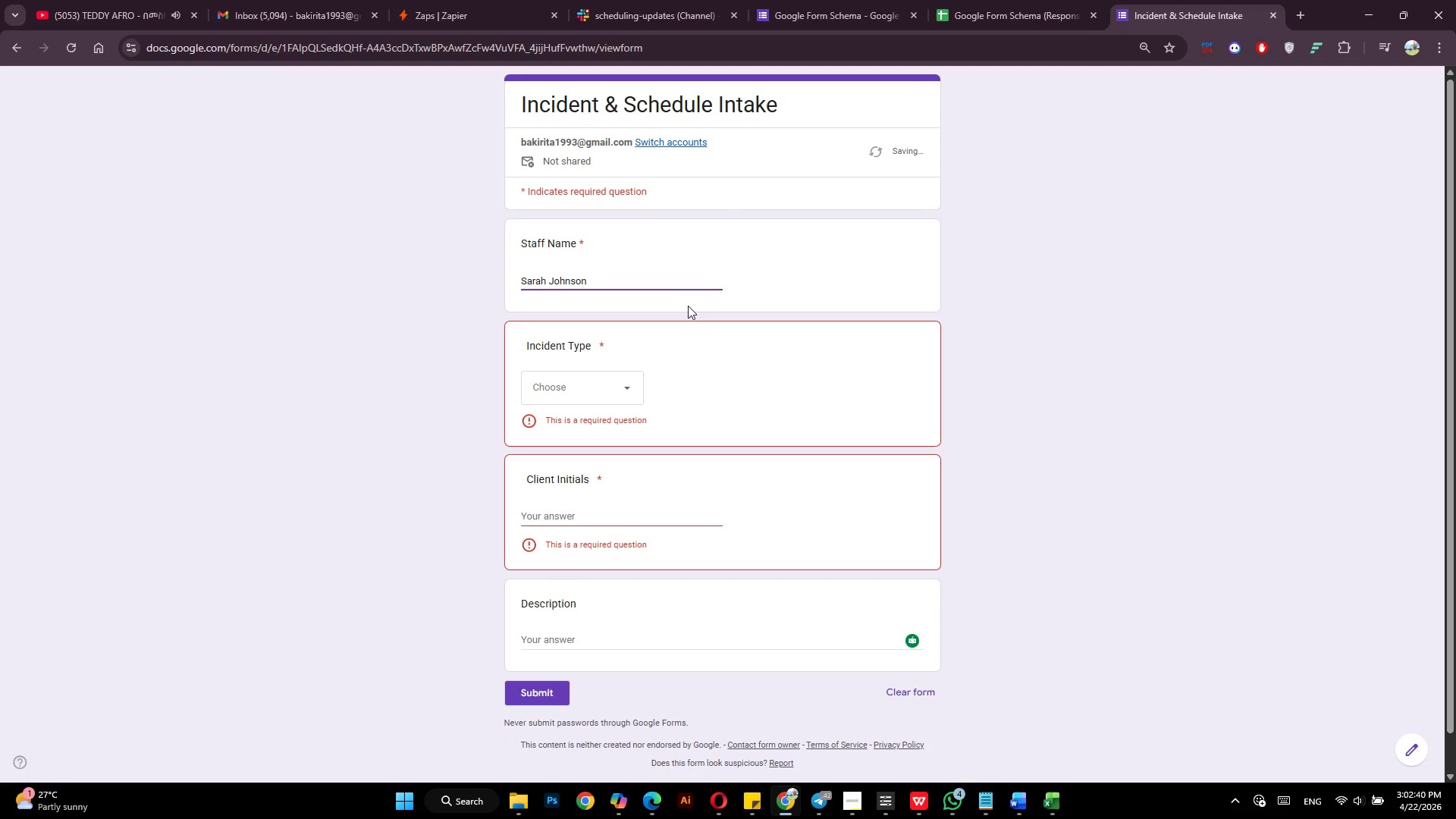 
left_click([702, 344])
 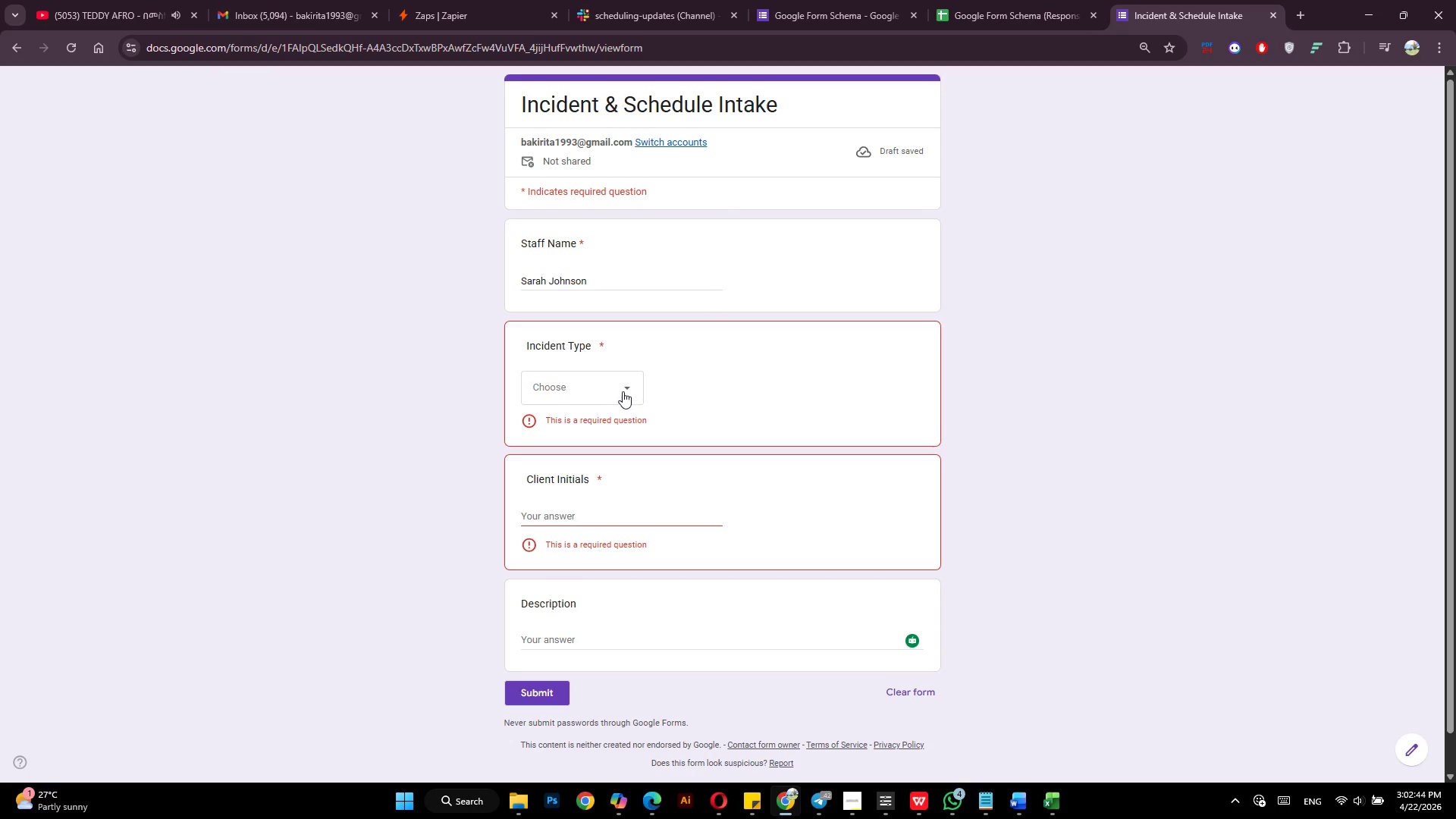 
left_click([623, 391])
 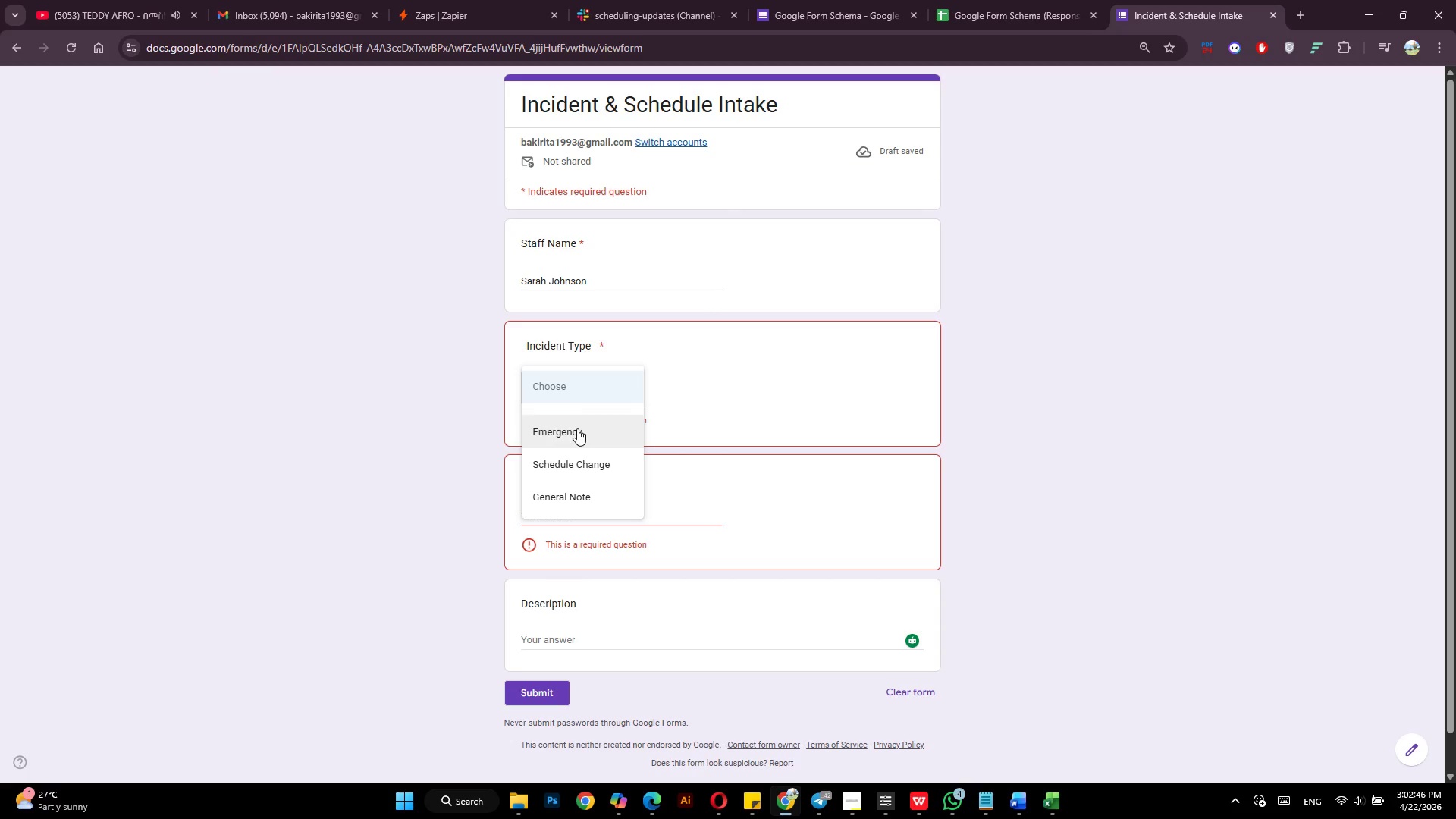 
left_click([577, 428])
 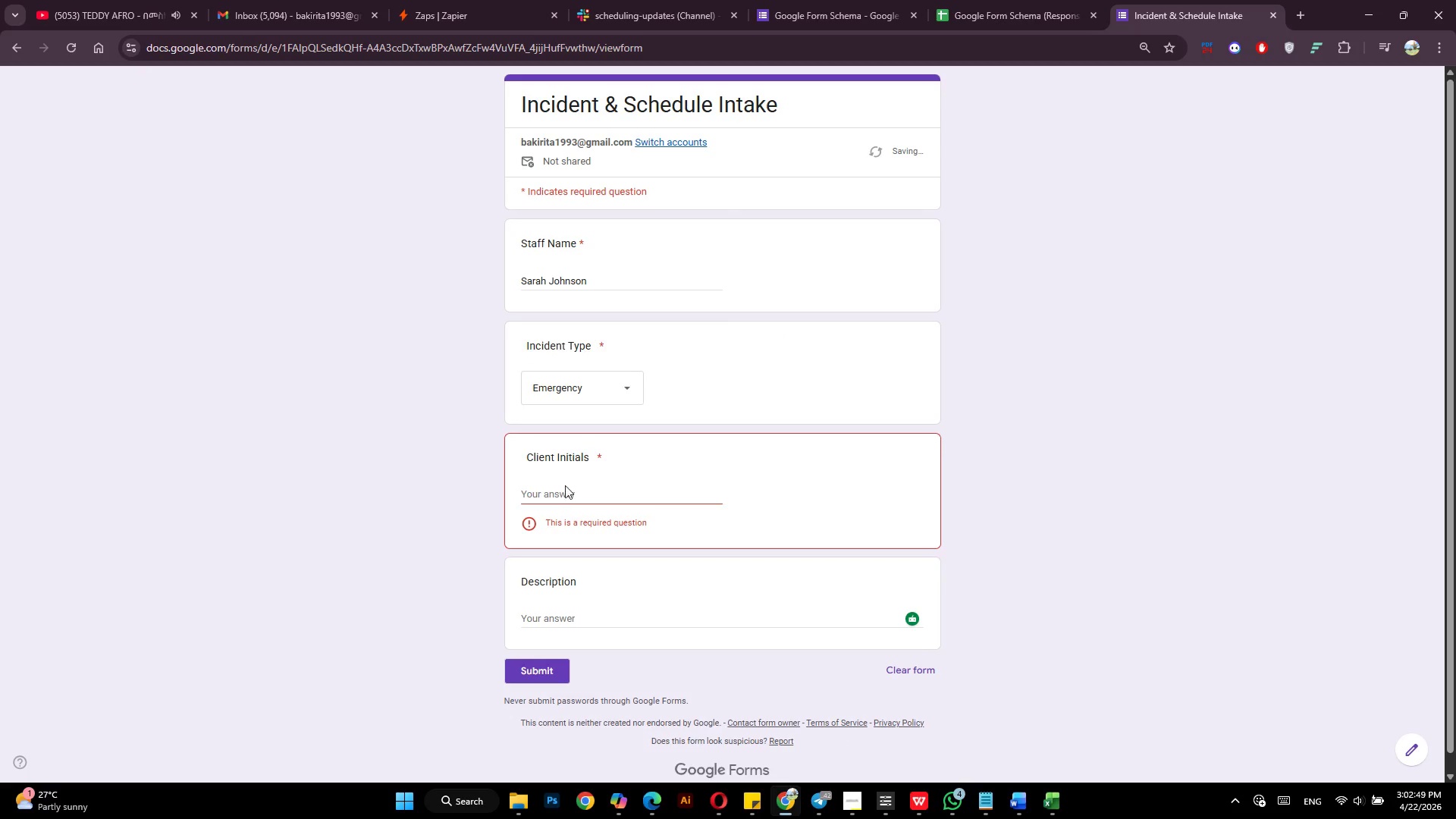 
left_click([552, 497])
 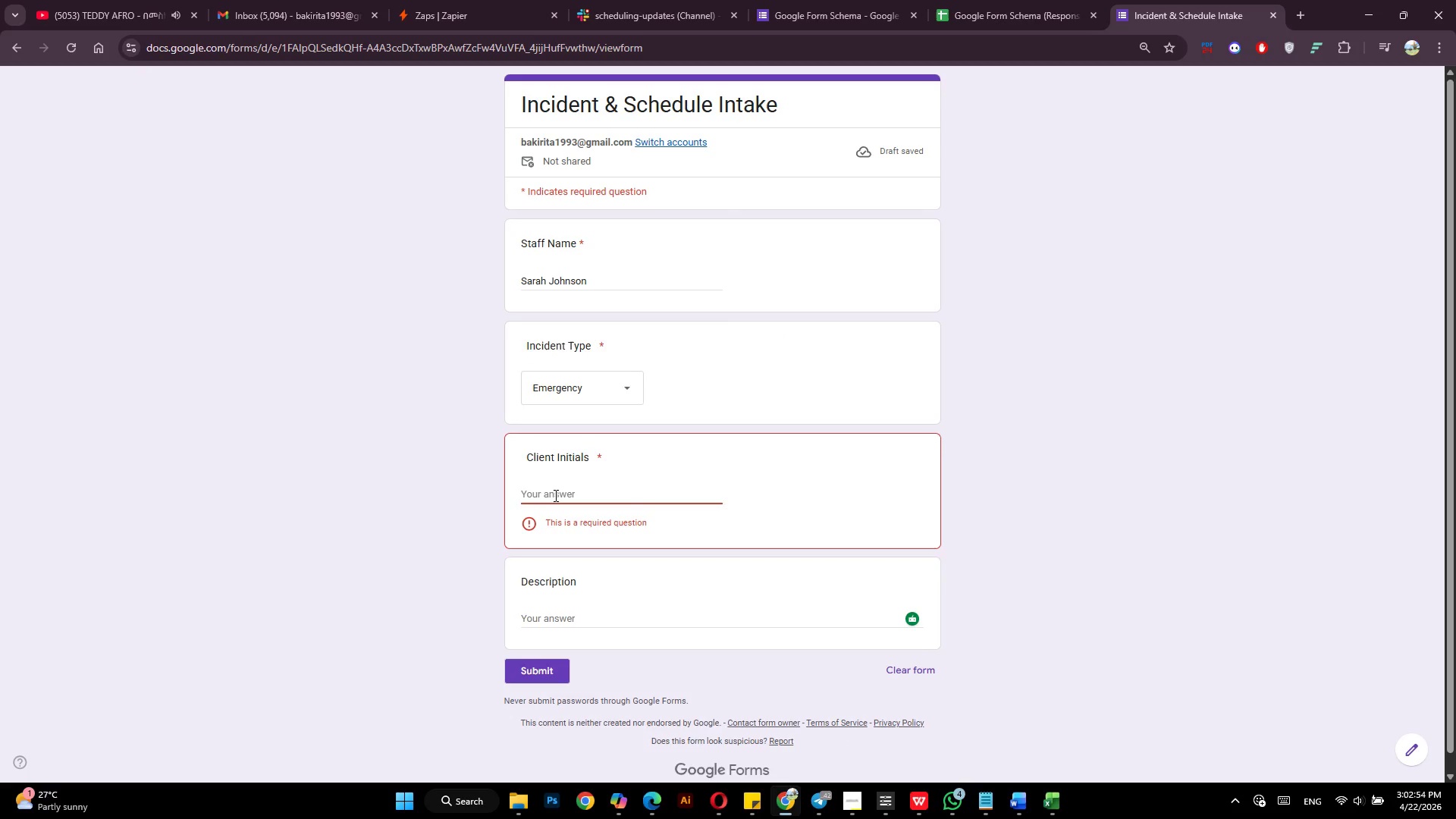 
wait(10.14)
 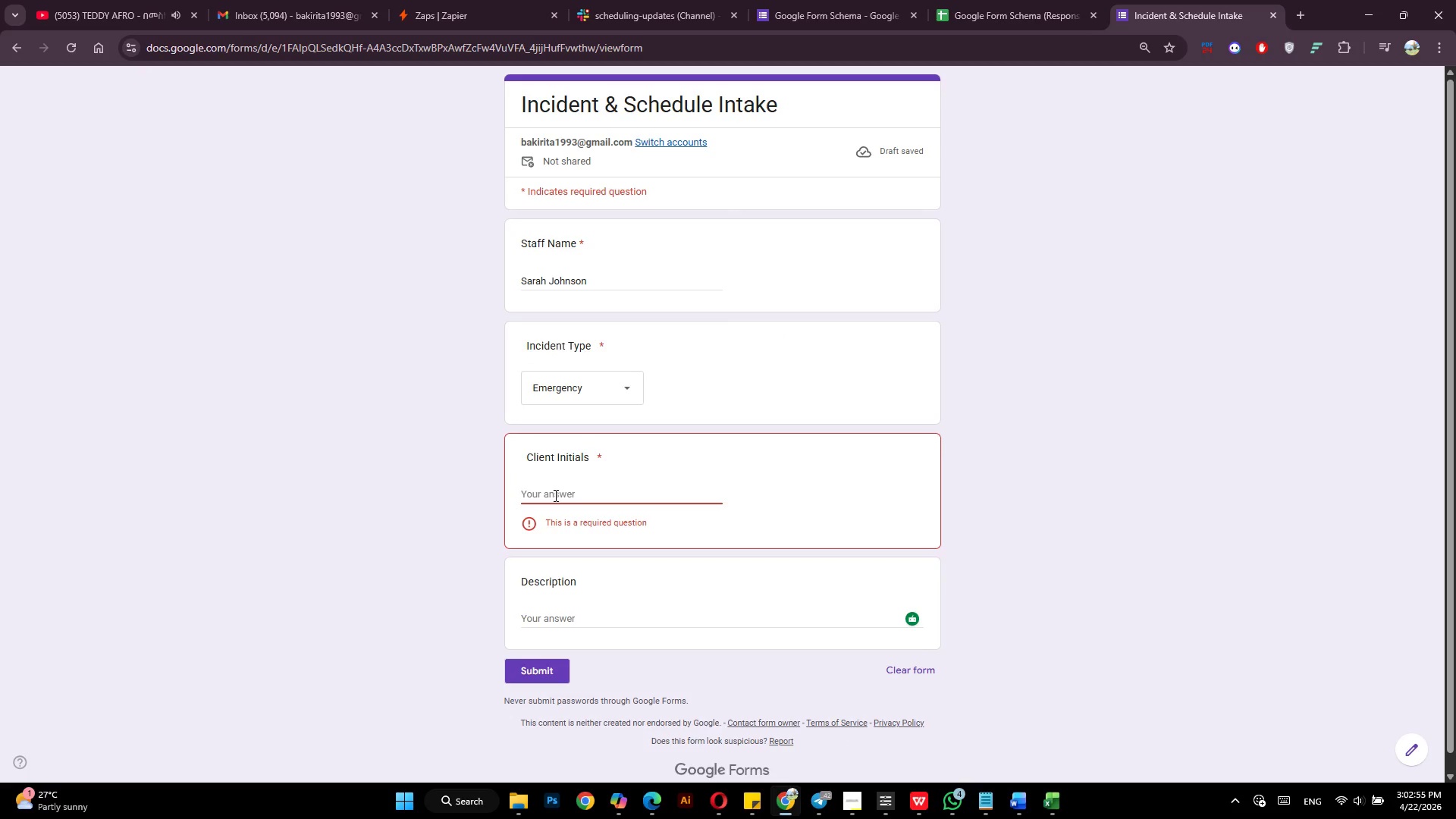 
key(Shift+M)
 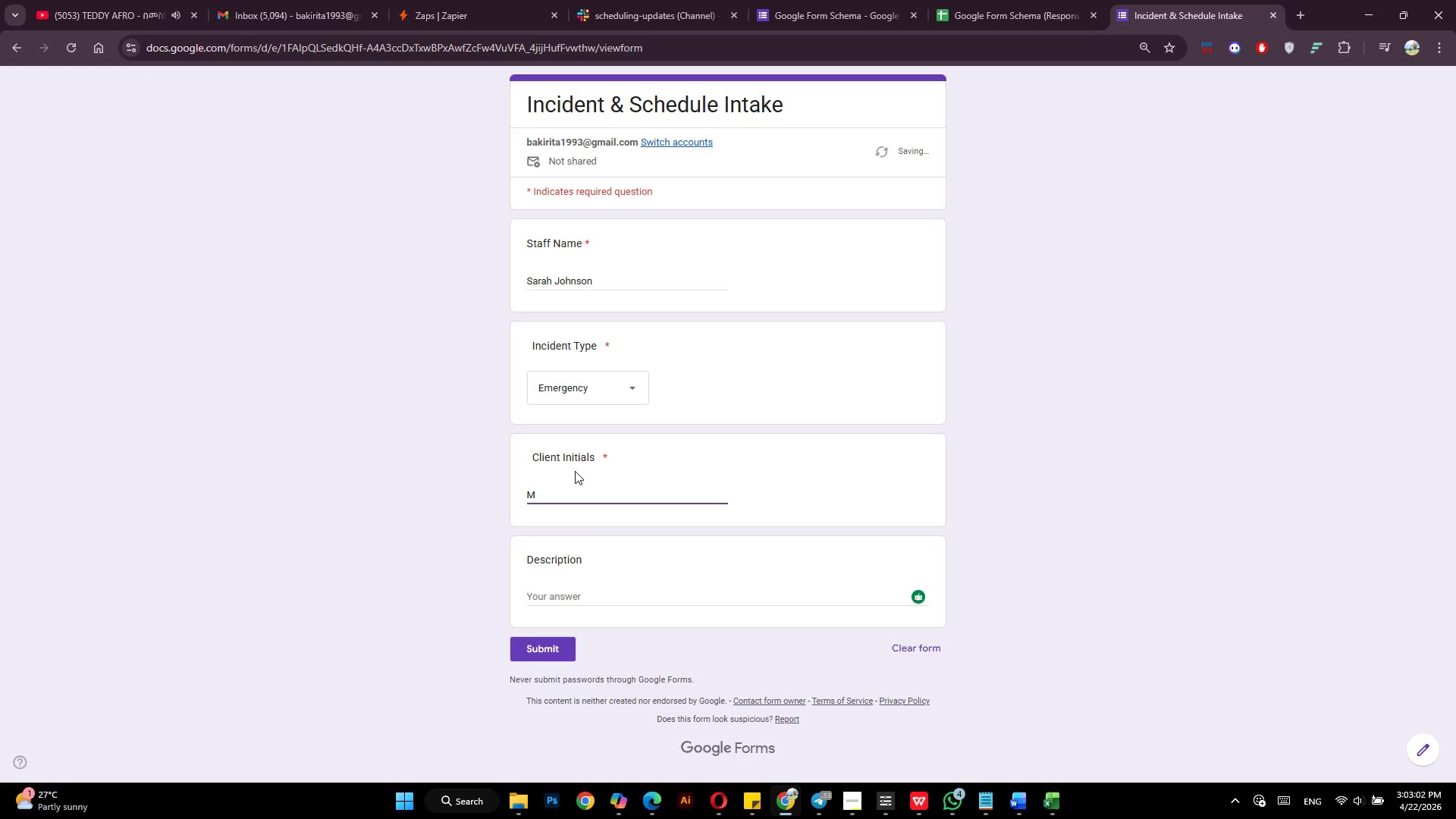 
key(Period)
 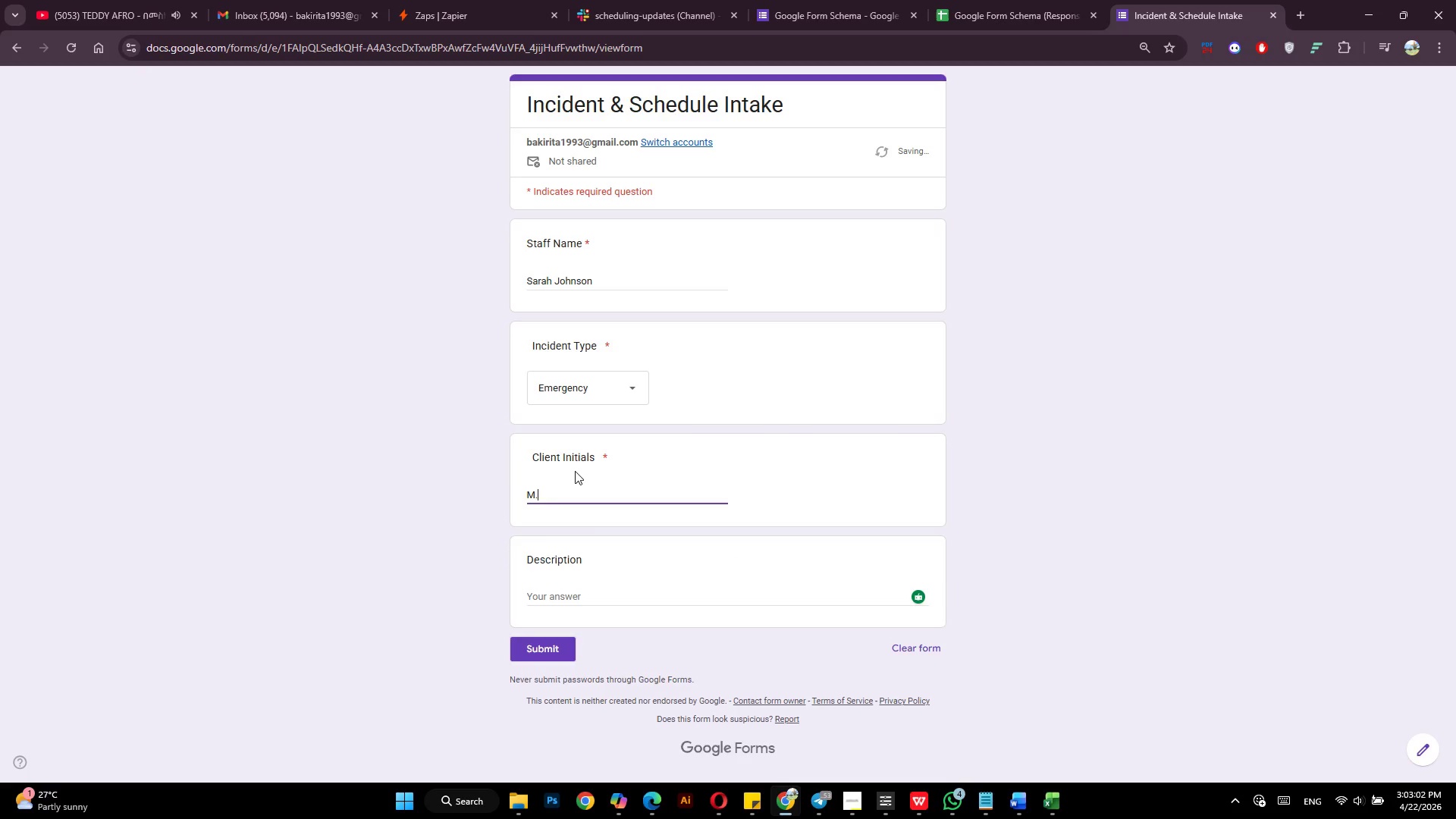 
key(Shift+ShiftLeft)
 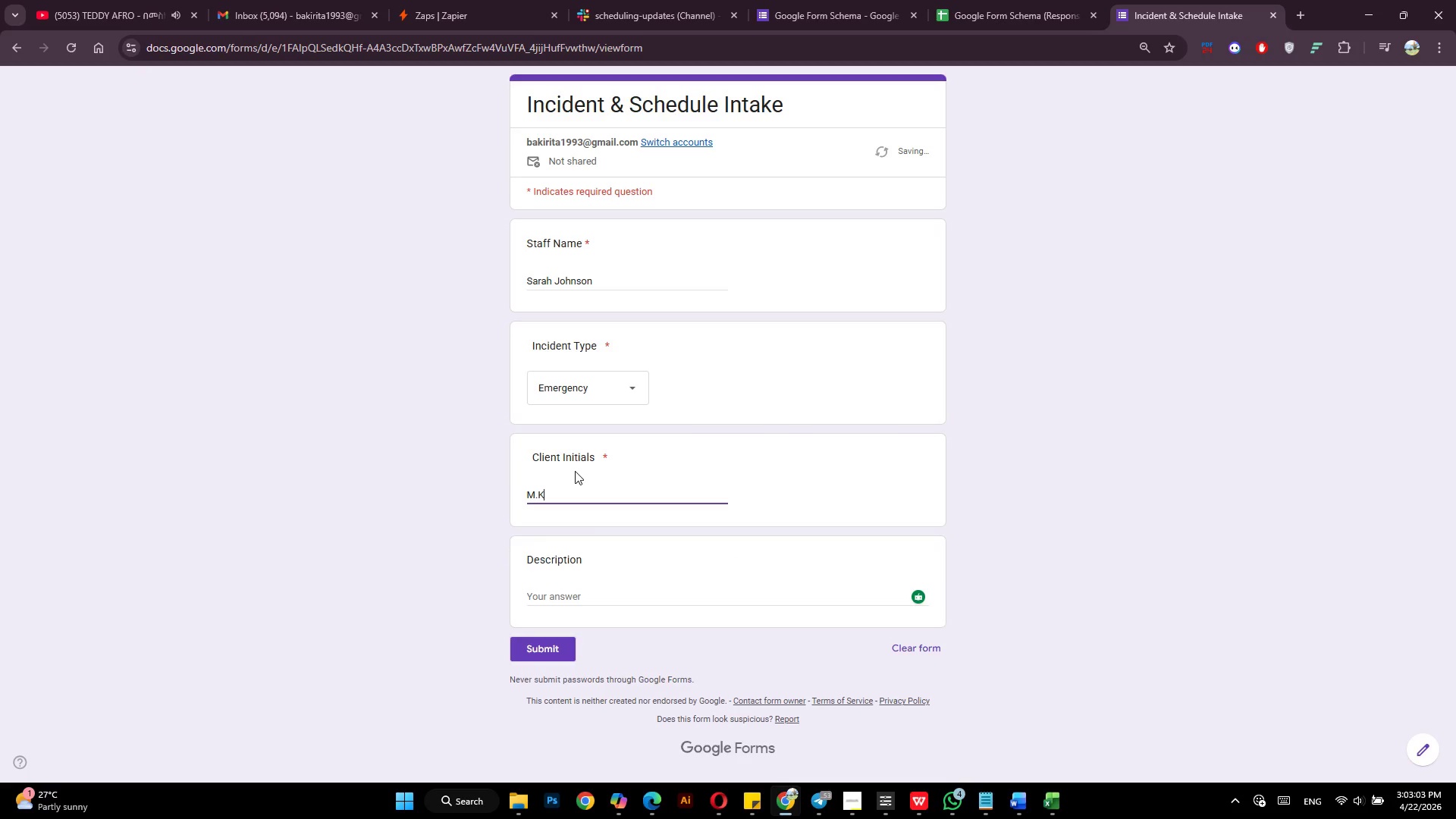 
key(Shift+K)
 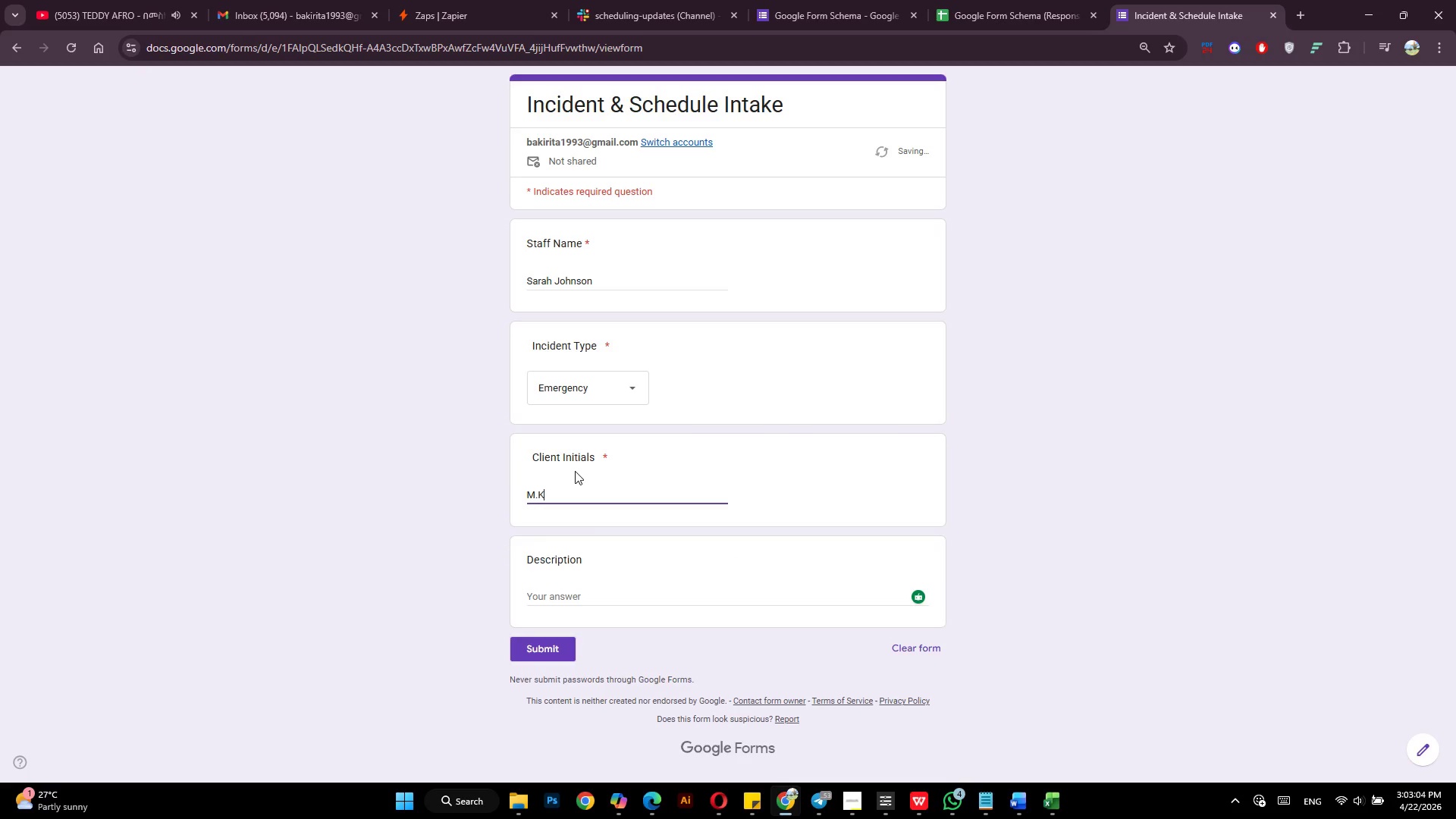 
key(Period)
 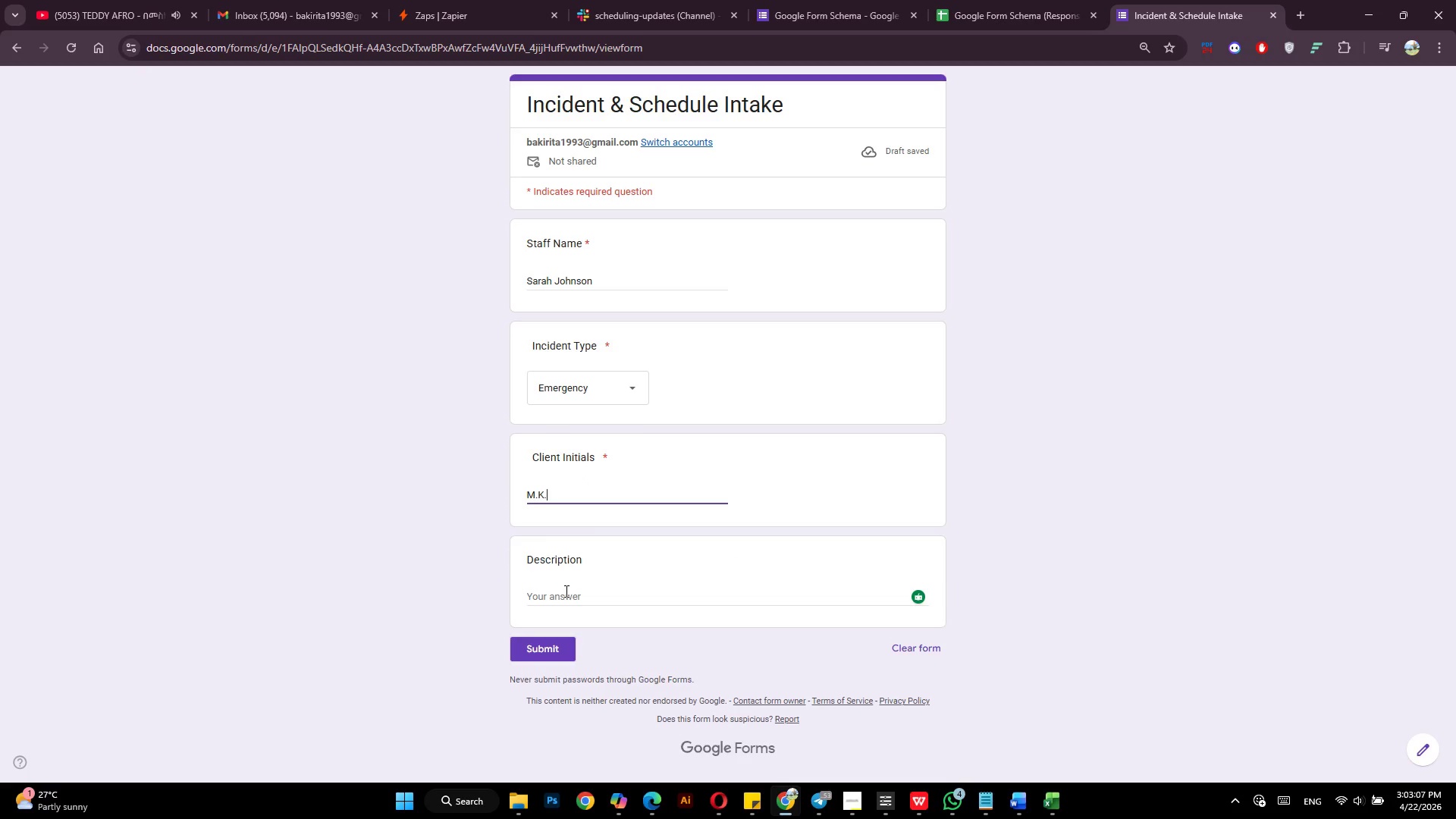 
left_click([565, 592])
 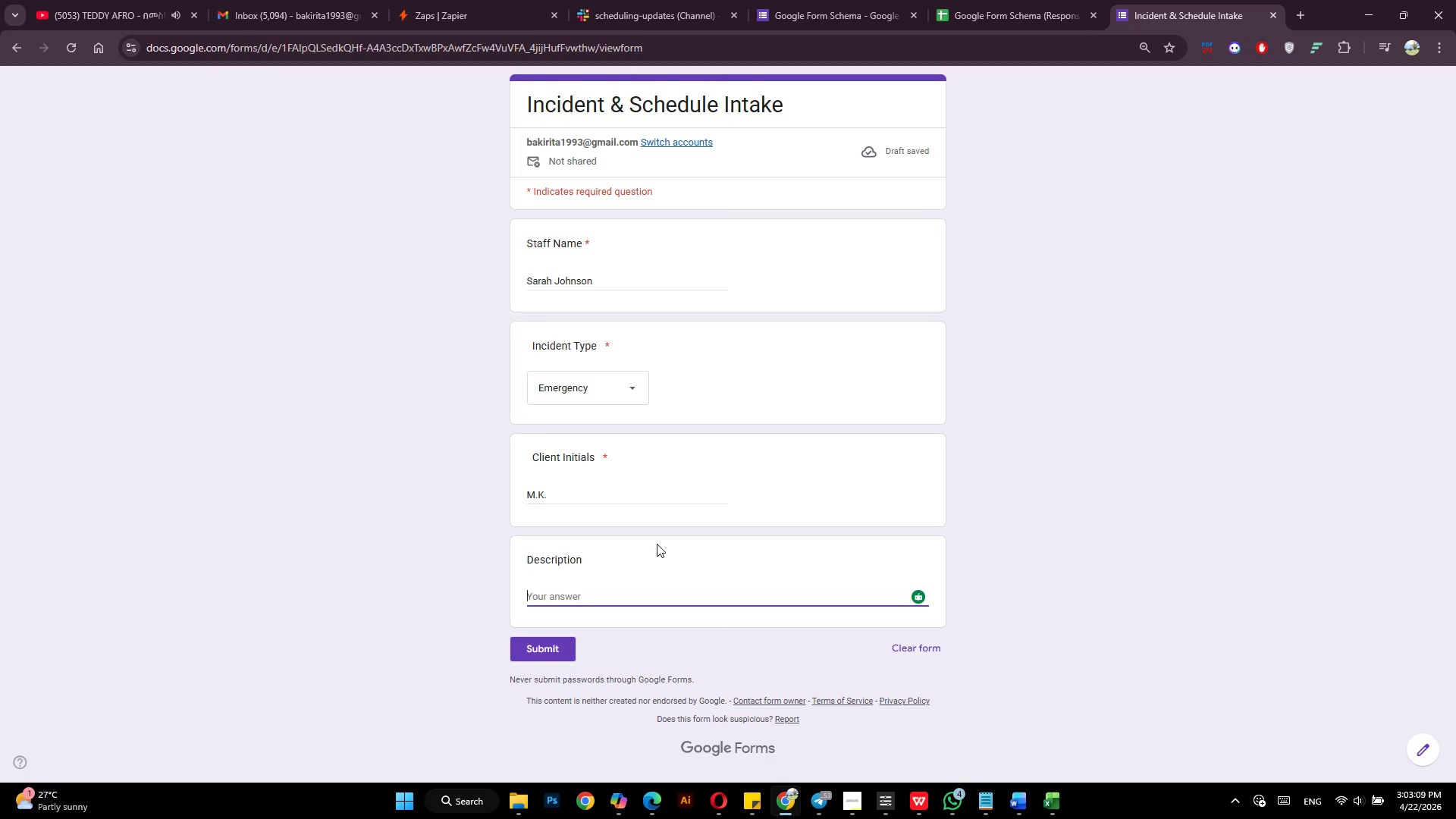 
type(Client expereinced )
 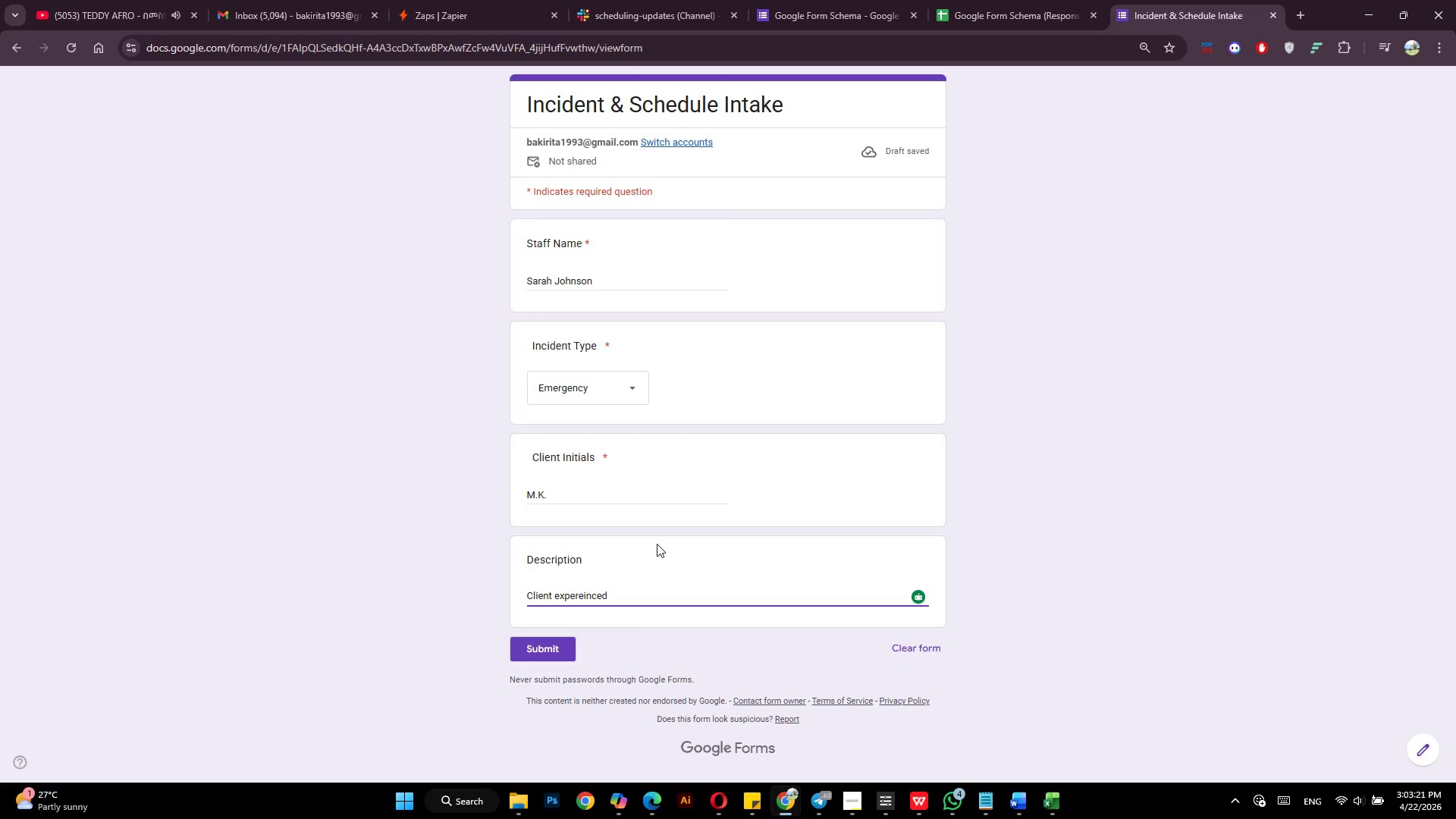 
wait(6.34)
 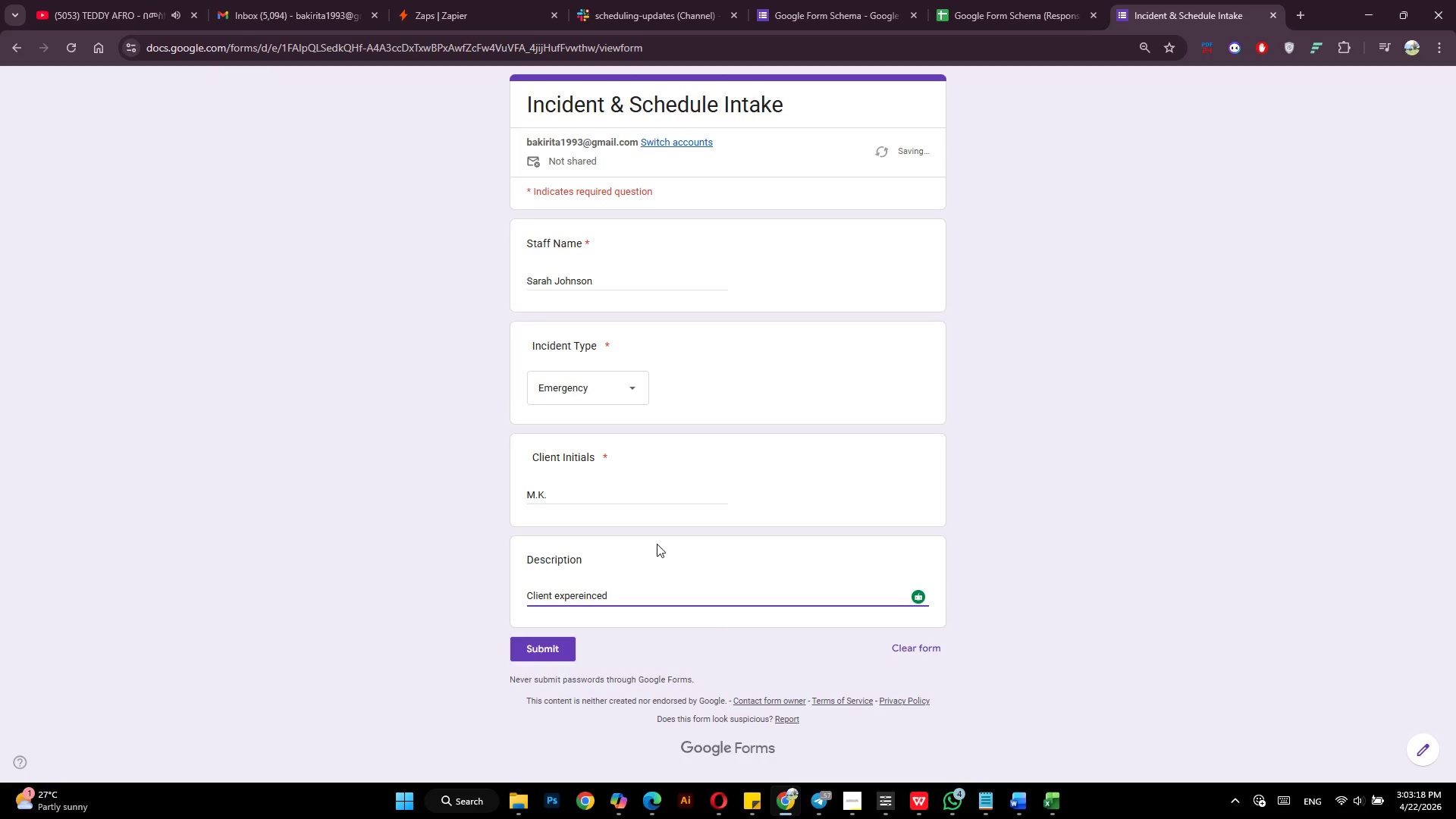 
key(ArrowLeft)
 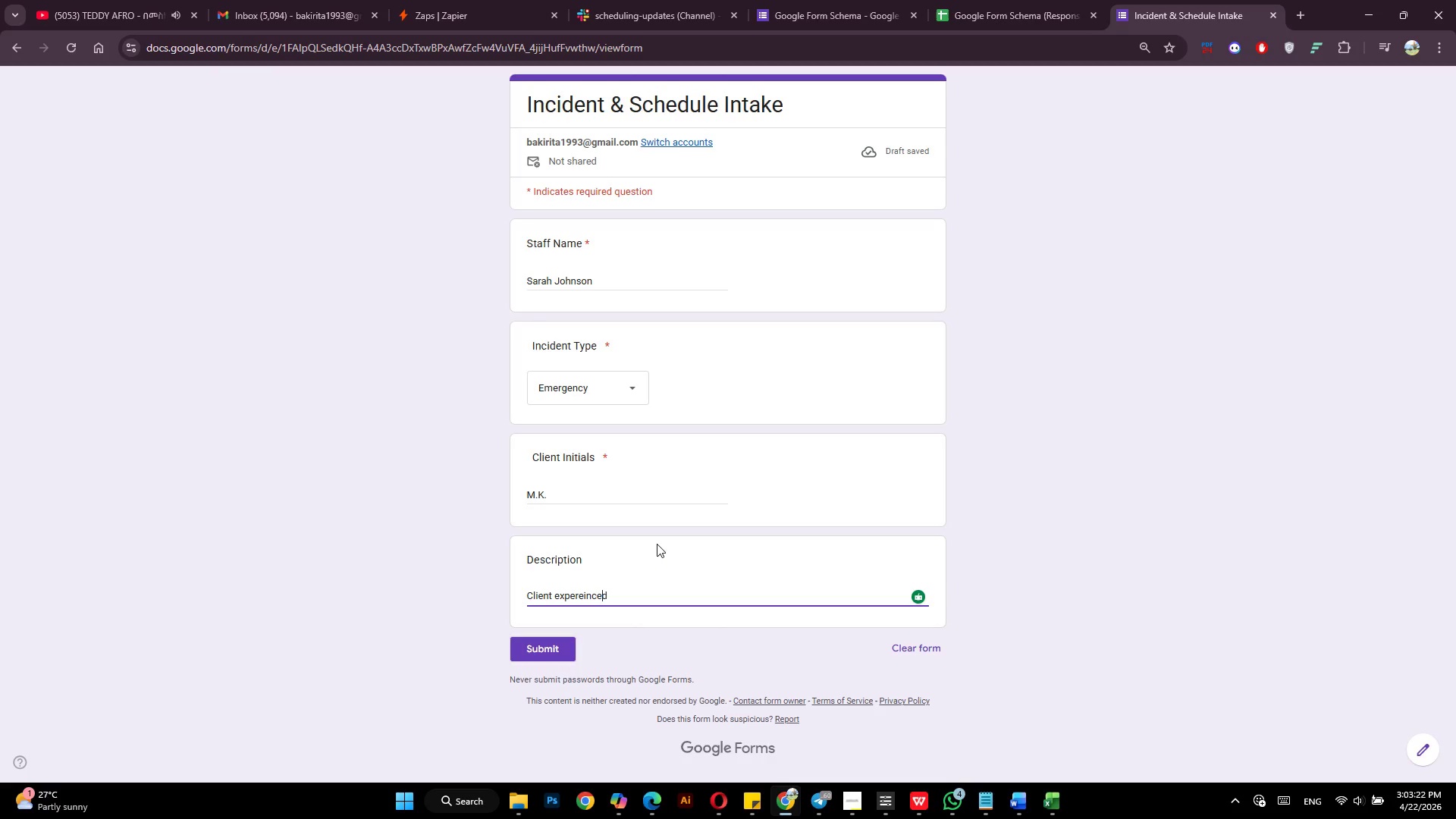 
key(ArrowLeft)
 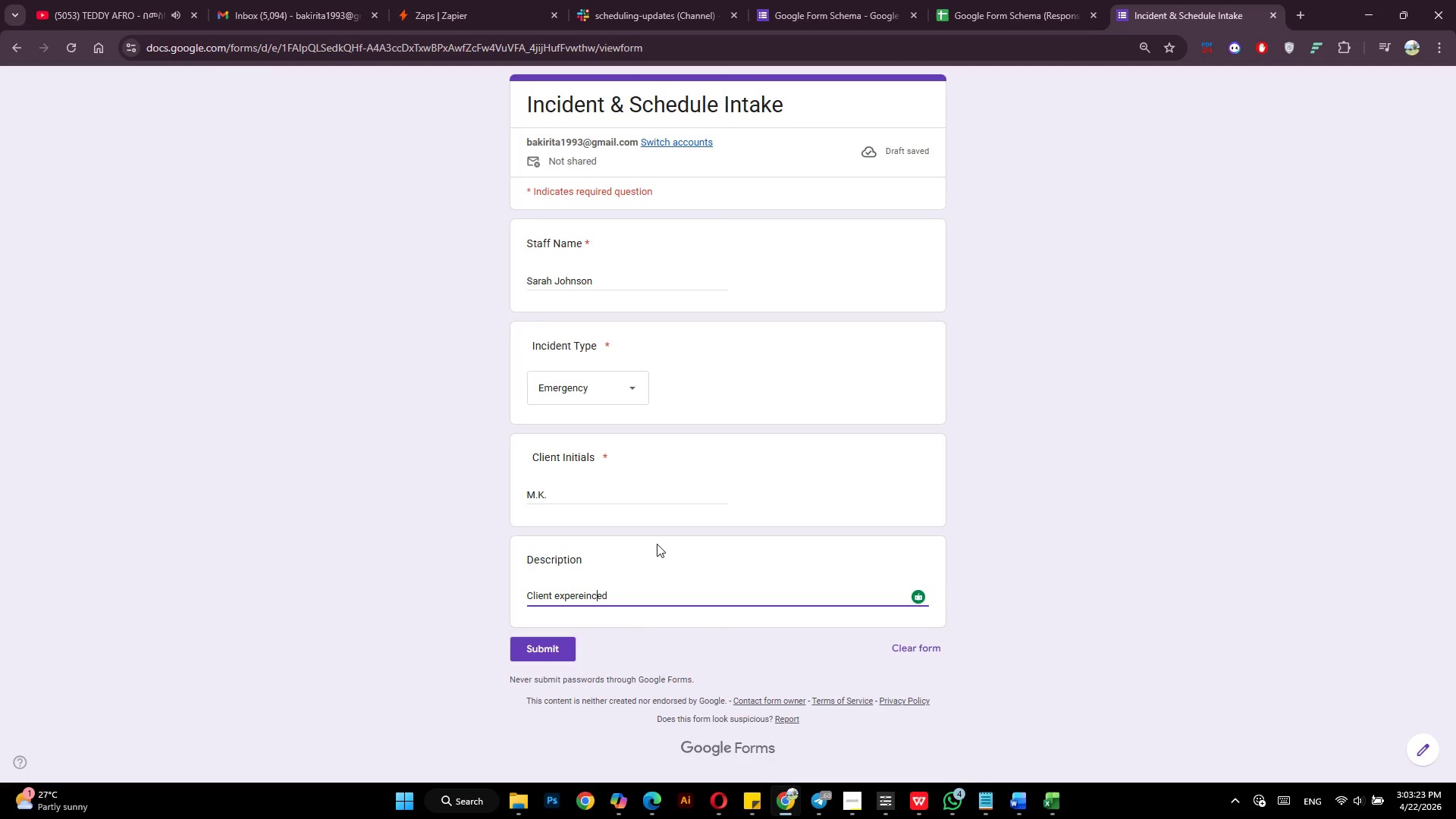 
key(ArrowLeft)
 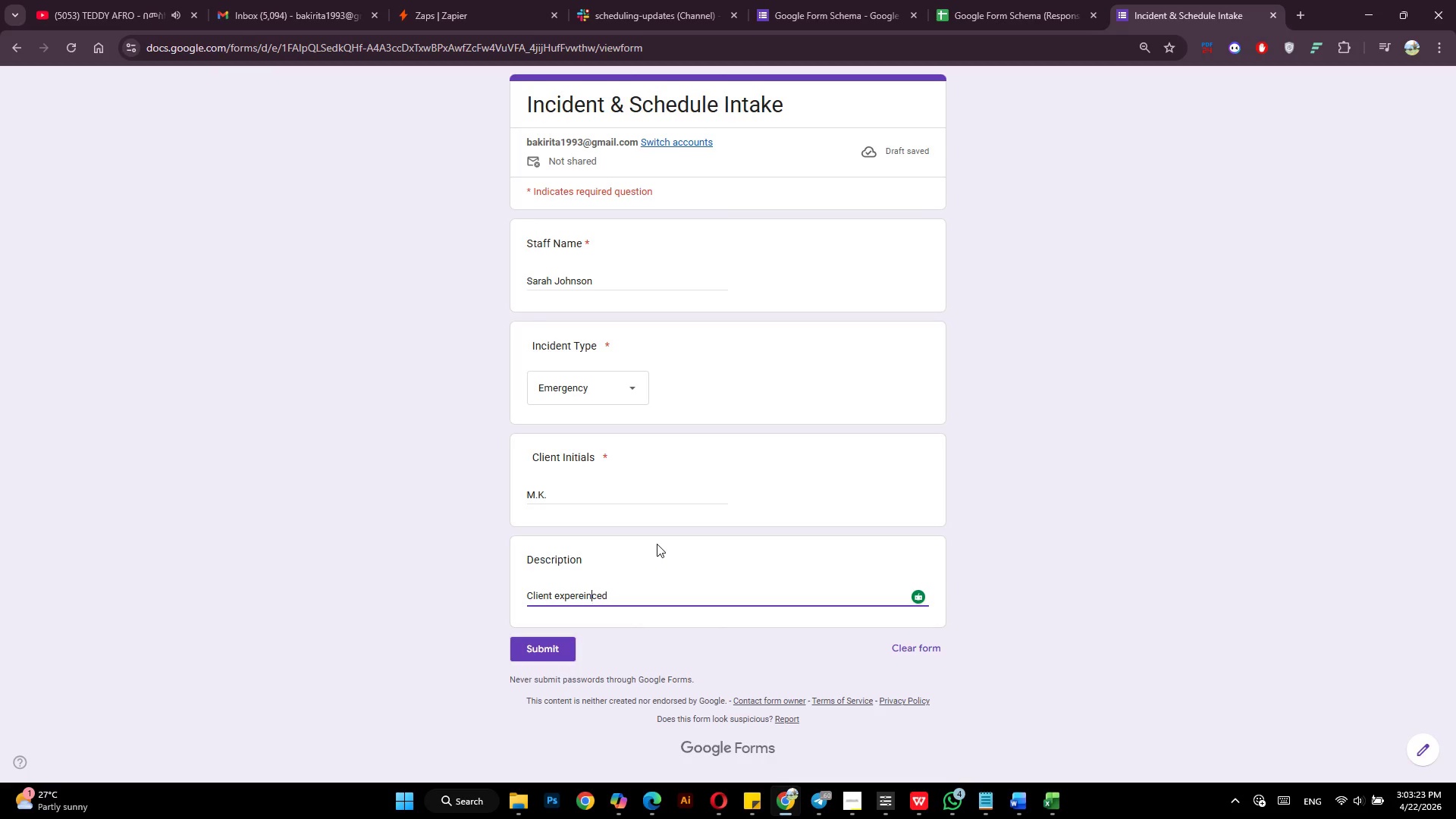 
key(ArrowLeft)
 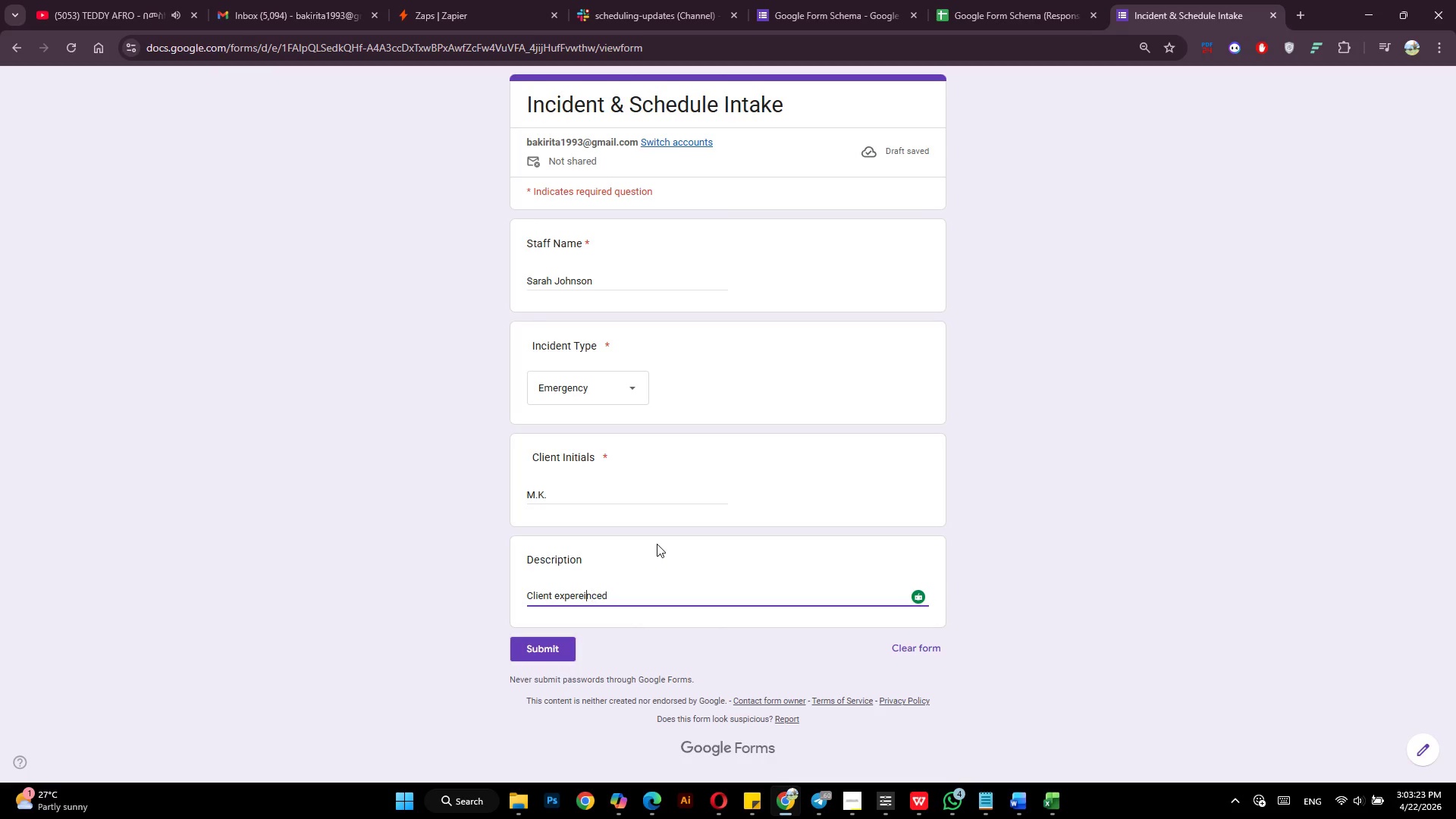 
key(ArrowLeft)
 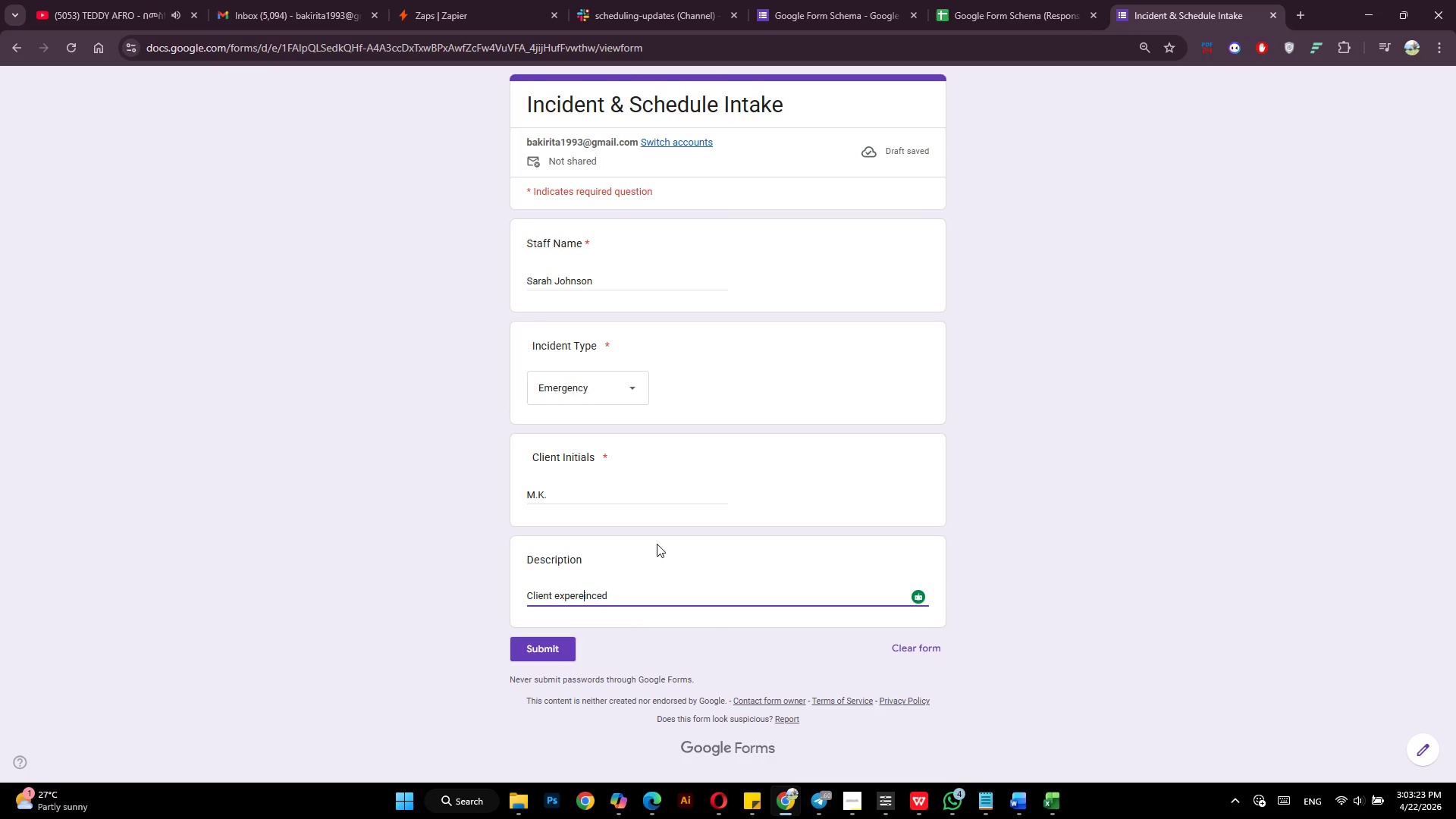 
key(ArrowLeft)
 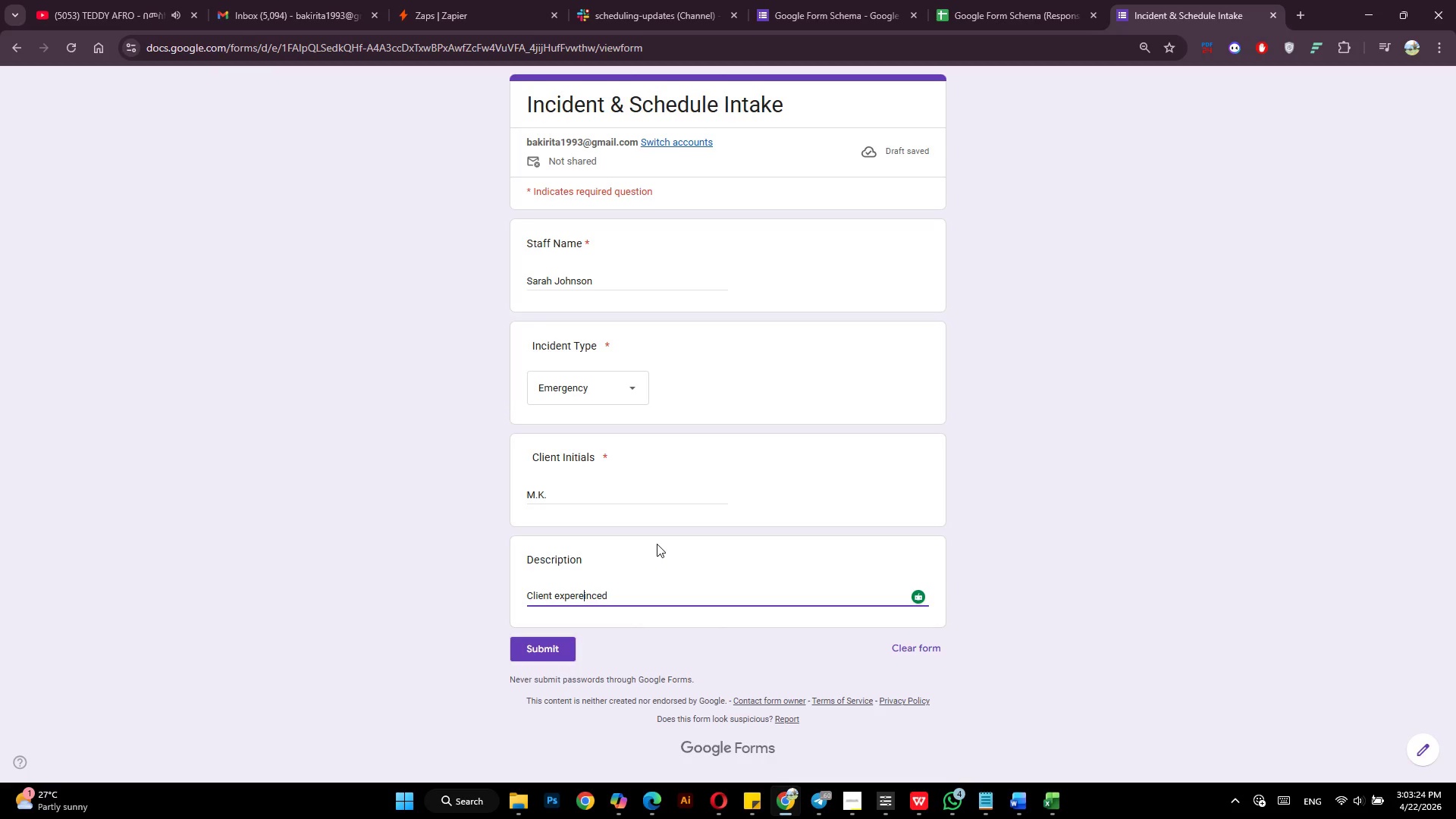 
key(Backspace)
type([Delete]ie)
 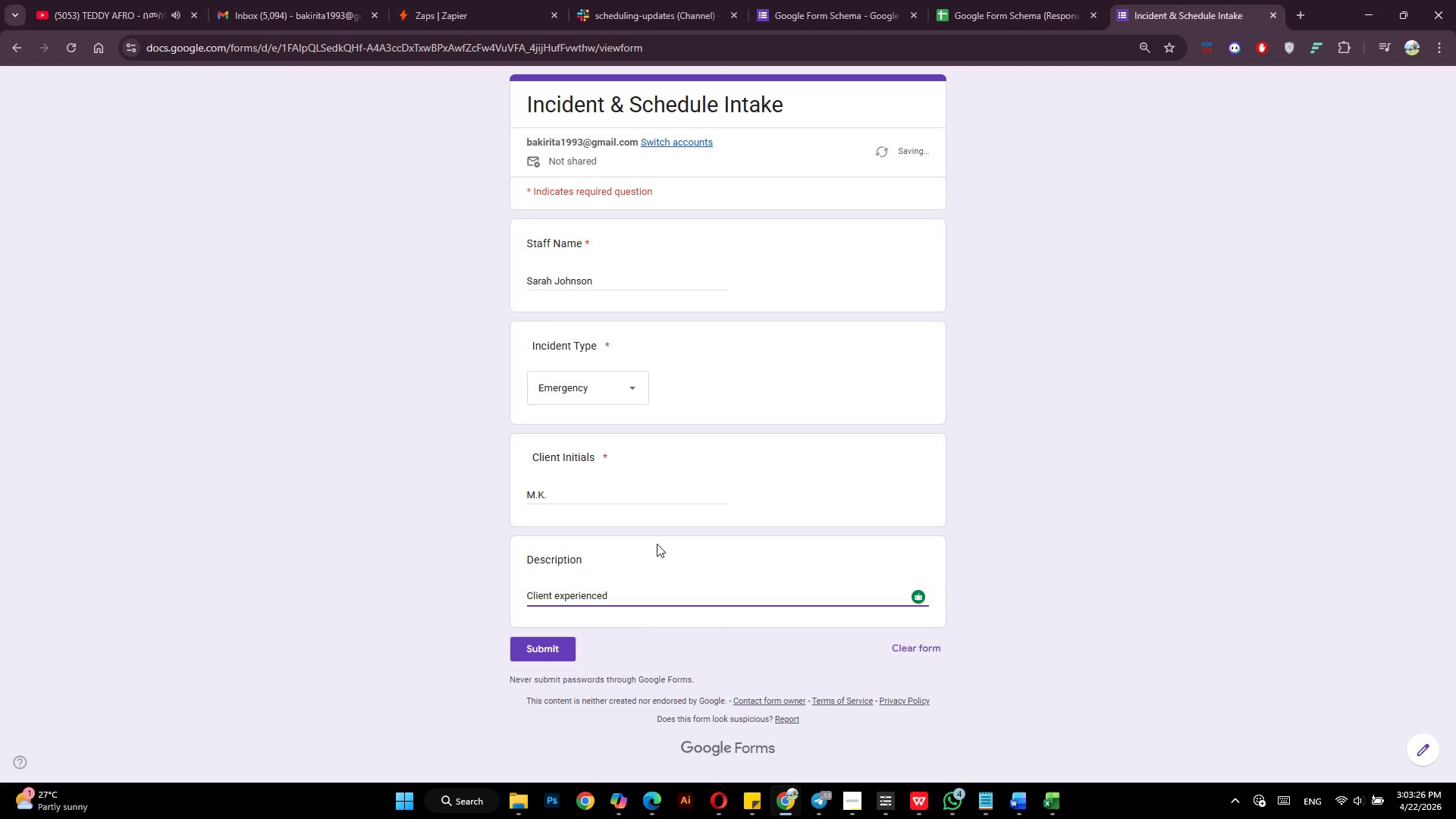 
key(ArrowRight)
 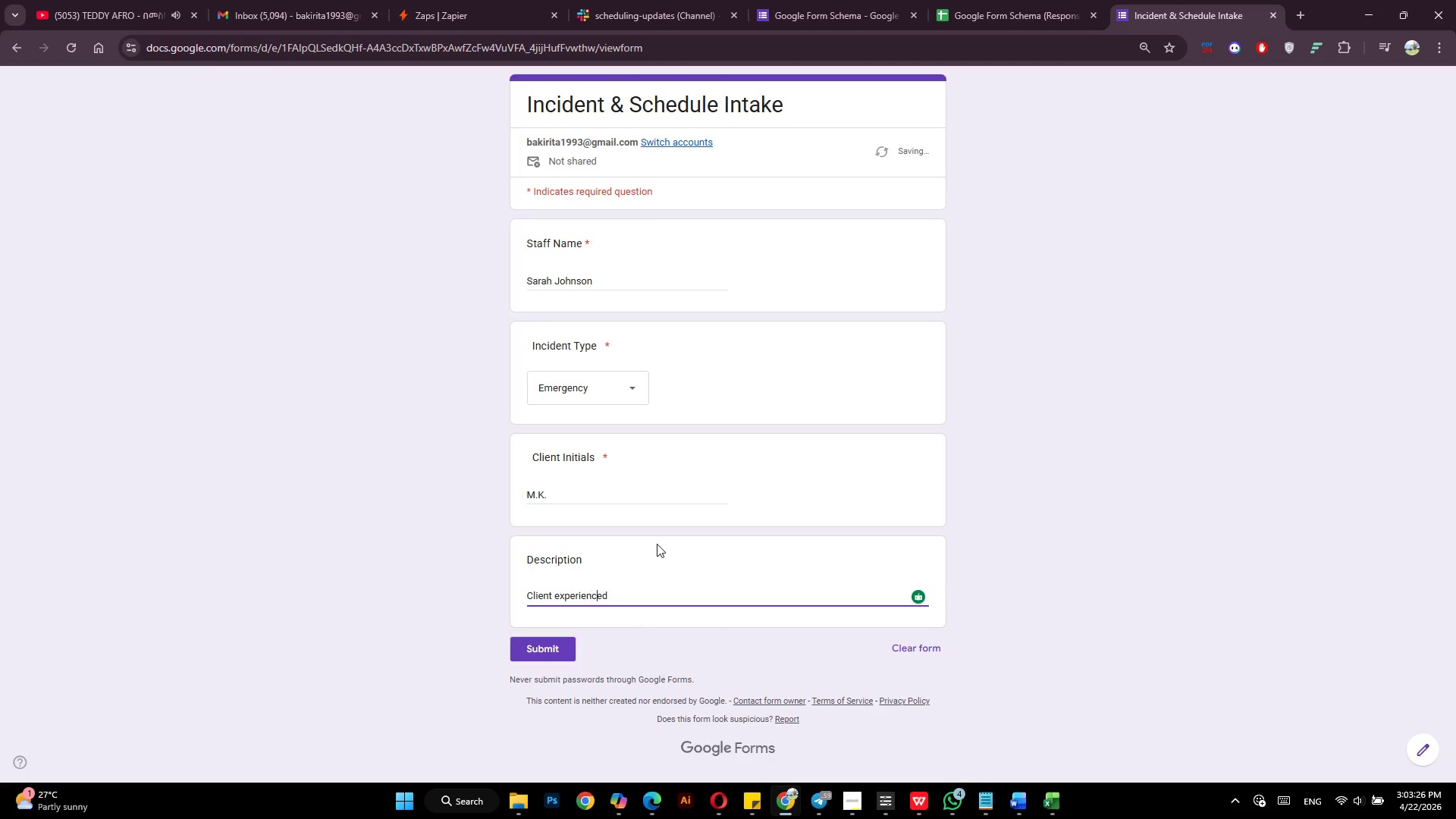 
key(ArrowRight)
 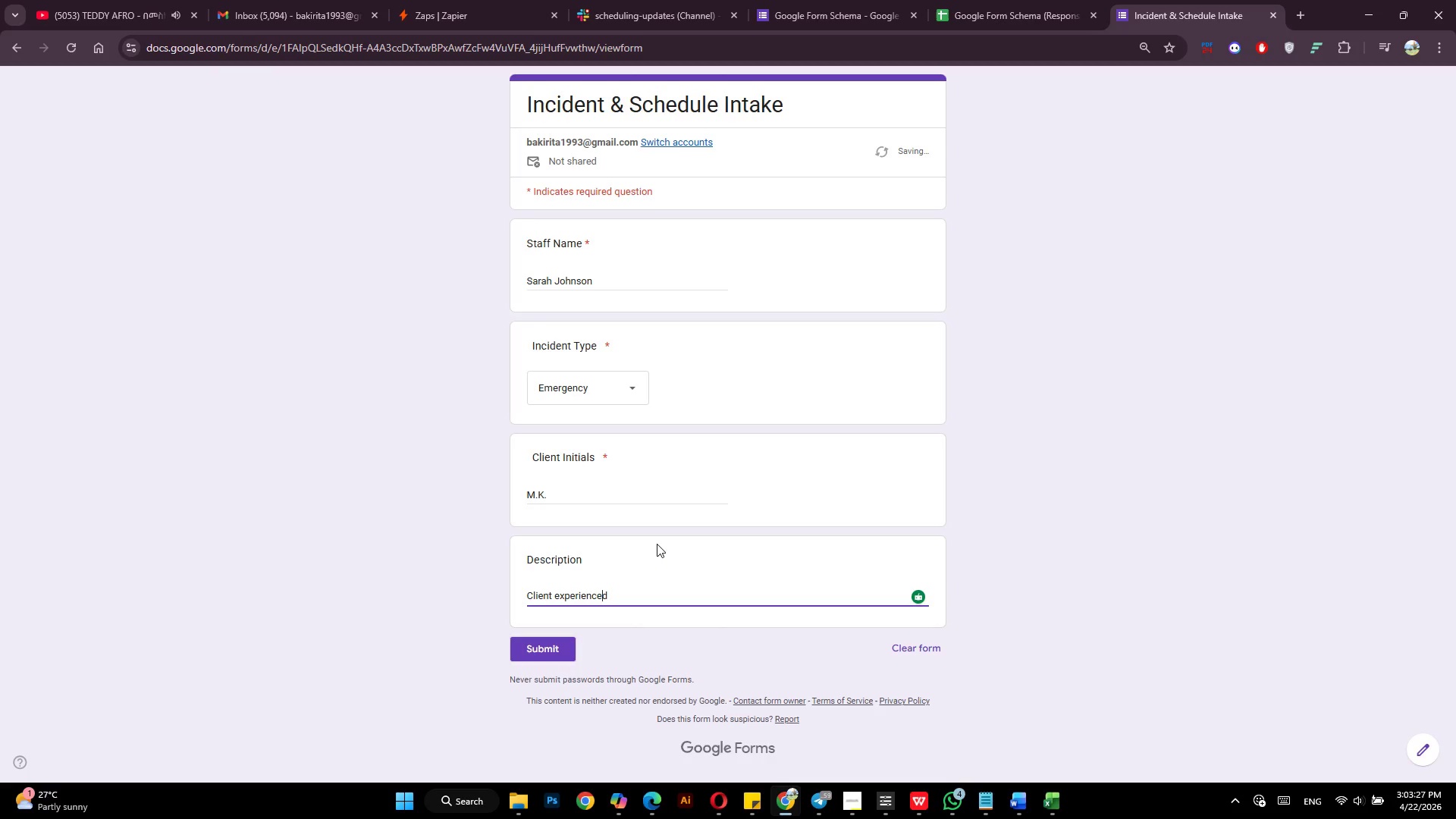 
key(ArrowRight)
 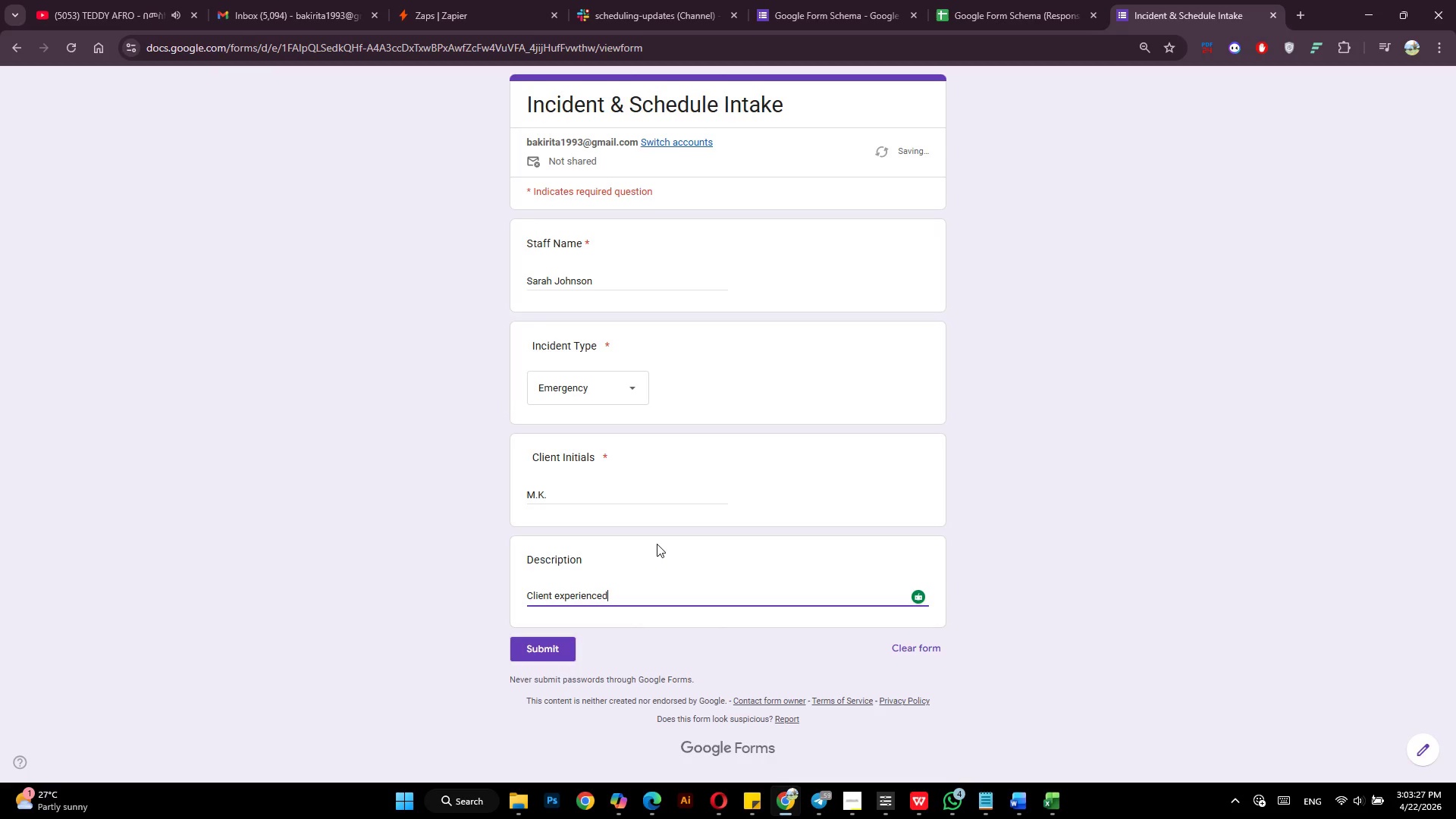 
key(ArrowRight)
 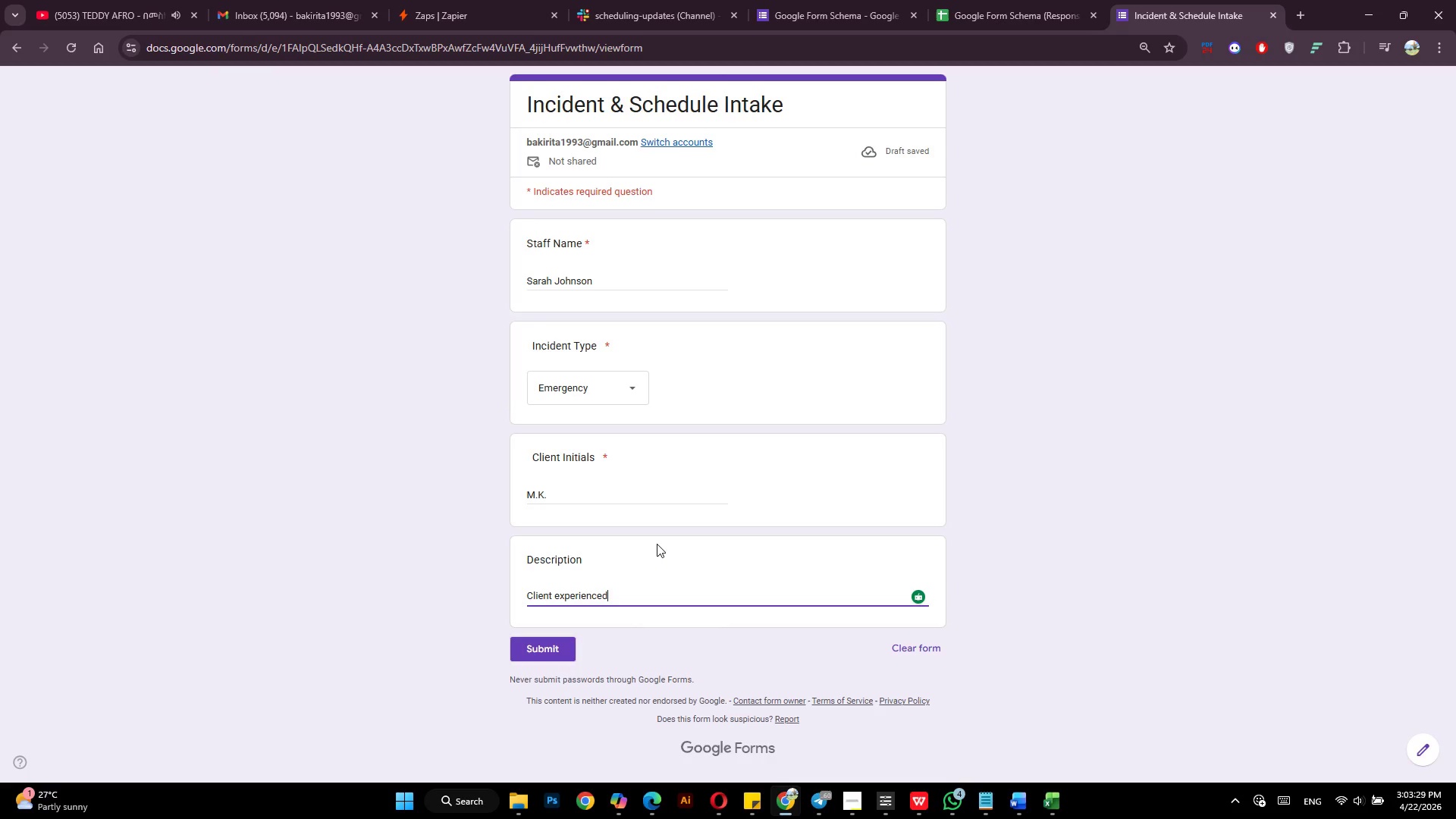 
type( severe panic att)
 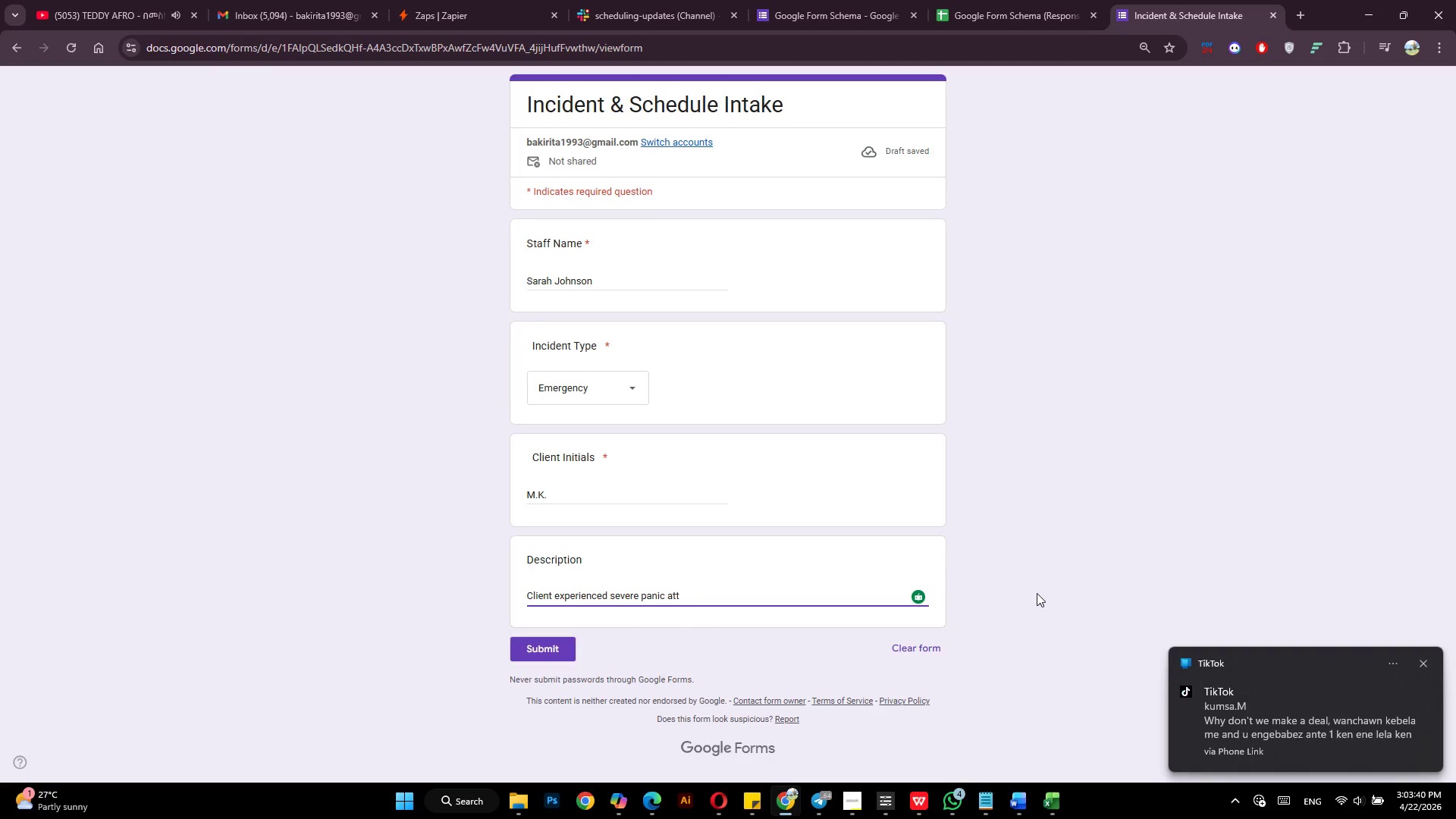 
wait(5.06)
 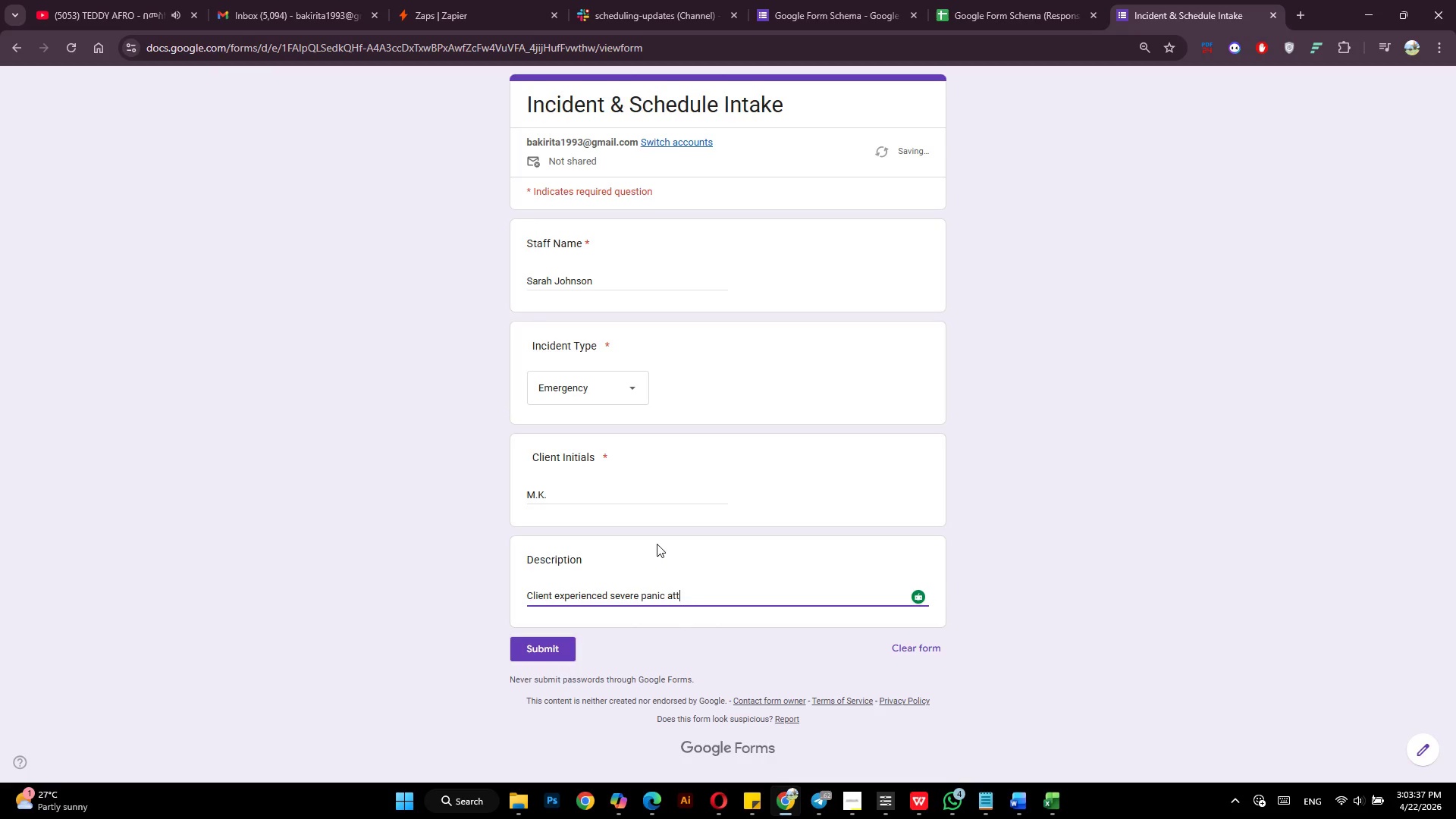 
left_click([1418, 663])
 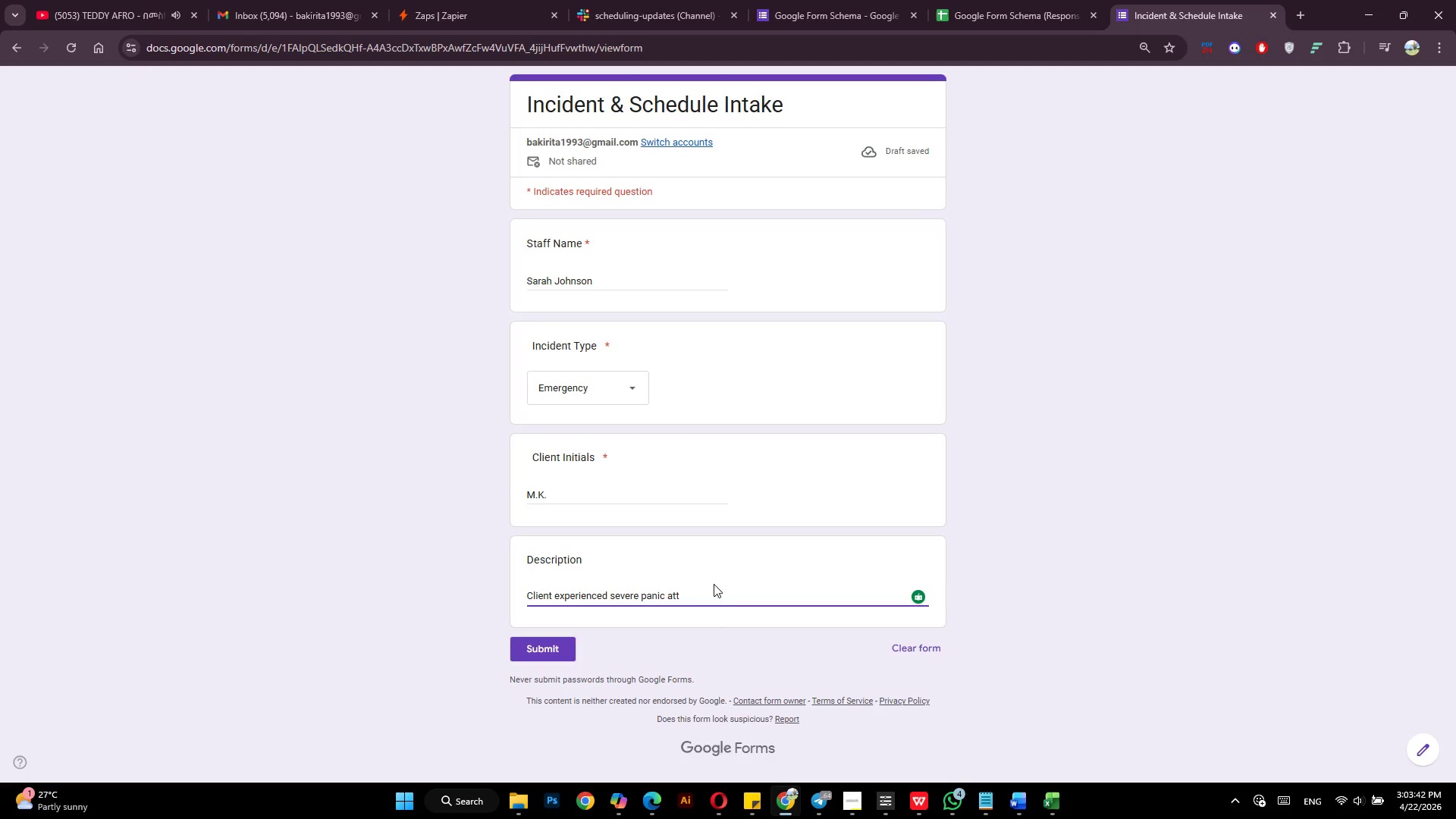 
left_click([703, 598])
 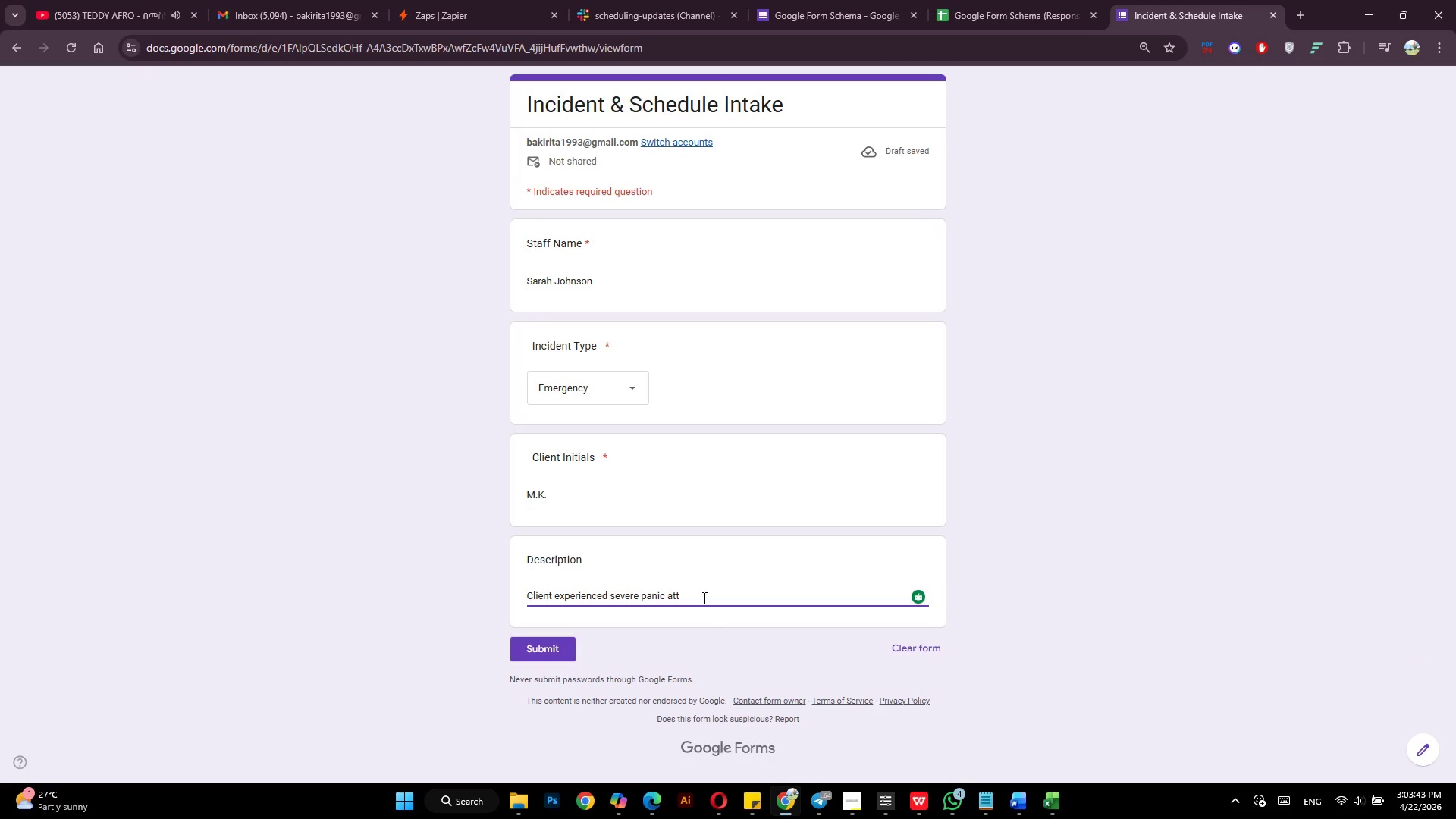 
key(Backspace)
type(ack)
 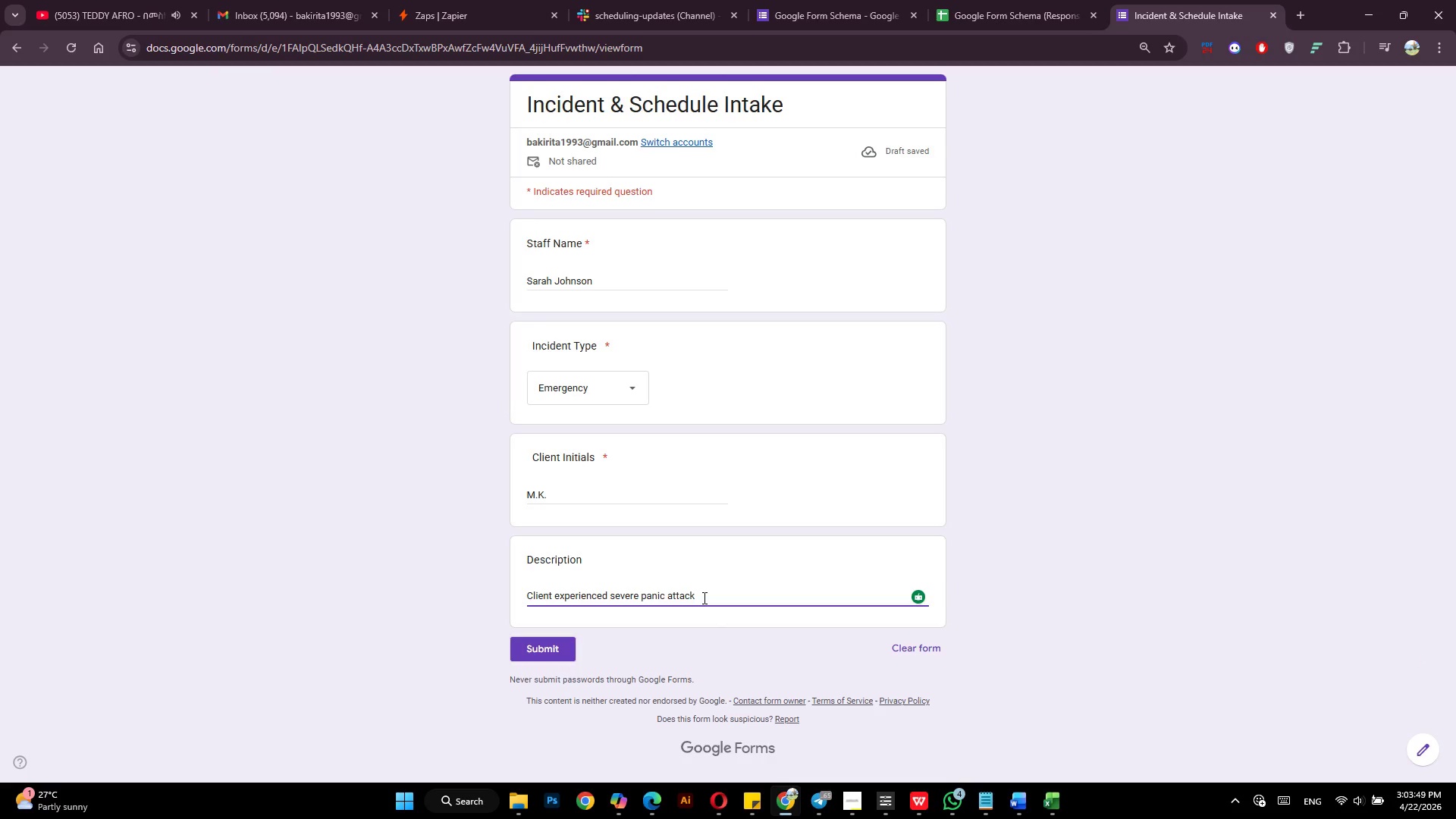 
wait(5.42)
 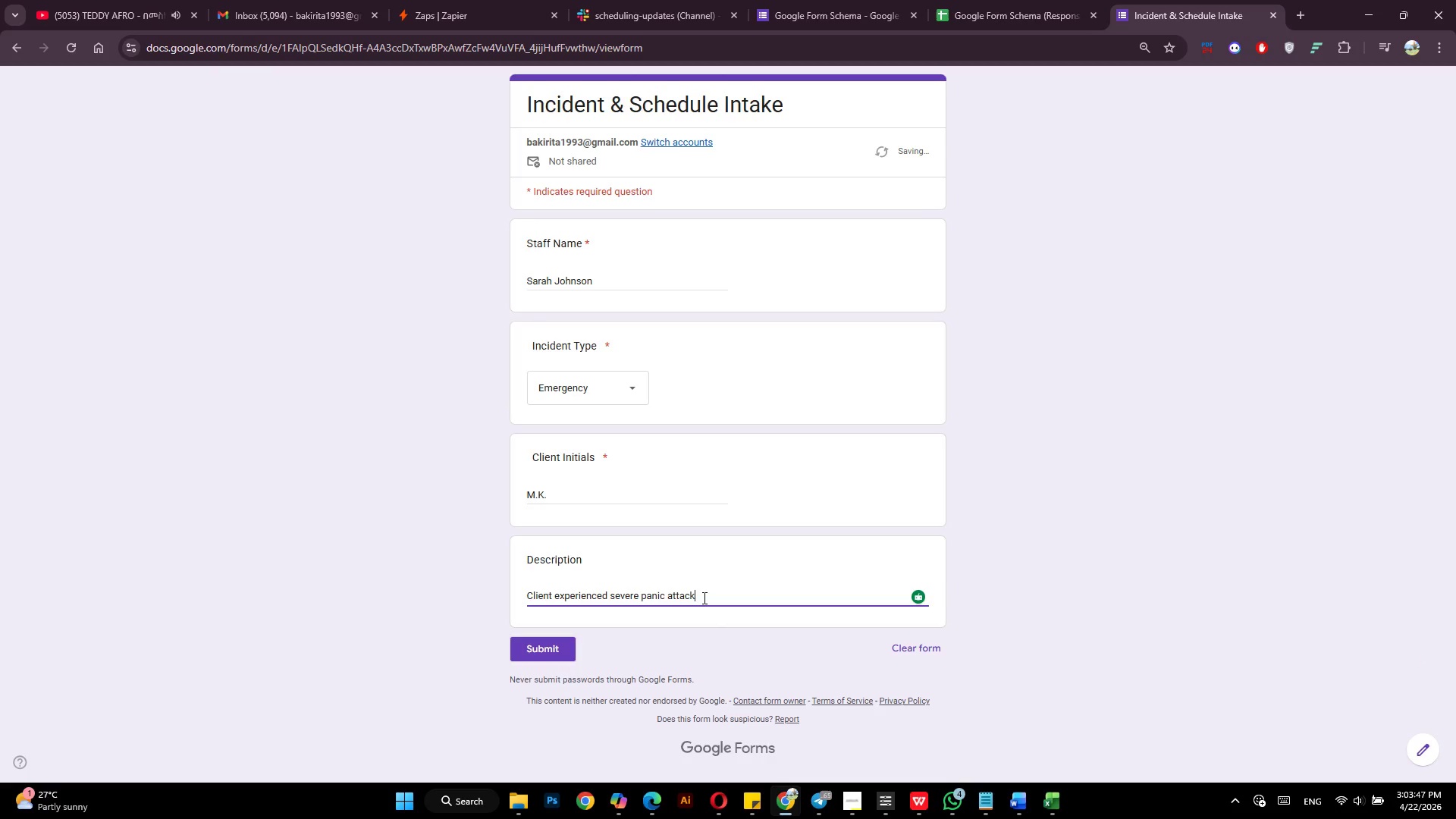 
type( during panel discussion)
 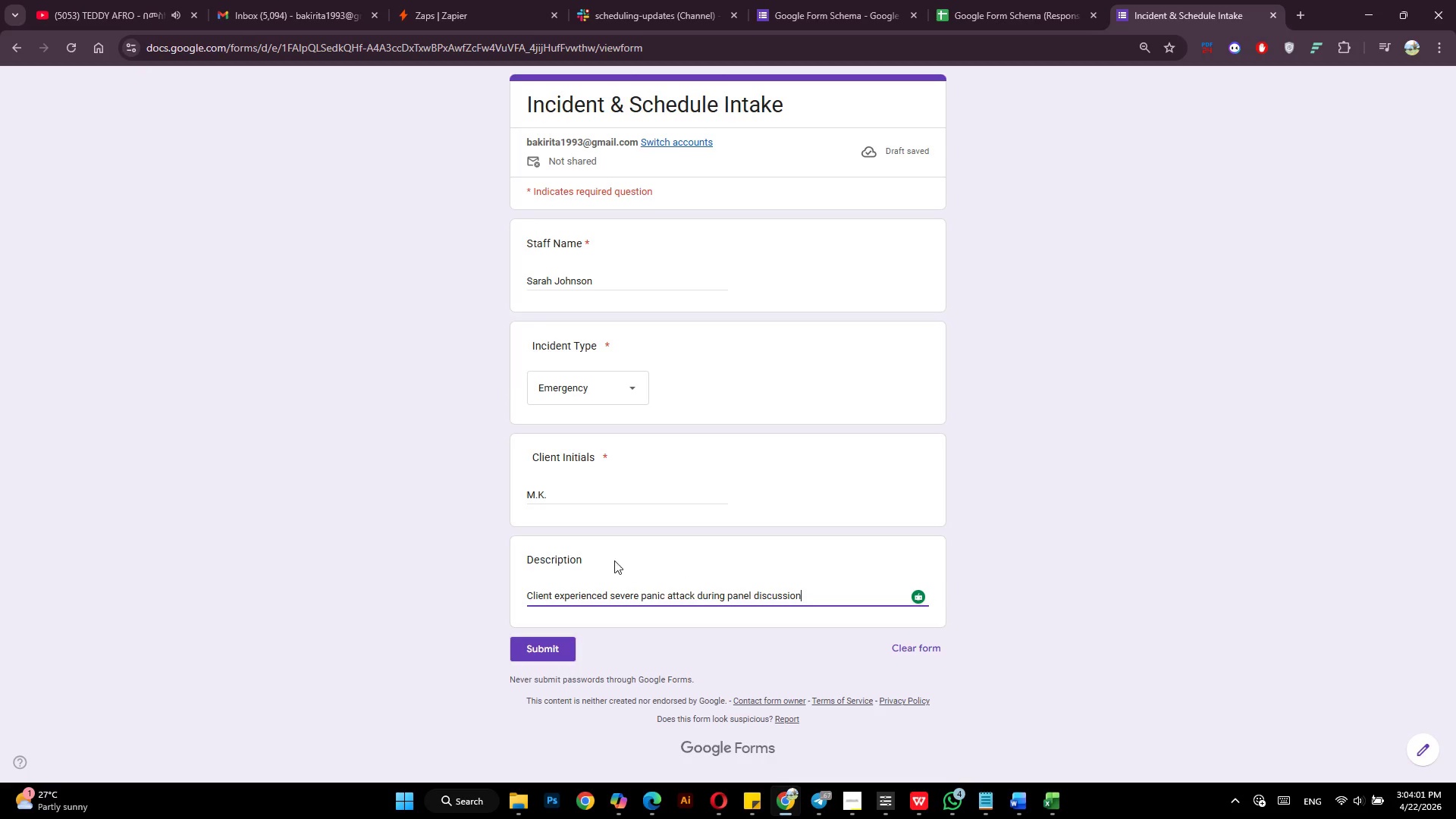 
scroll: coordinate [780, 403], scroll_direction: up, amount: 1.0
 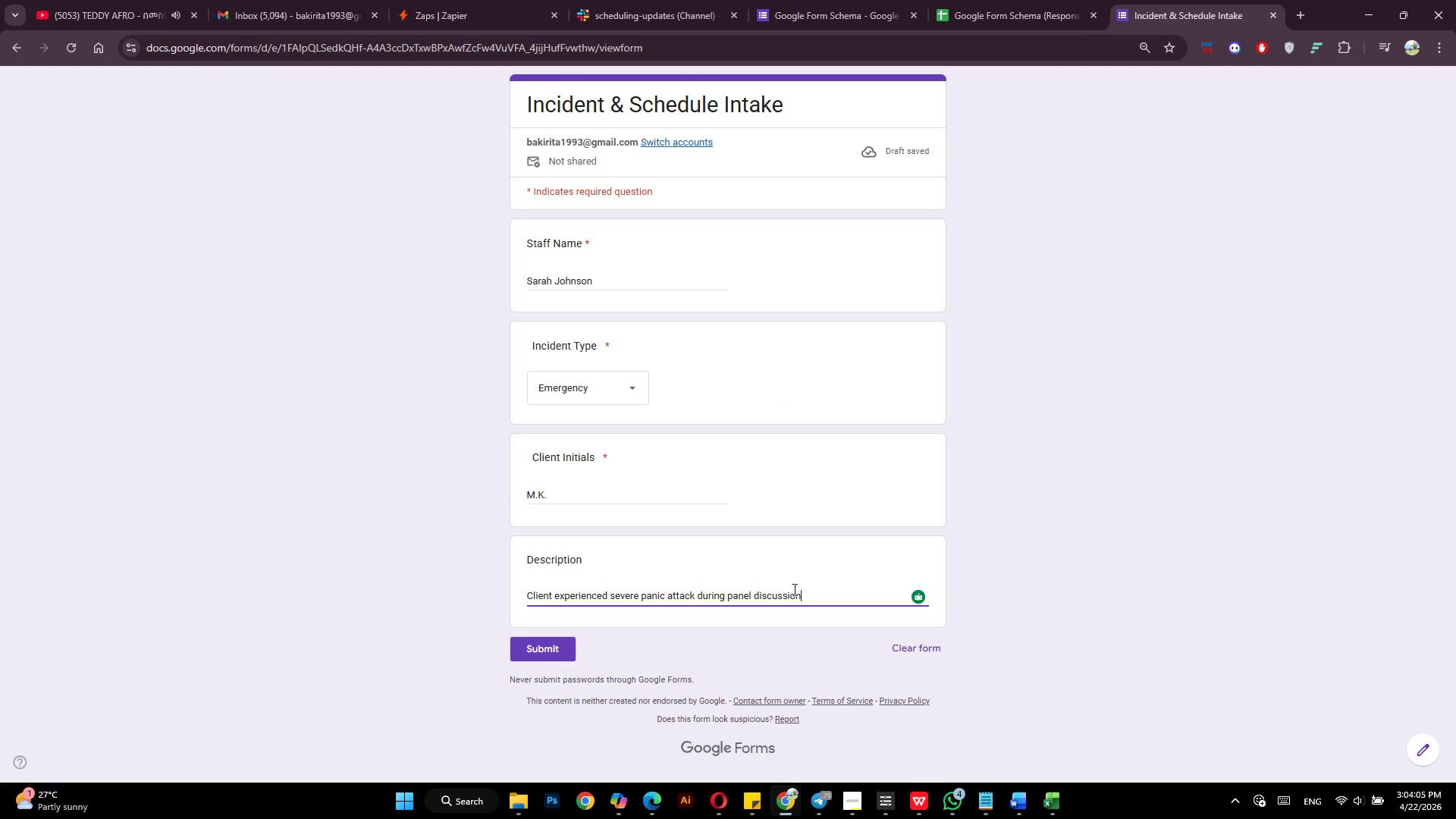 
key(Period)
 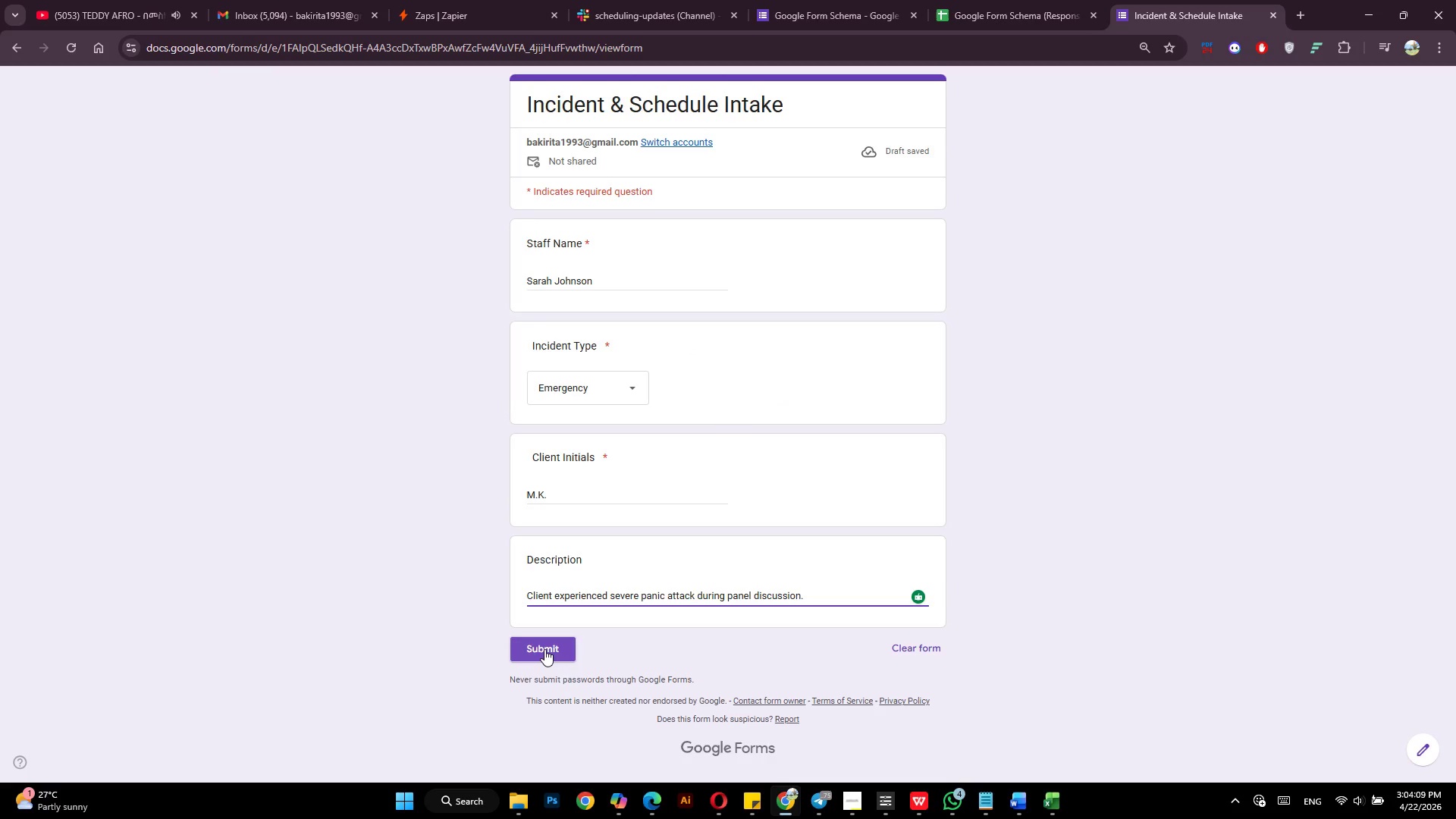 
left_click([544, 649])
 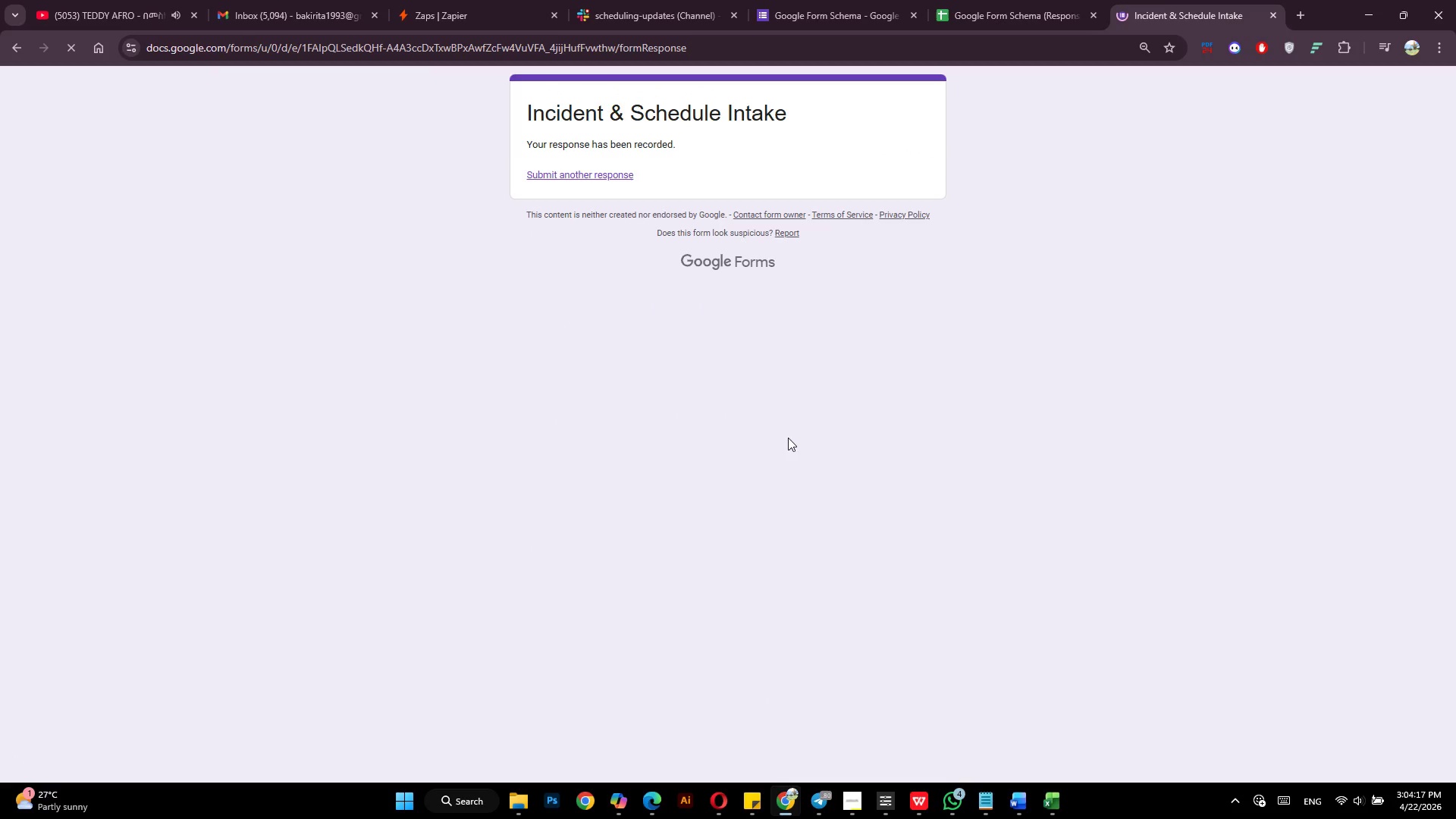 
wait(12.28)
 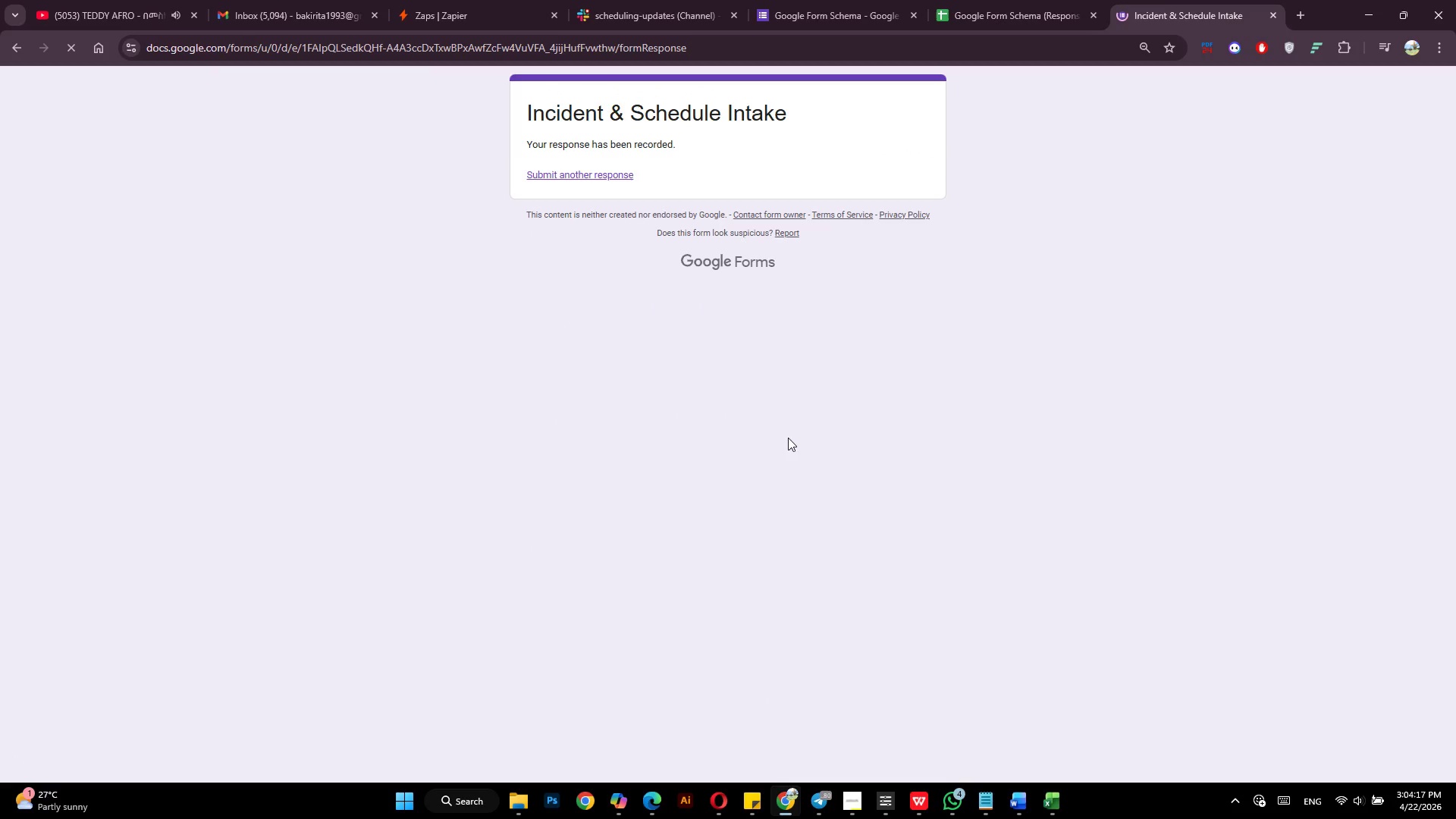 
left_click([656, 14])
 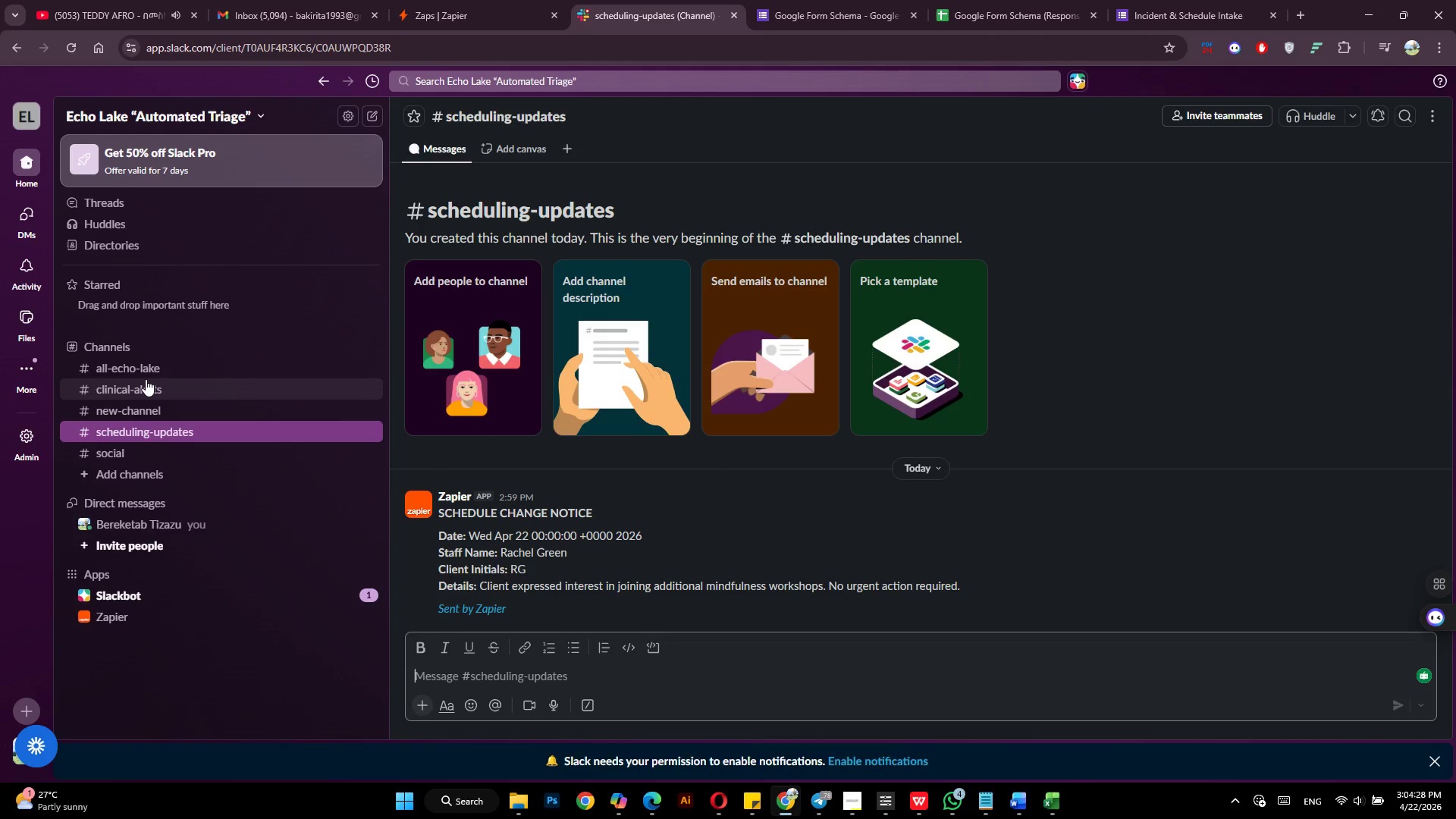 
wait(7.98)
 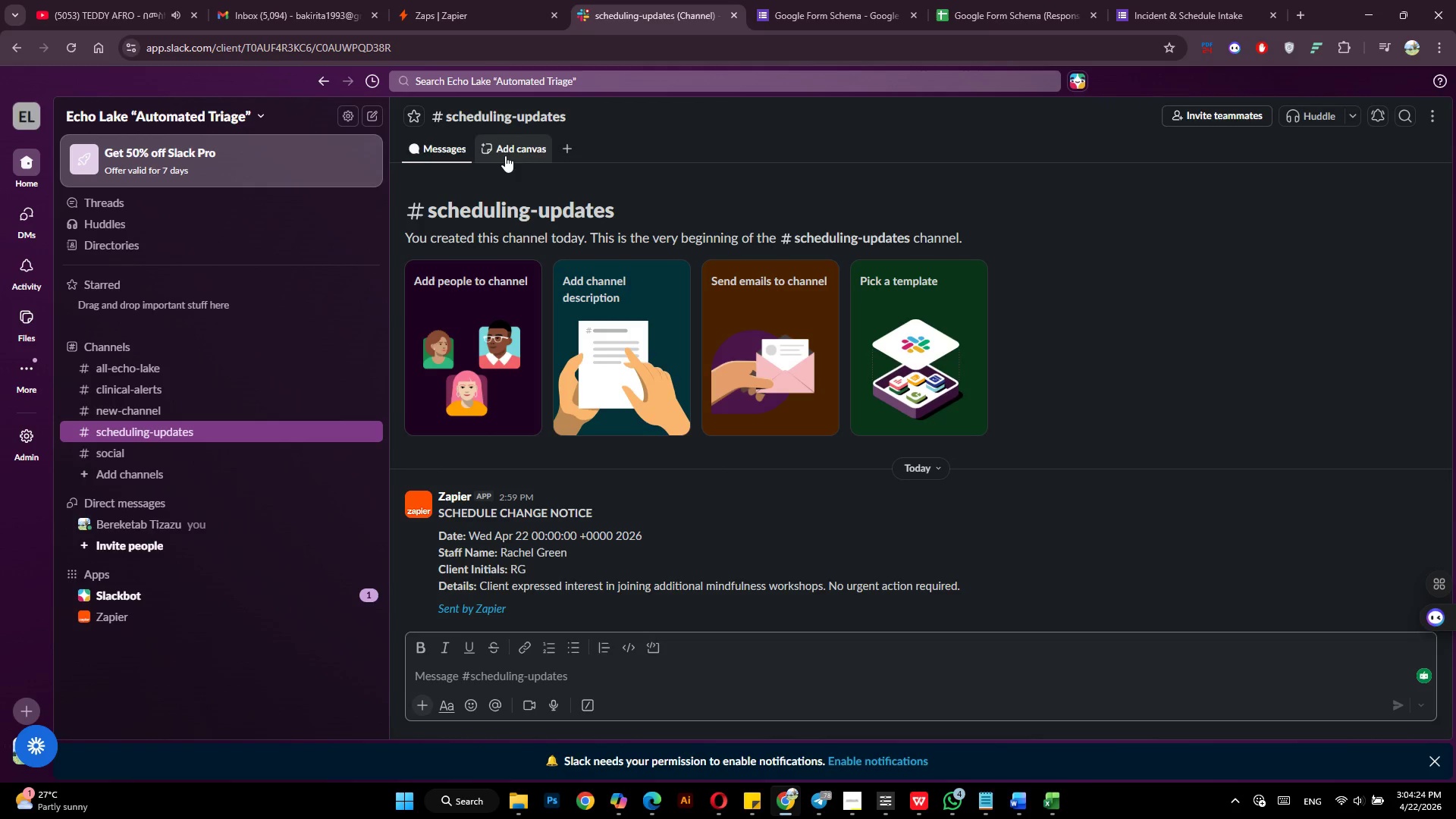 
left_click([141, 380])
 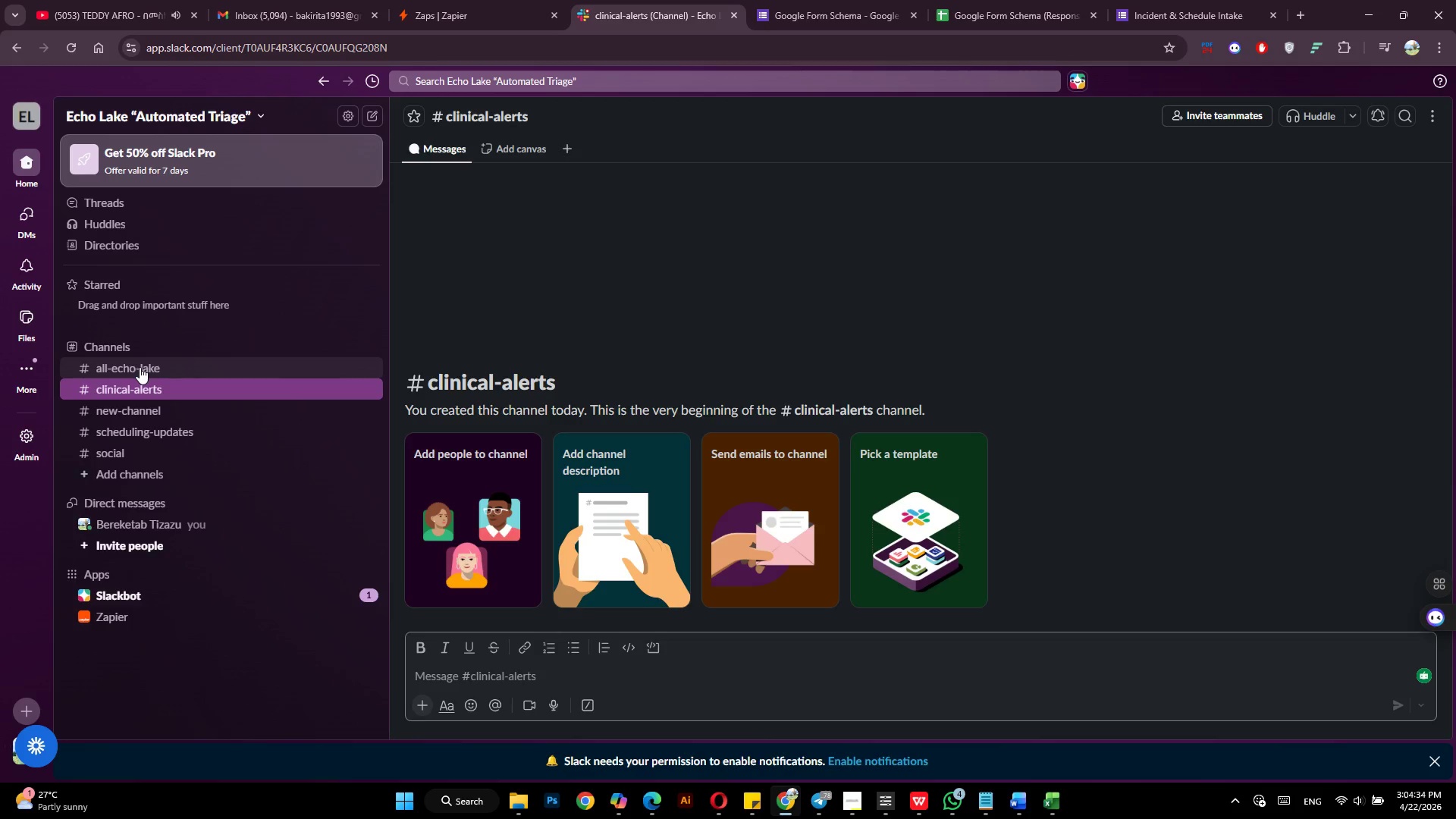 
mouse_move([547, 304])
 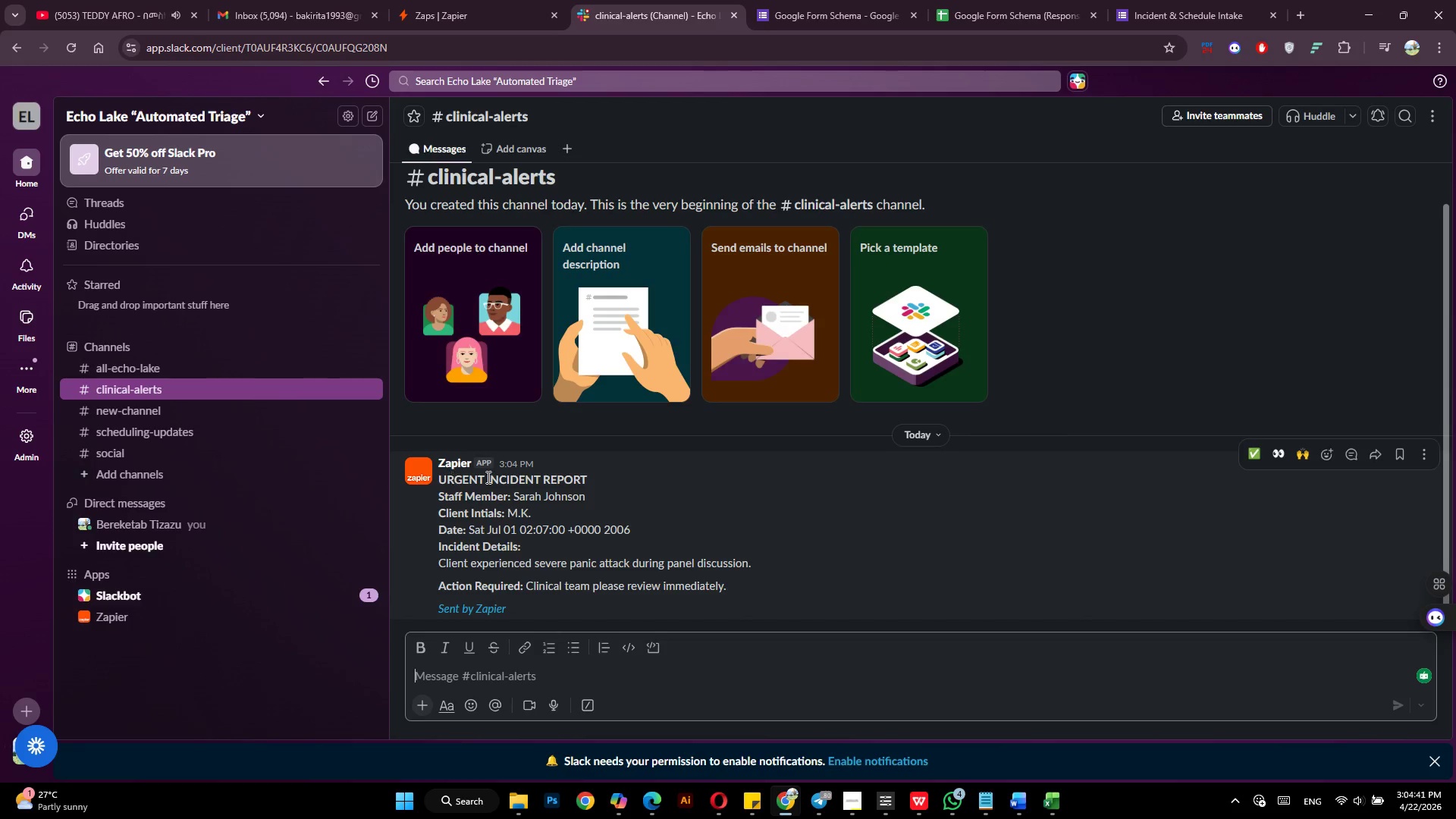 
left_click_drag(start_coordinate=[585, 476], to_coordinate=[444, 480])
 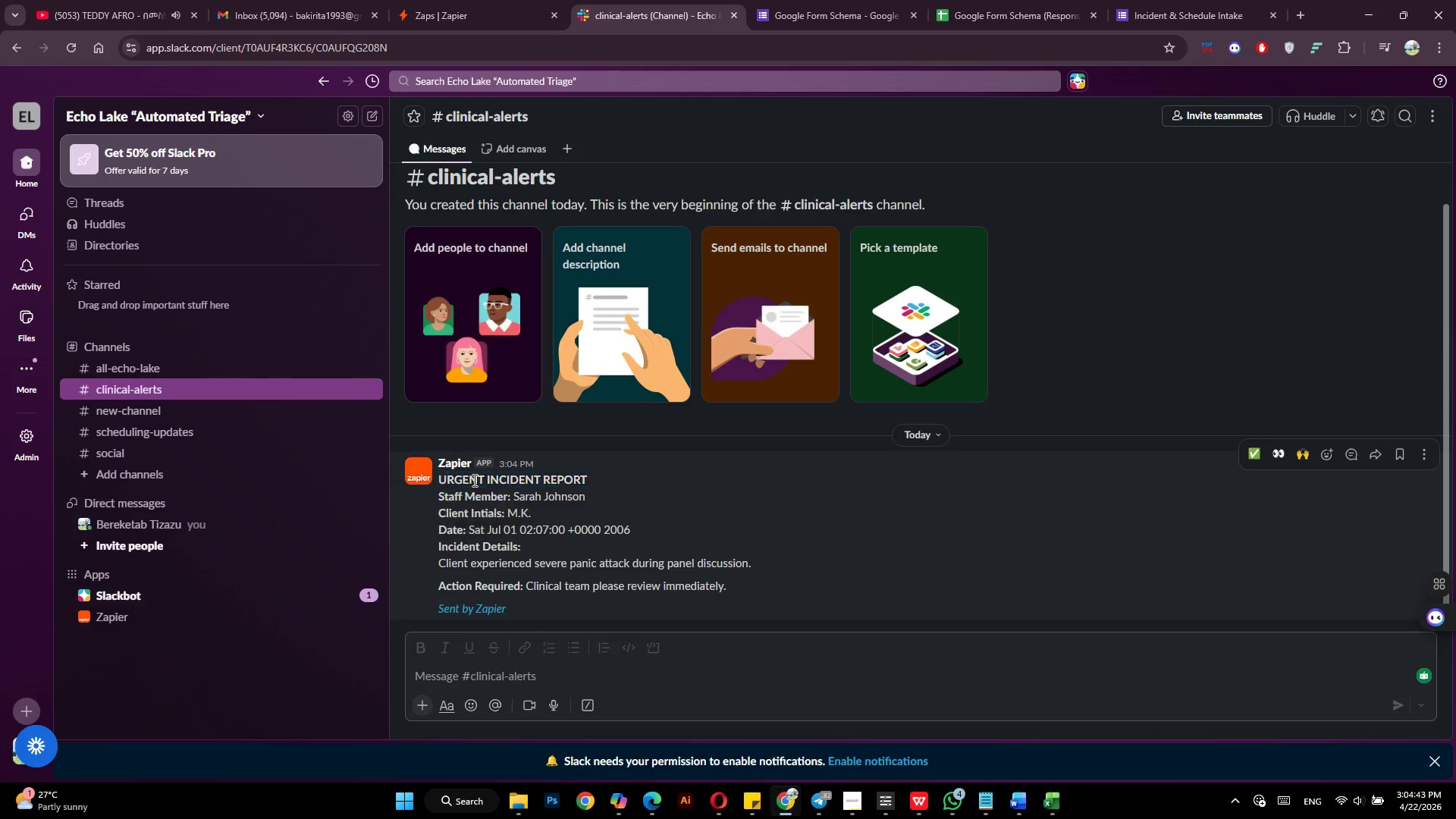 
left_click([473, 480])
 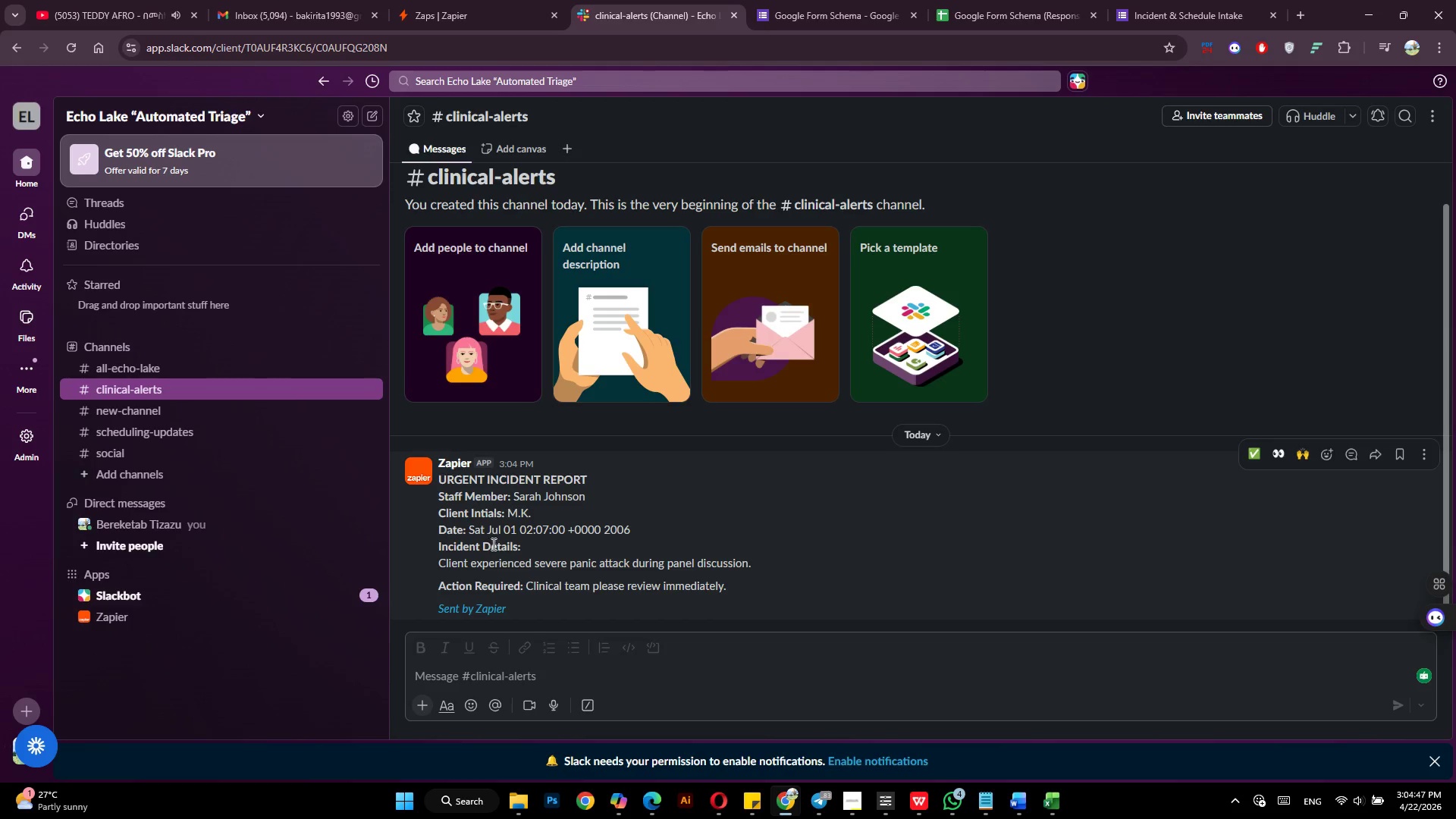 
wait(6.48)
 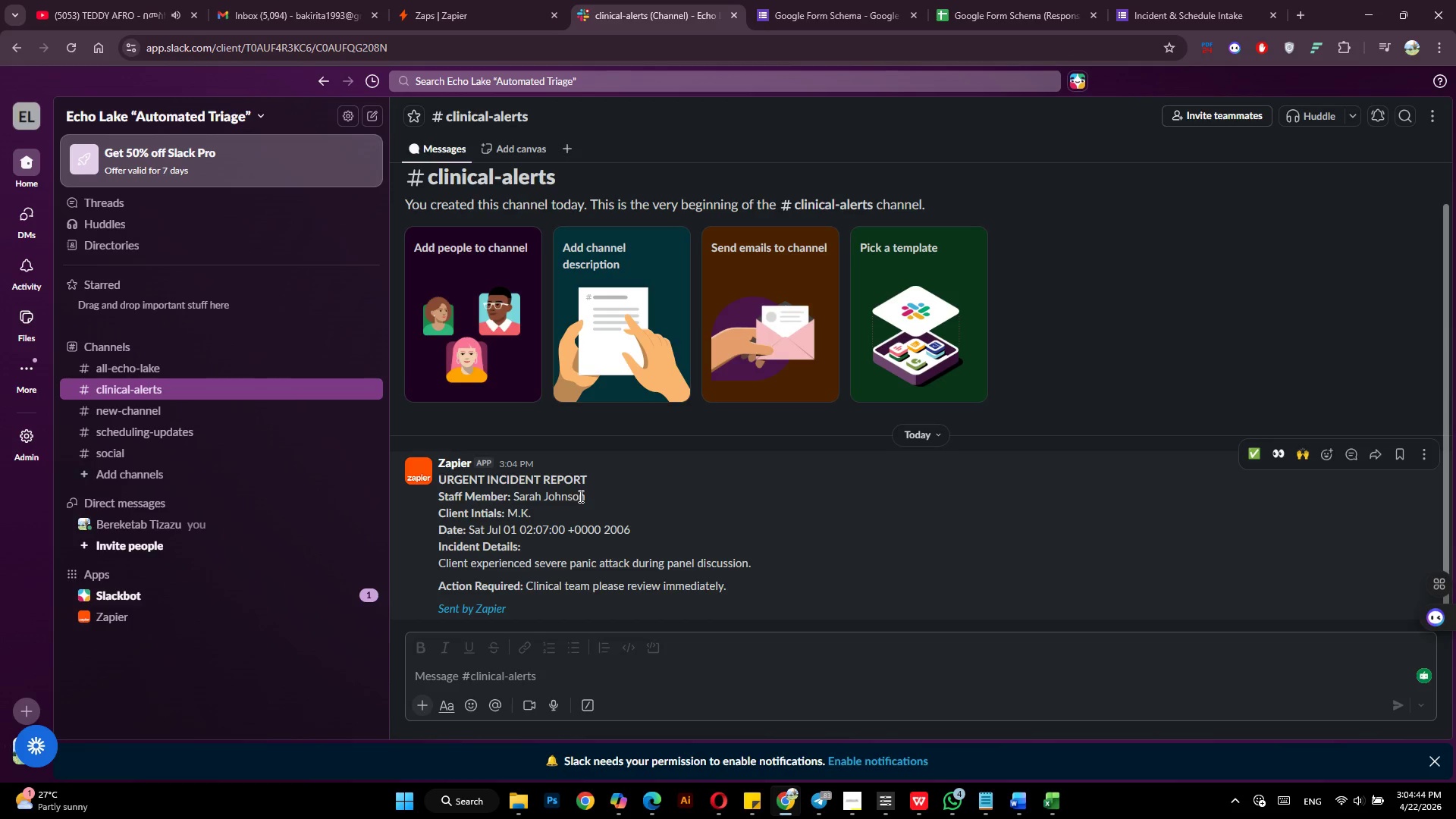 
left_click_drag(start_coordinate=[502, 530], to_coordinate=[489, 531])
 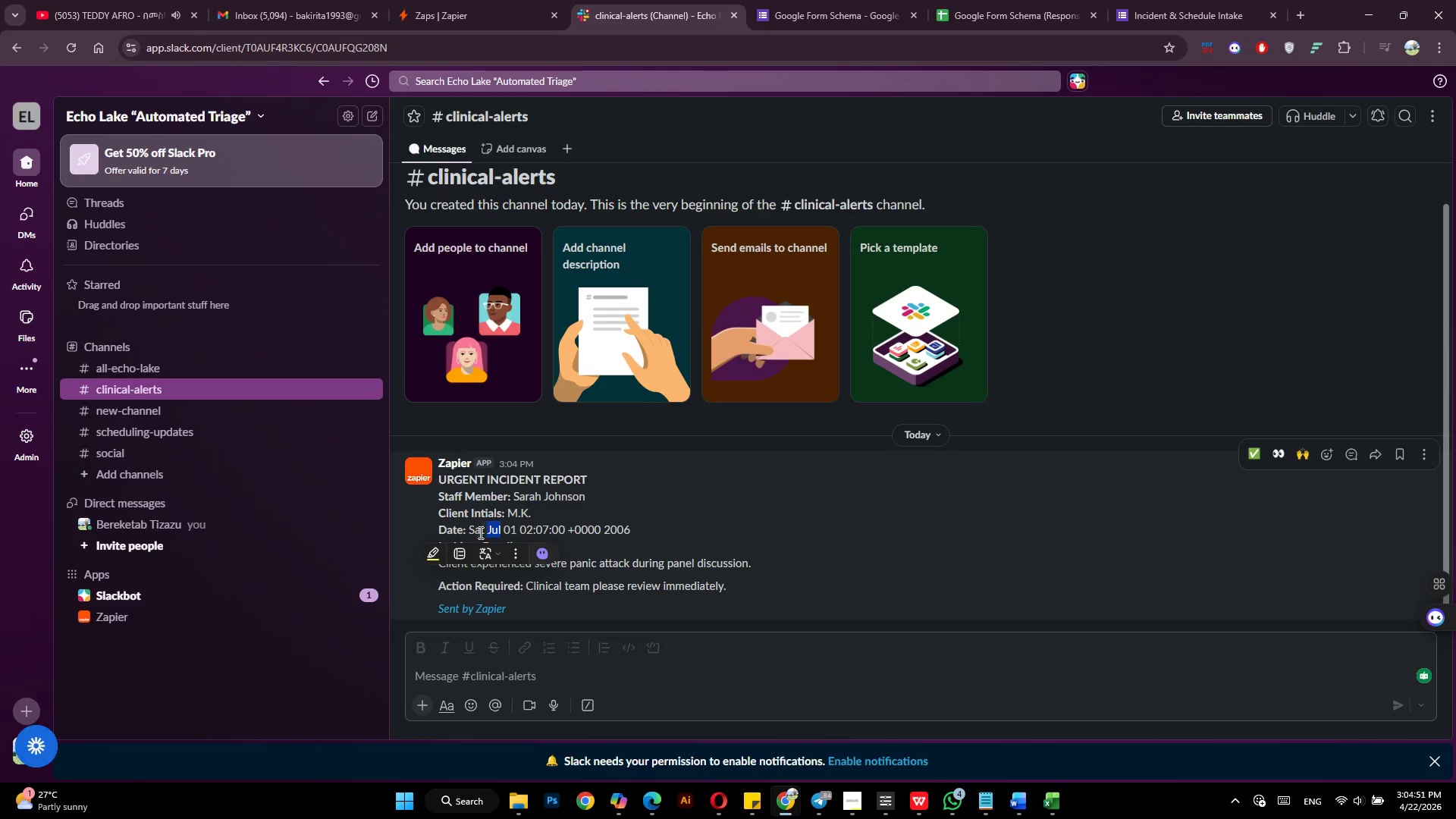 
left_click([478, 532])
 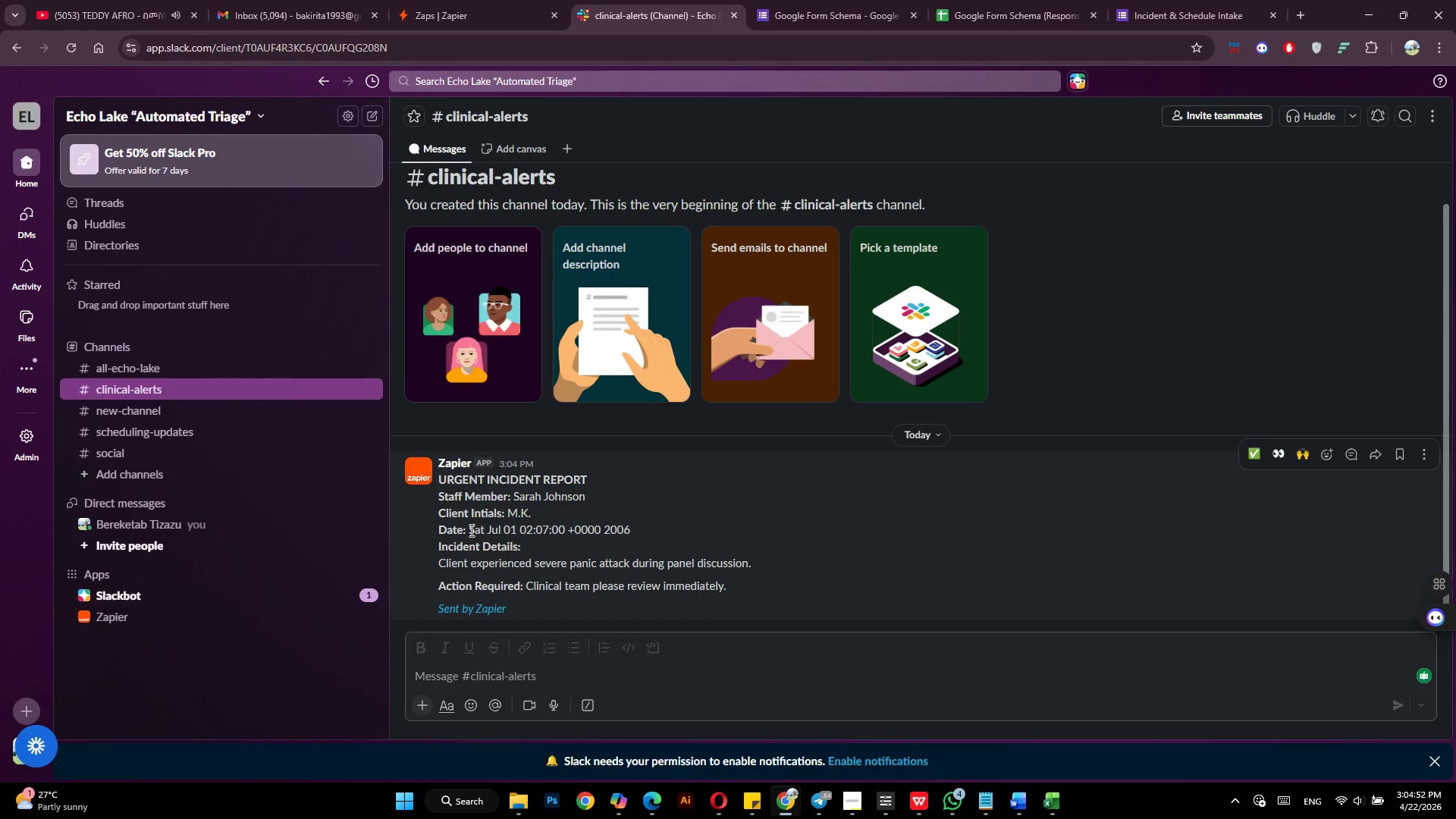 
left_click_drag(start_coordinate=[466, 530], to_coordinate=[479, 528])
 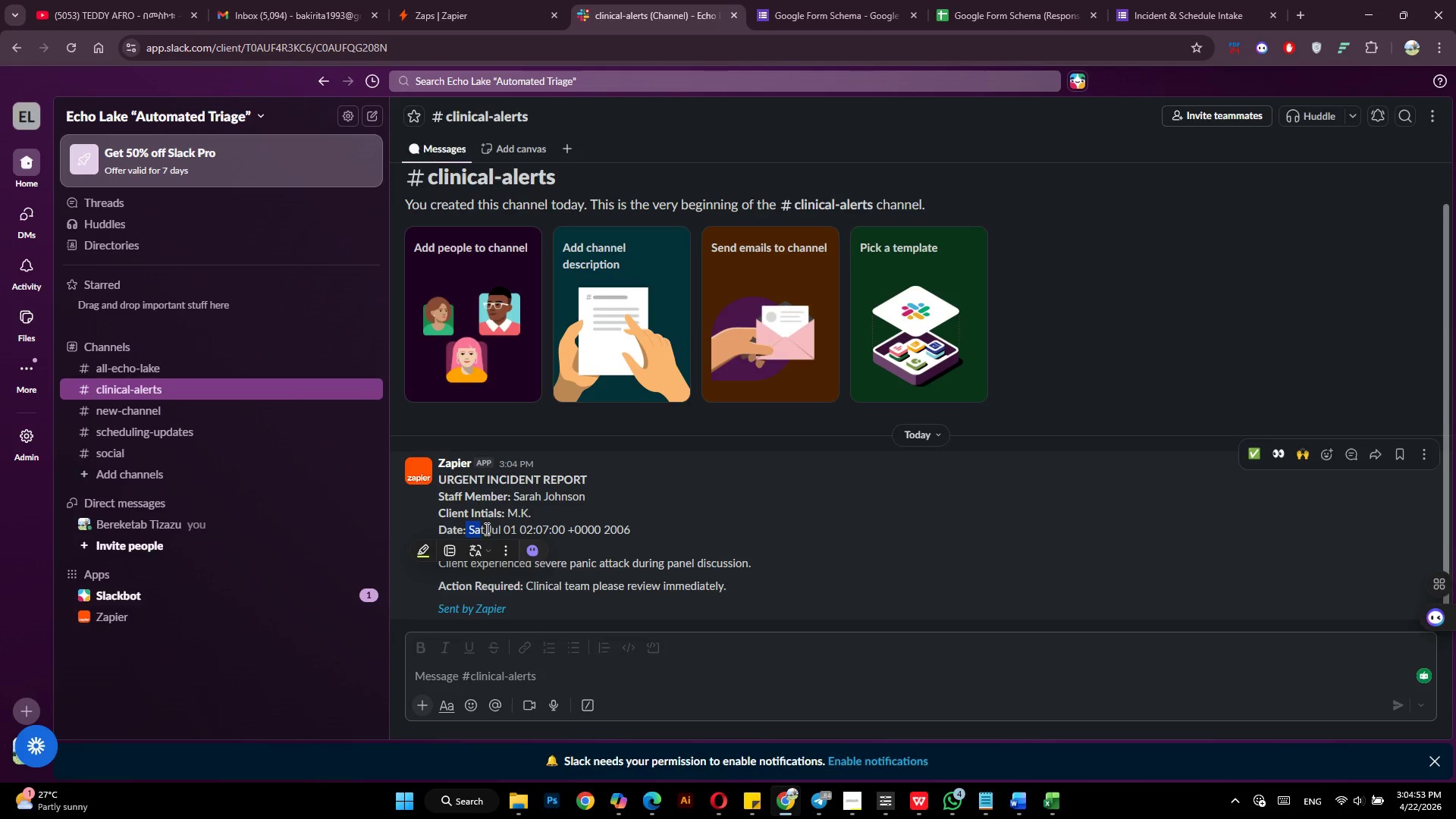 
left_click_drag(start_coordinate=[485, 529], to_coordinate=[499, 529])
 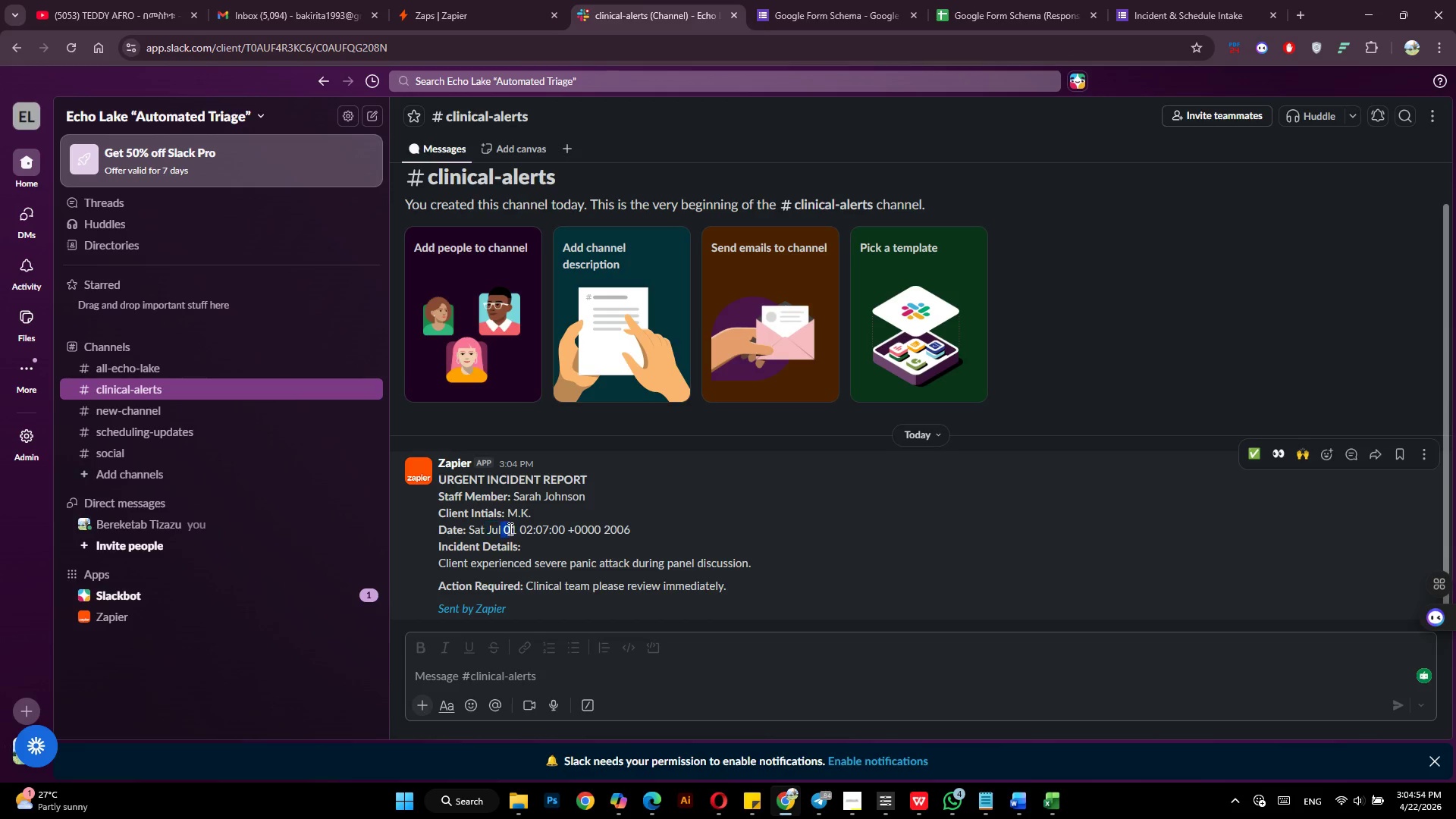 
left_click_drag(start_coordinate=[501, 529], to_coordinate=[509, 529])
 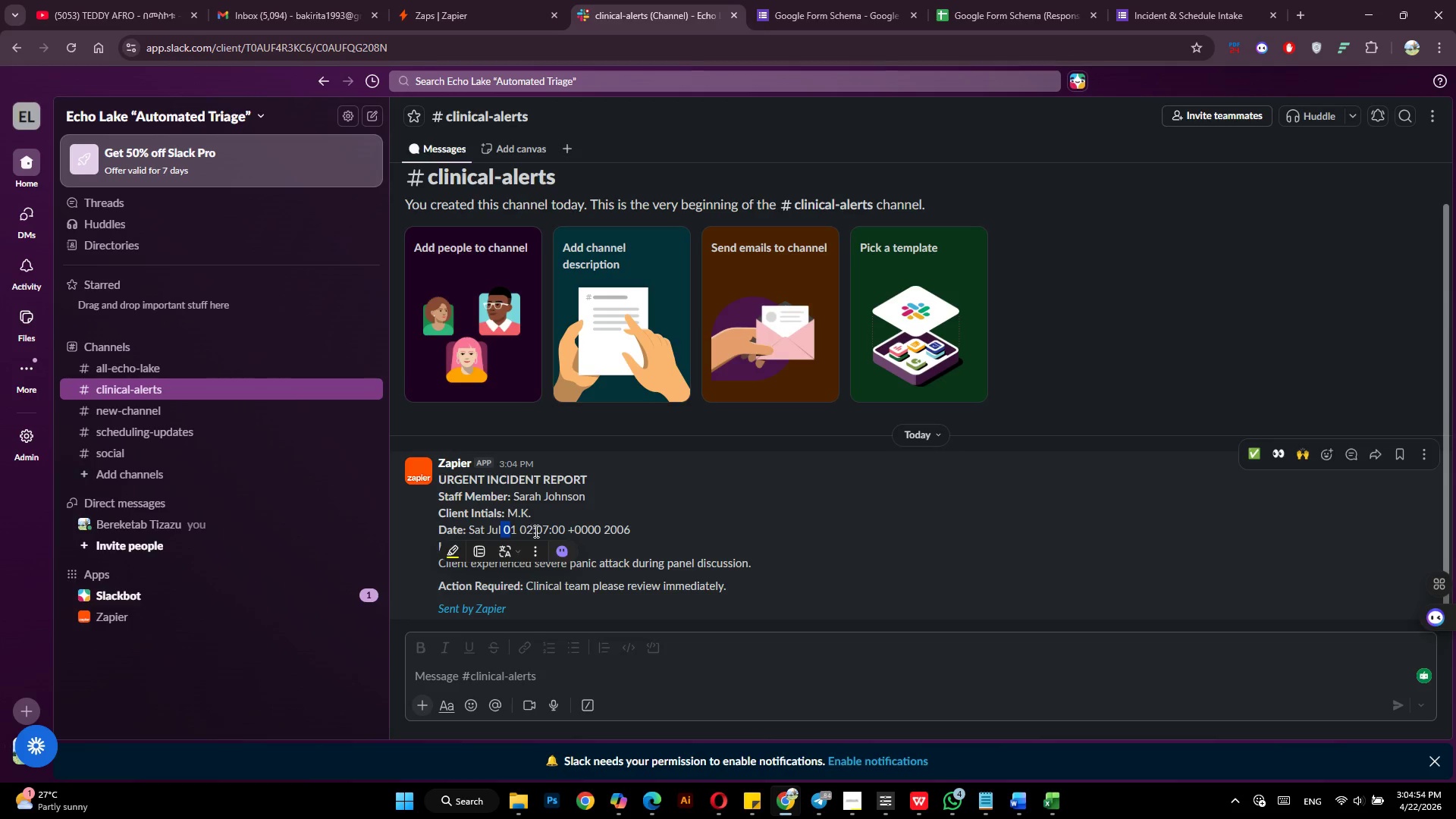 
left_click([535, 531])
 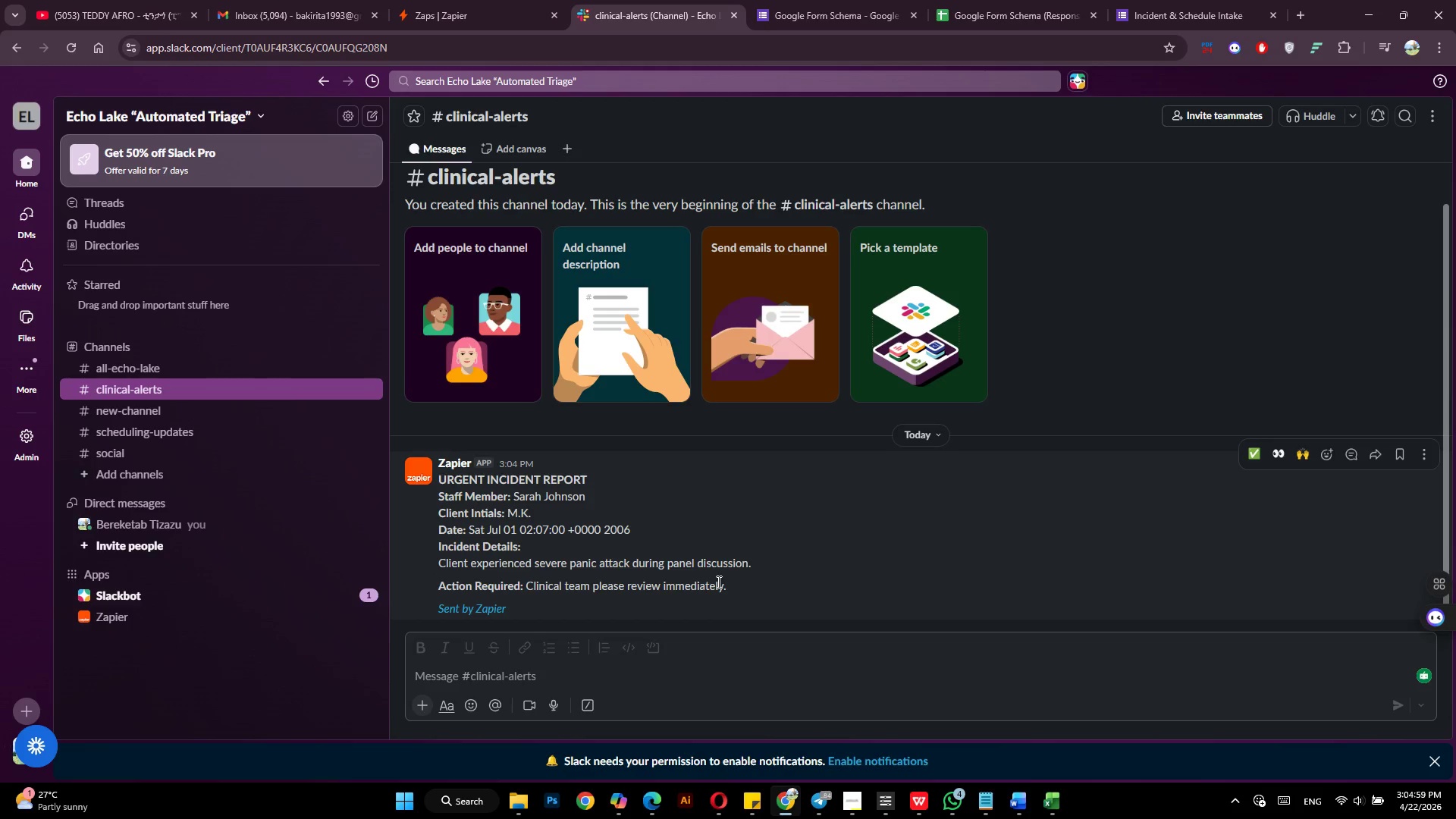 
wait(9.61)
 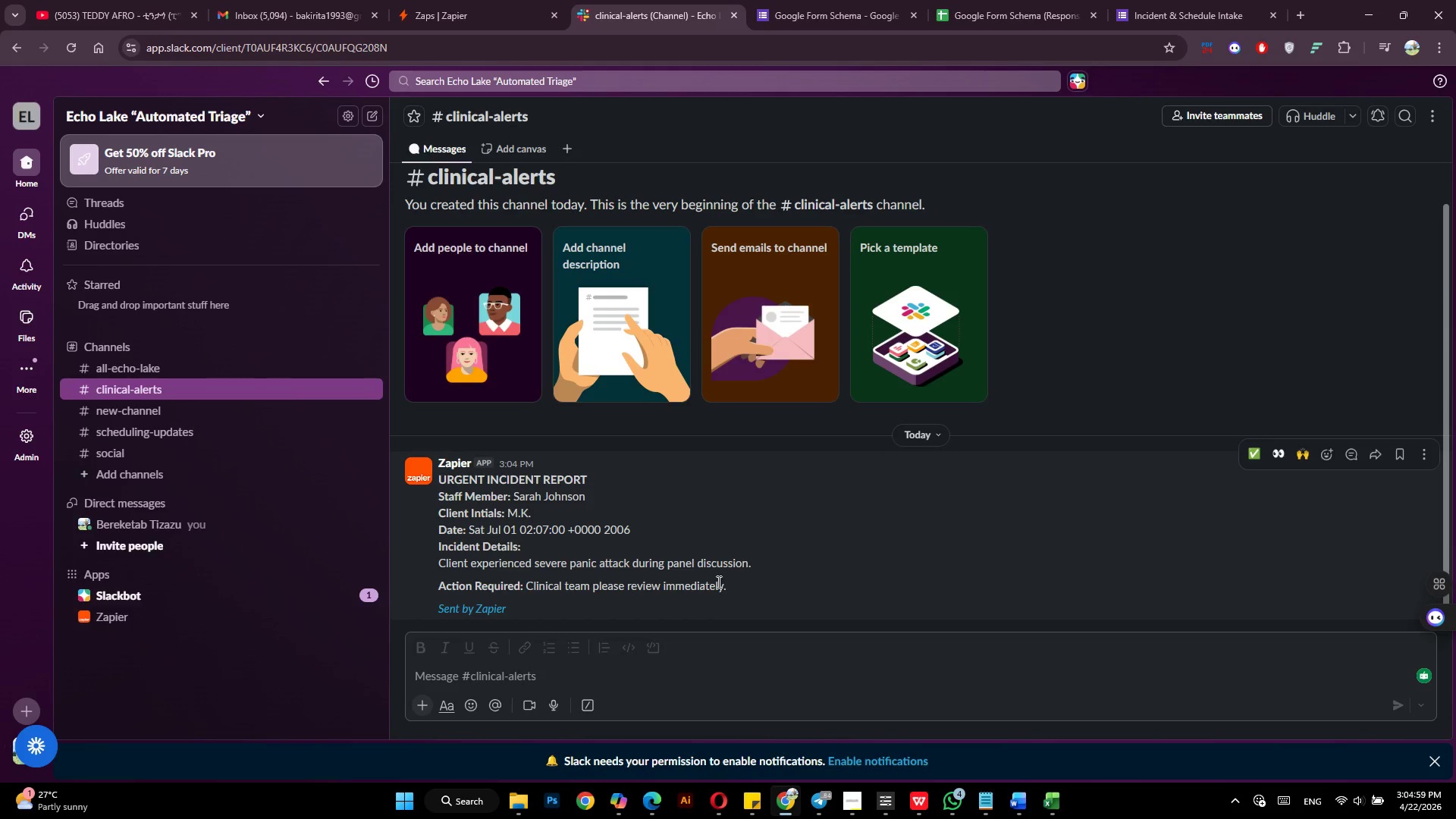 
mouse_move([500, -2])
 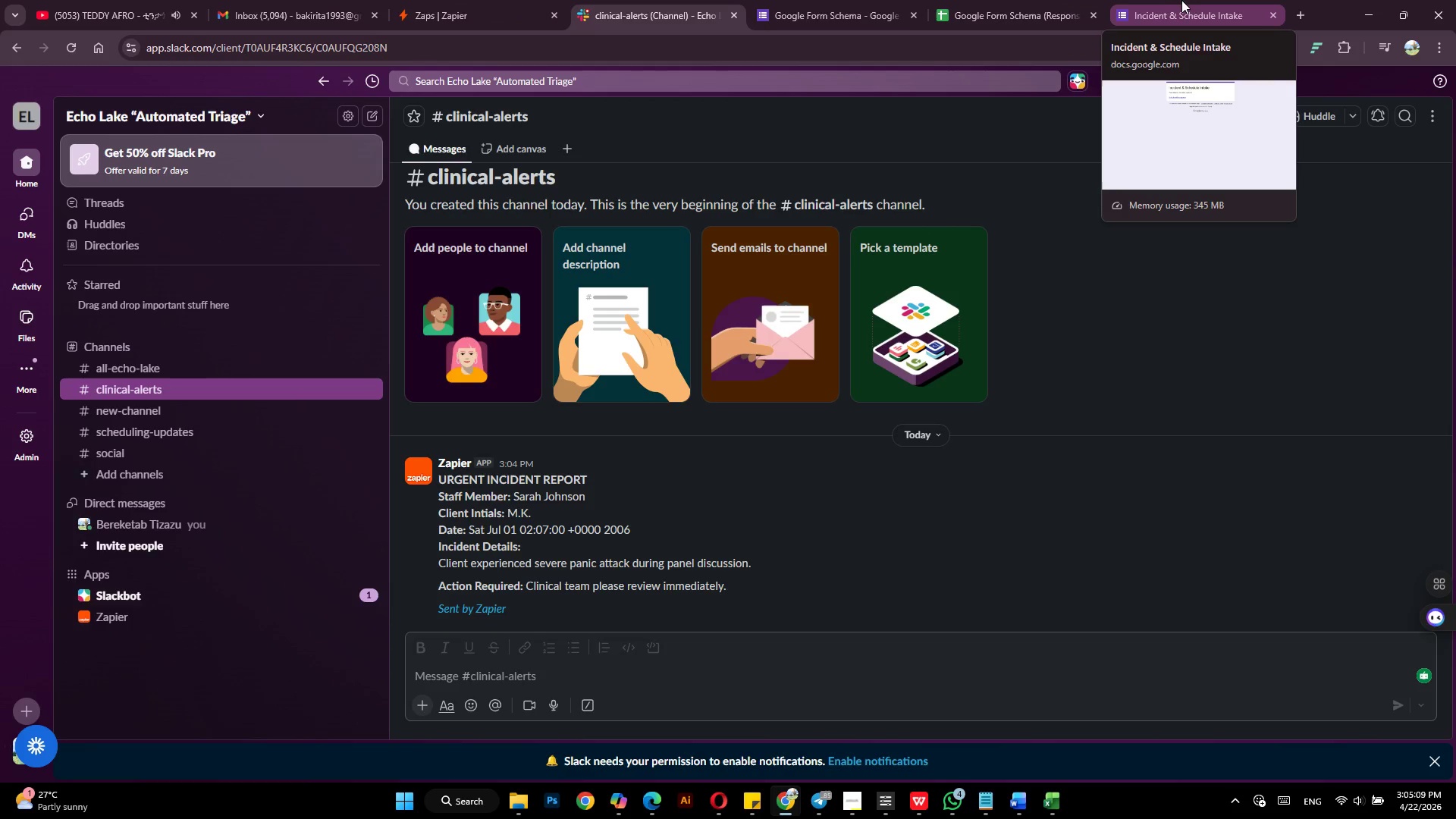 
left_click([1182, 0])
 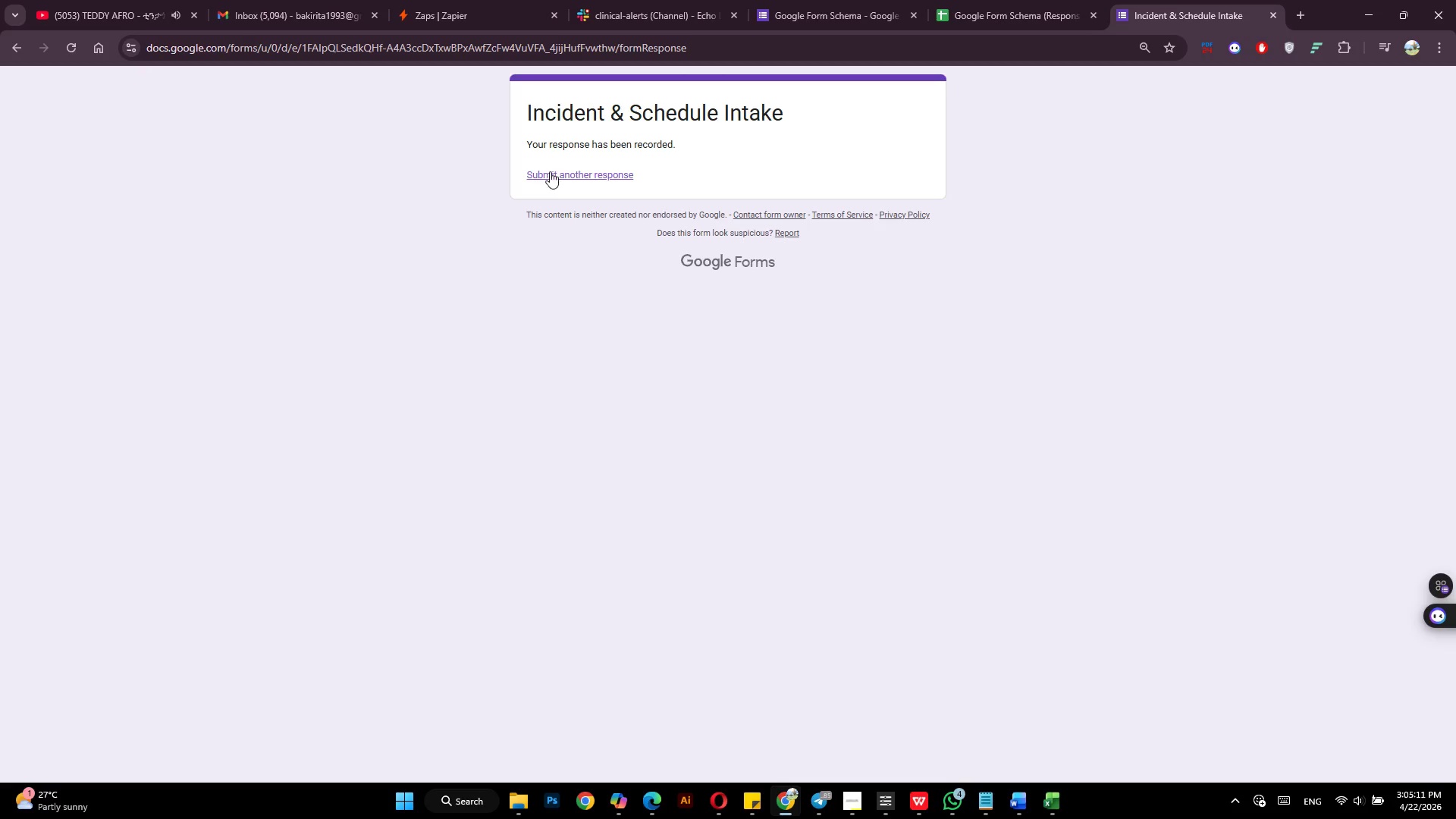 
left_click([553, 176])
 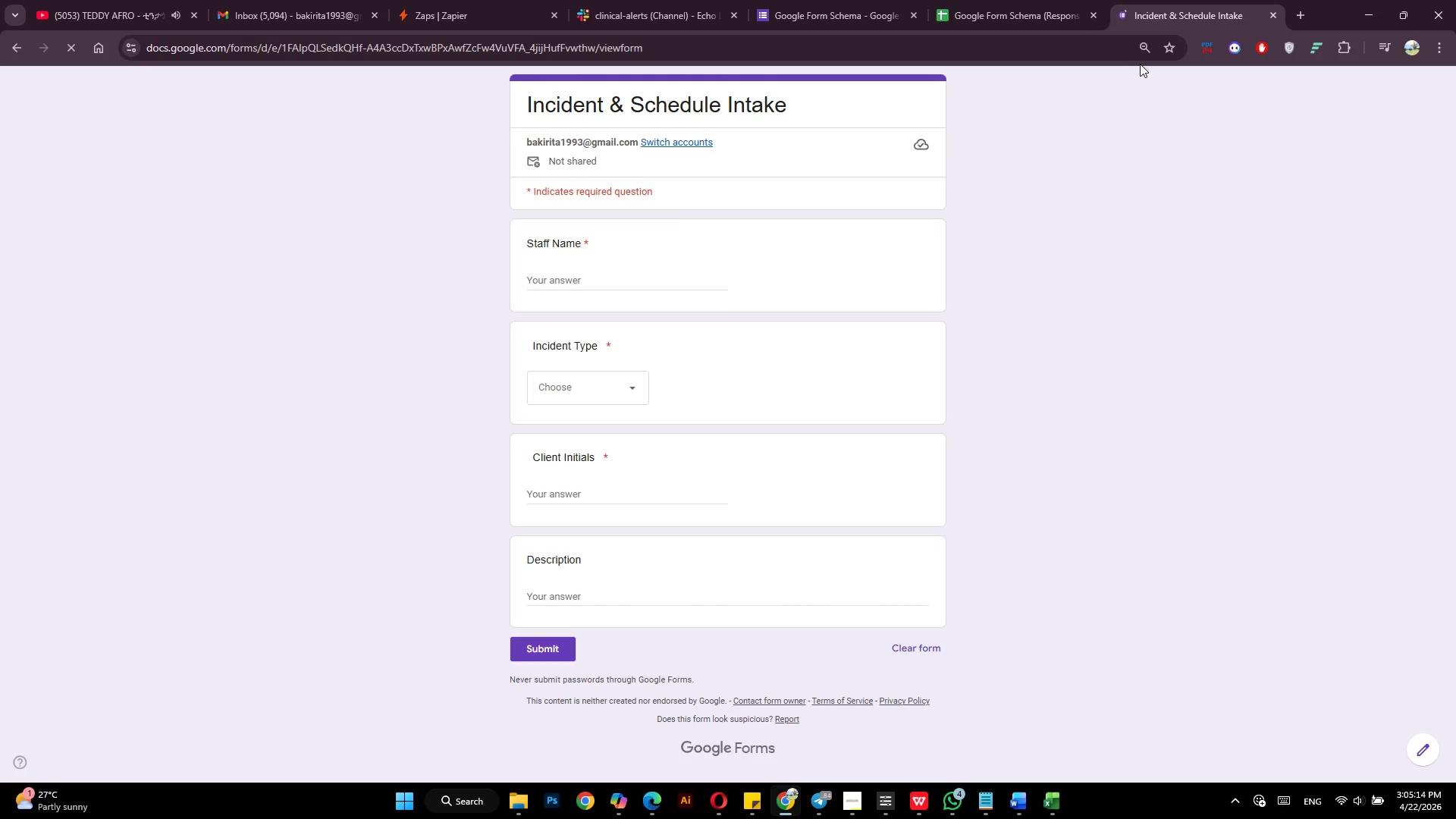 
left_click([1039, 10])
 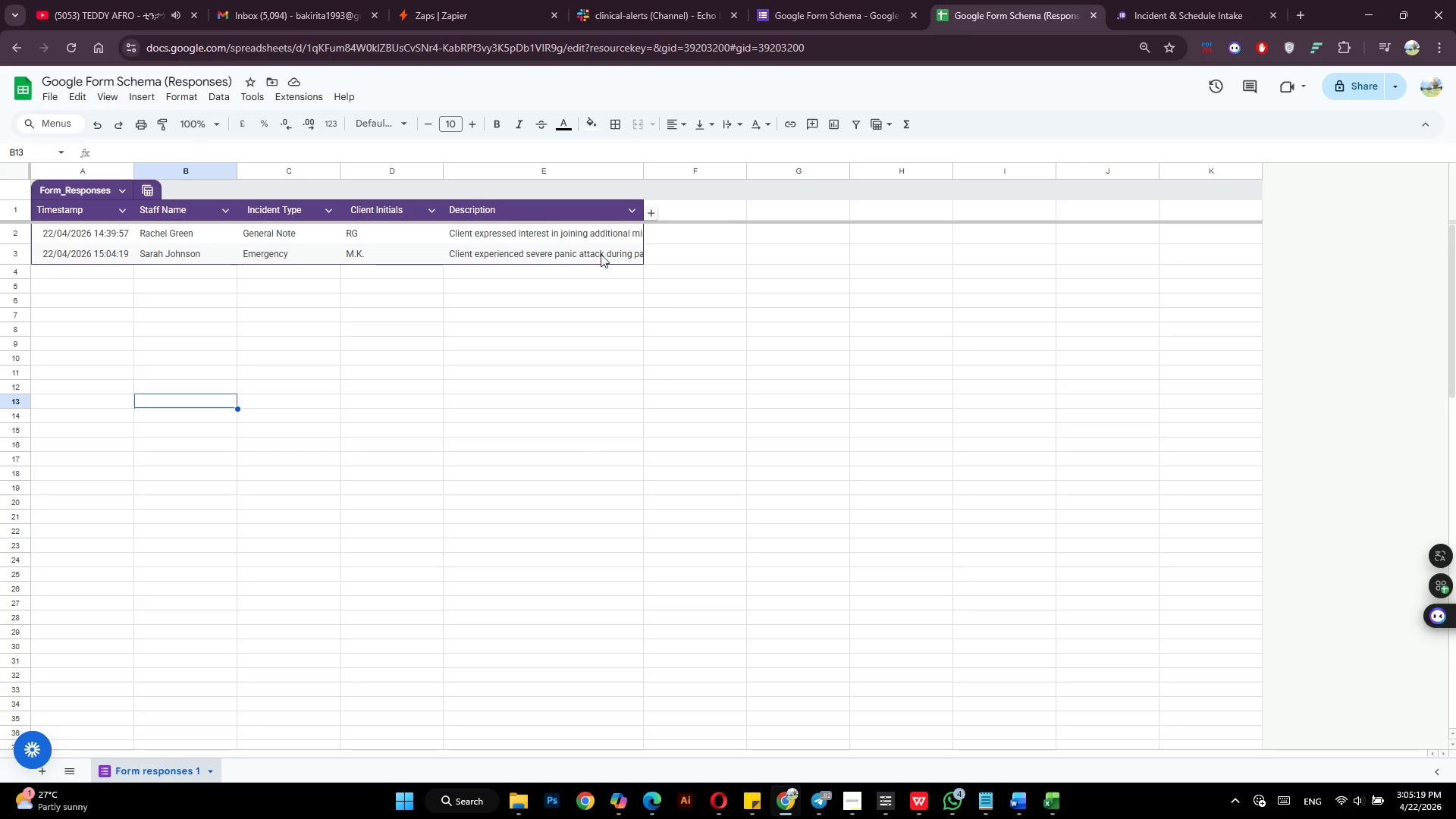 
wait(6.11)
 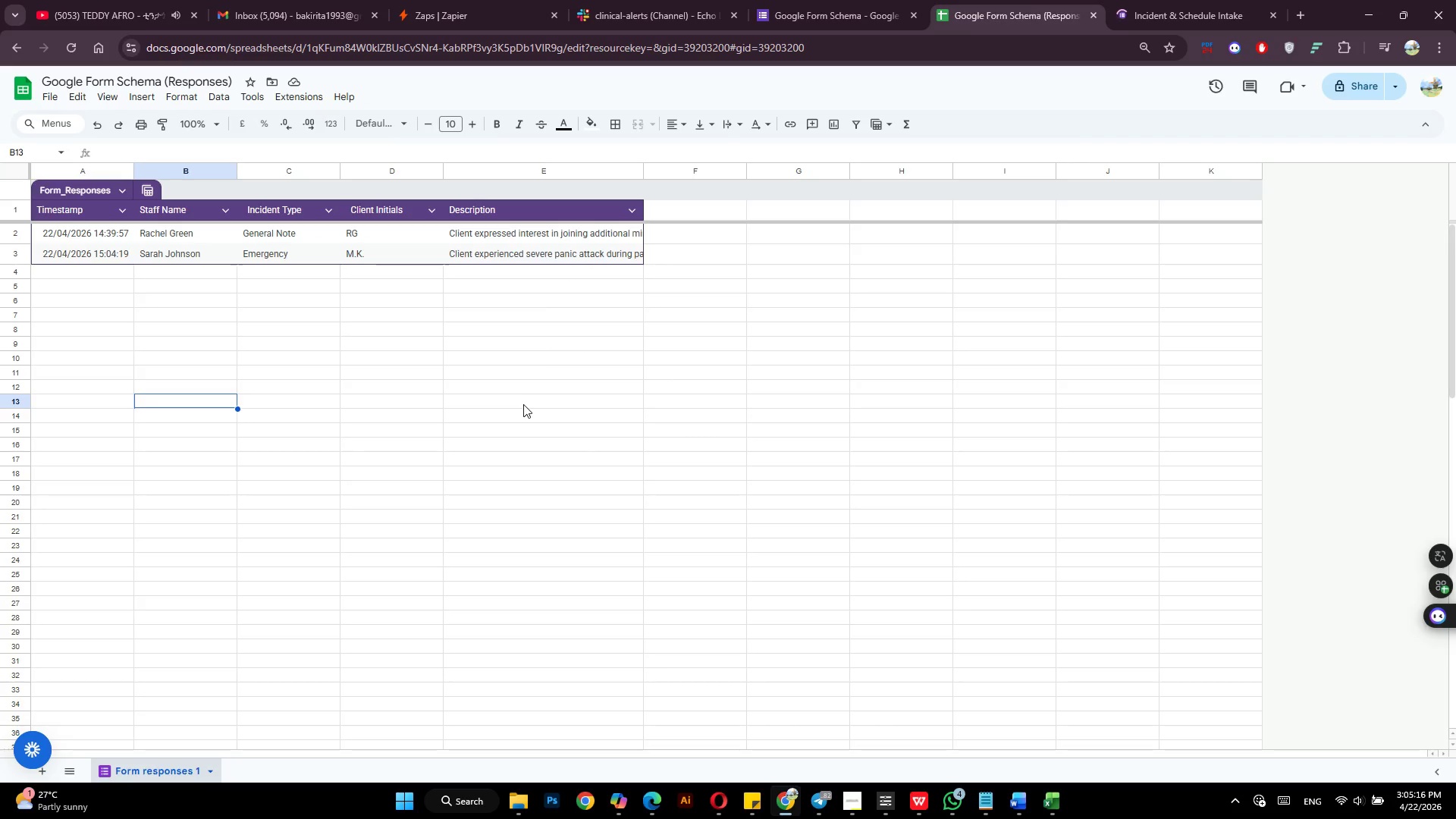 
left_click_drag(start_coordinate=[643, 167], to_coordinate=[745, 170])
 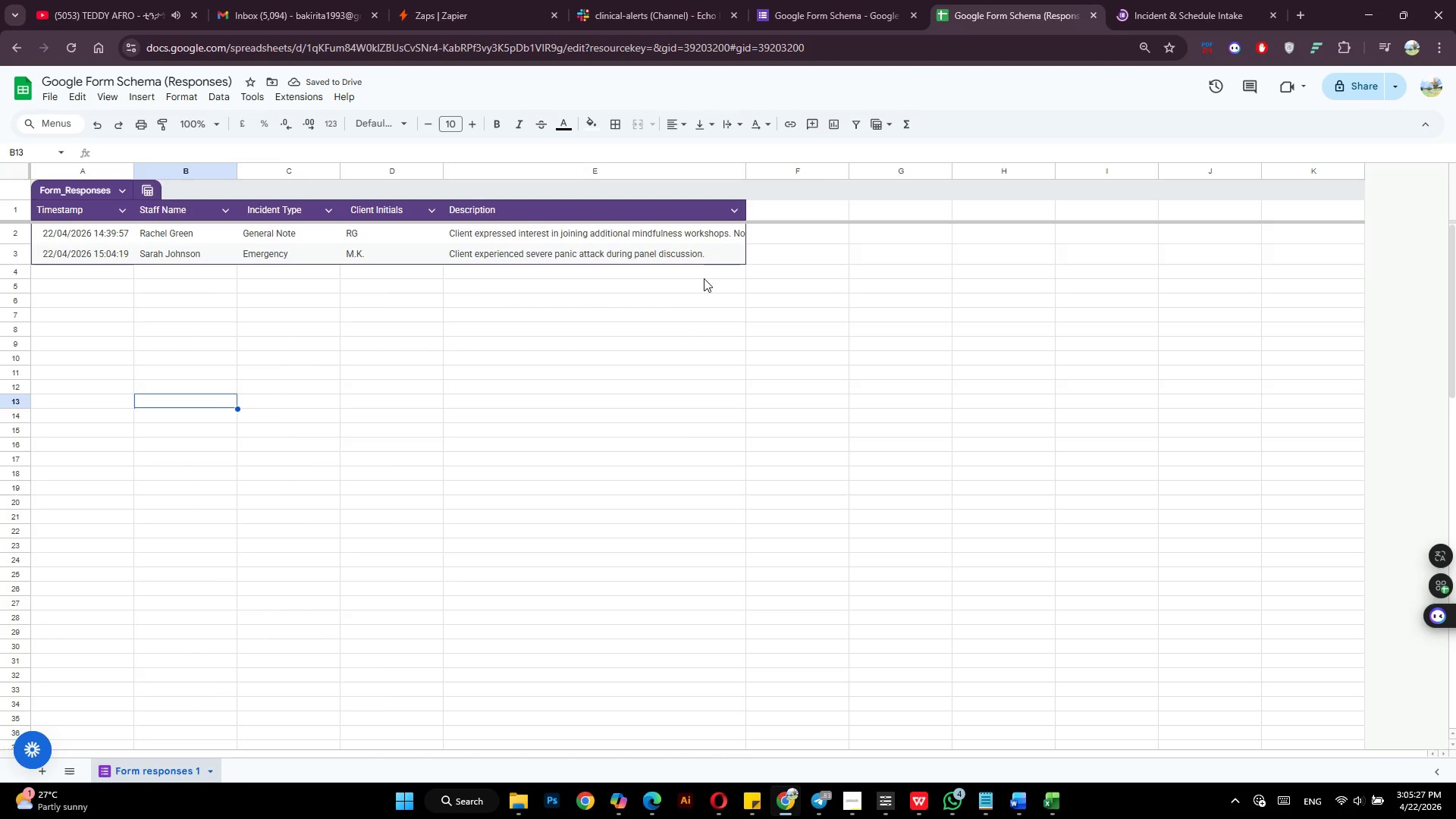 
wait(10.23)
 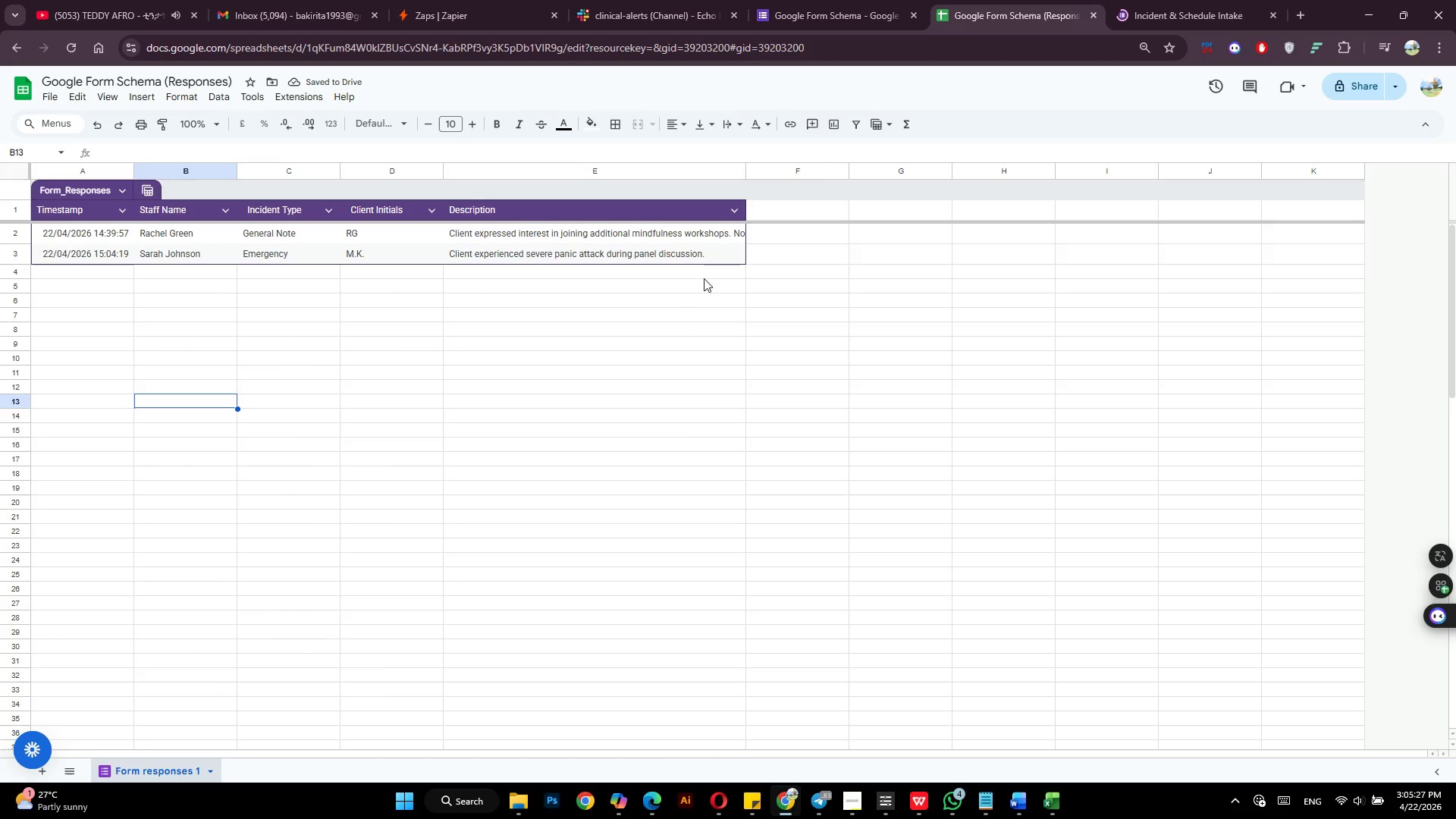 
left_click([871, 0])
 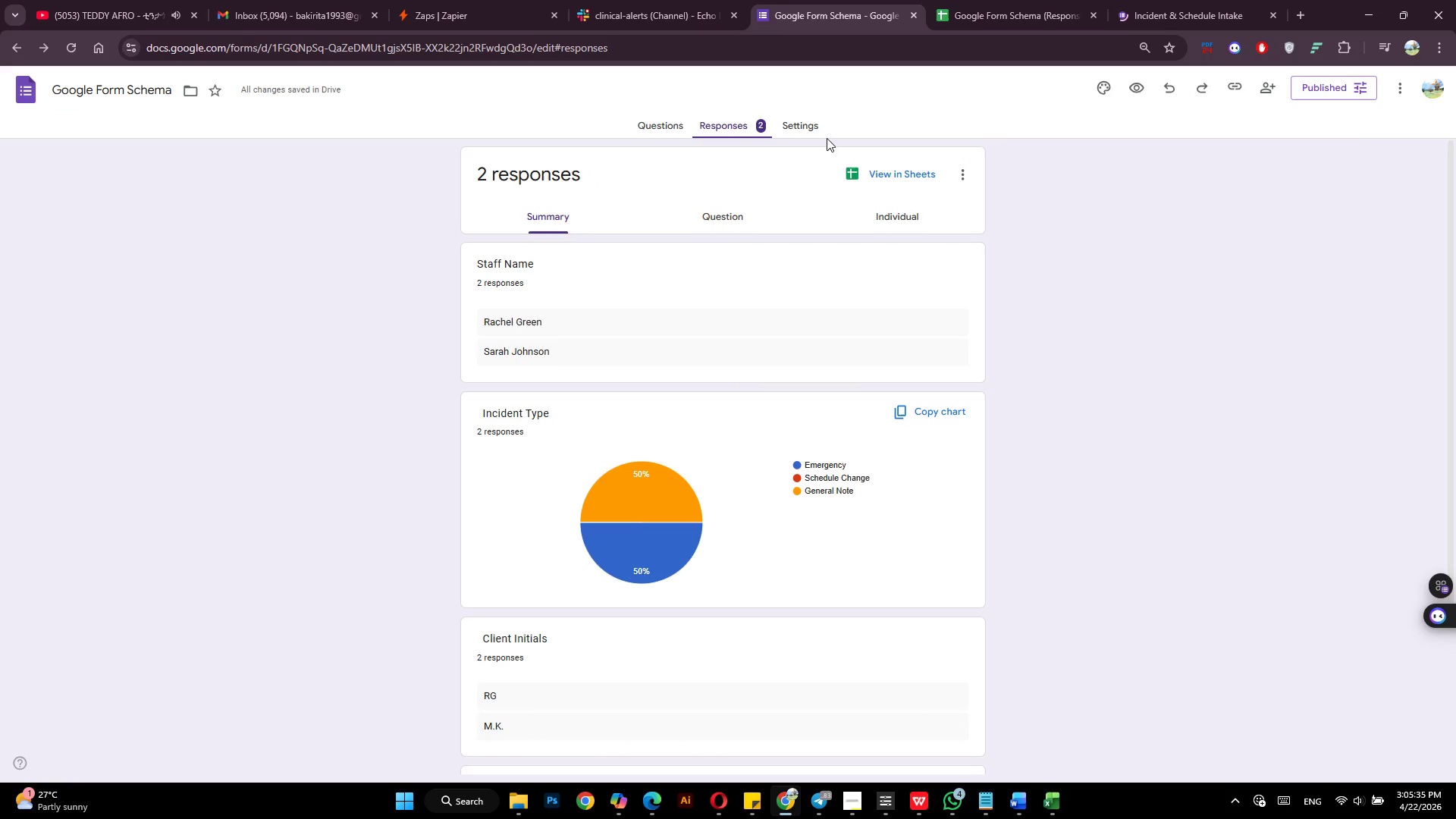 
left_click([992, 0])
 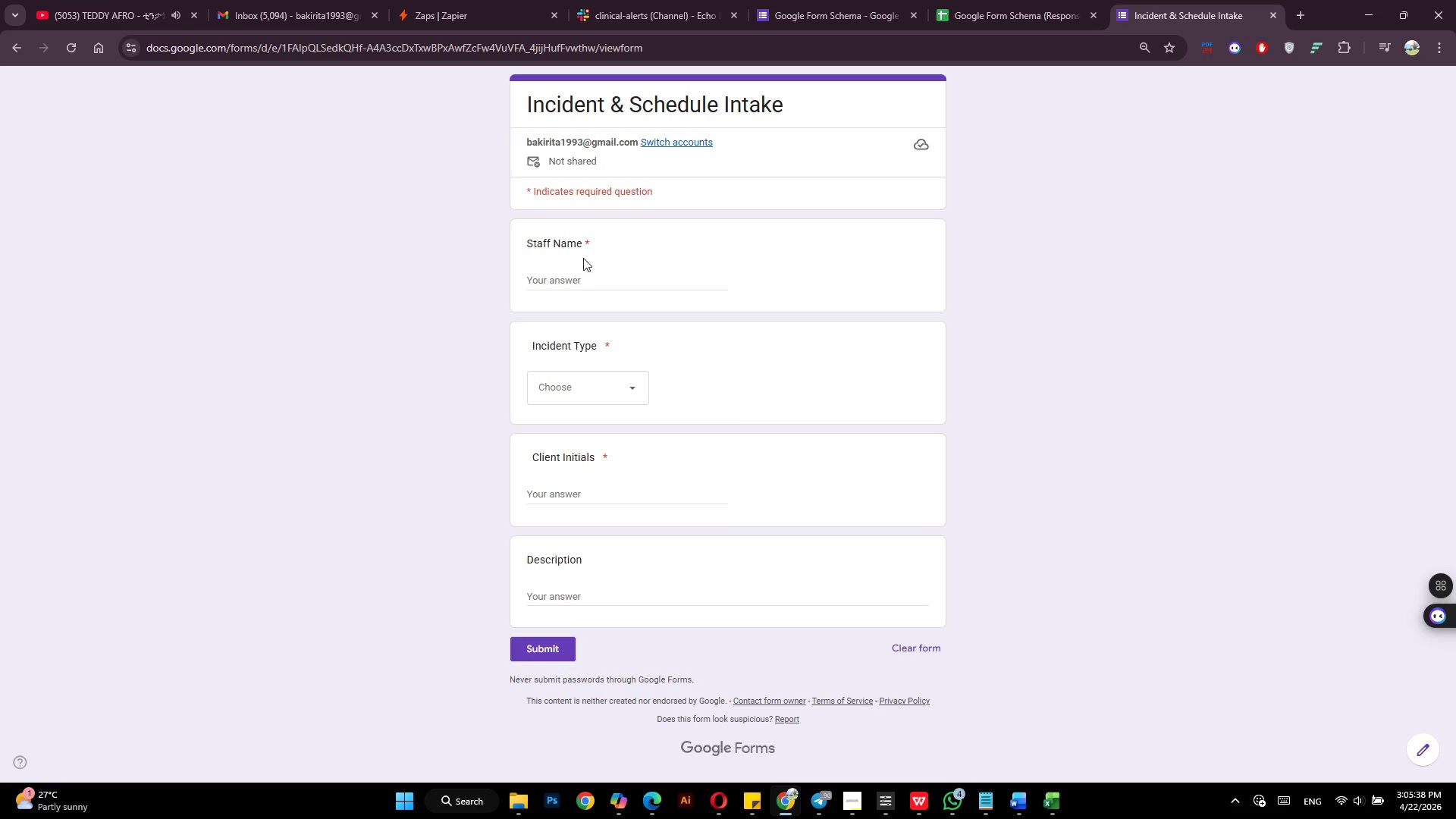 
left_click([570, 281])
 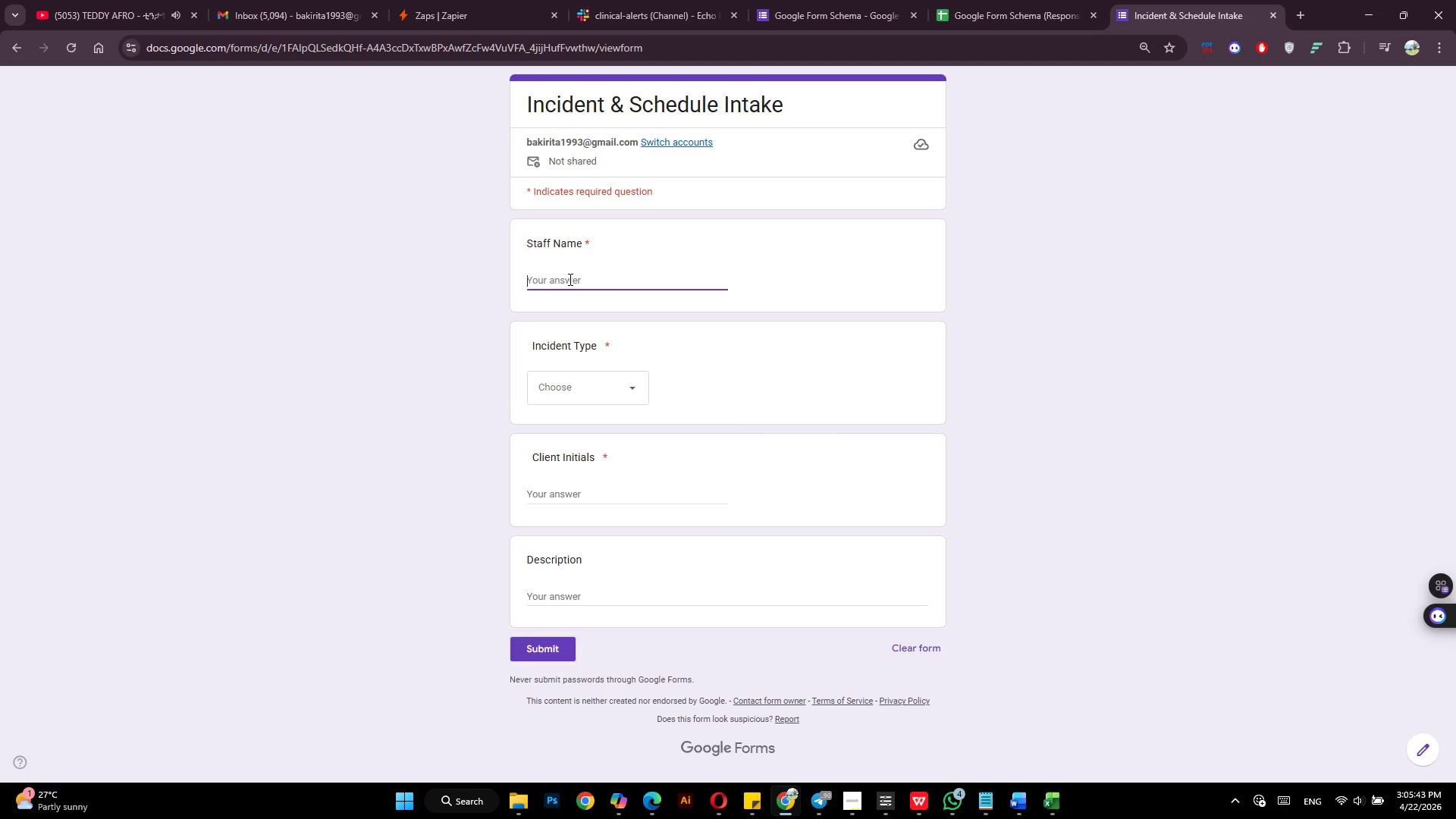 
wait(7.31)
 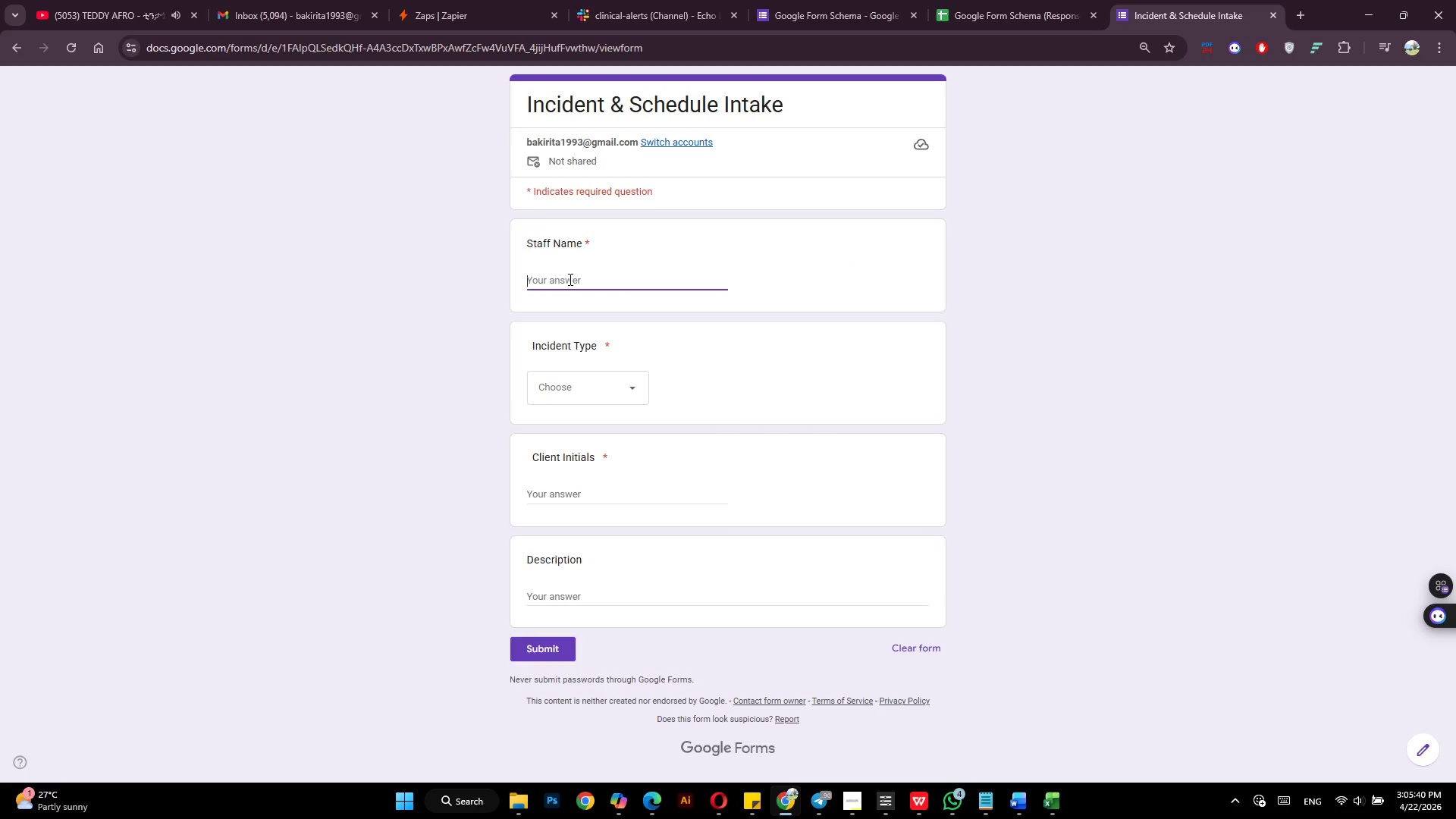 
type(David Schwimmer)
 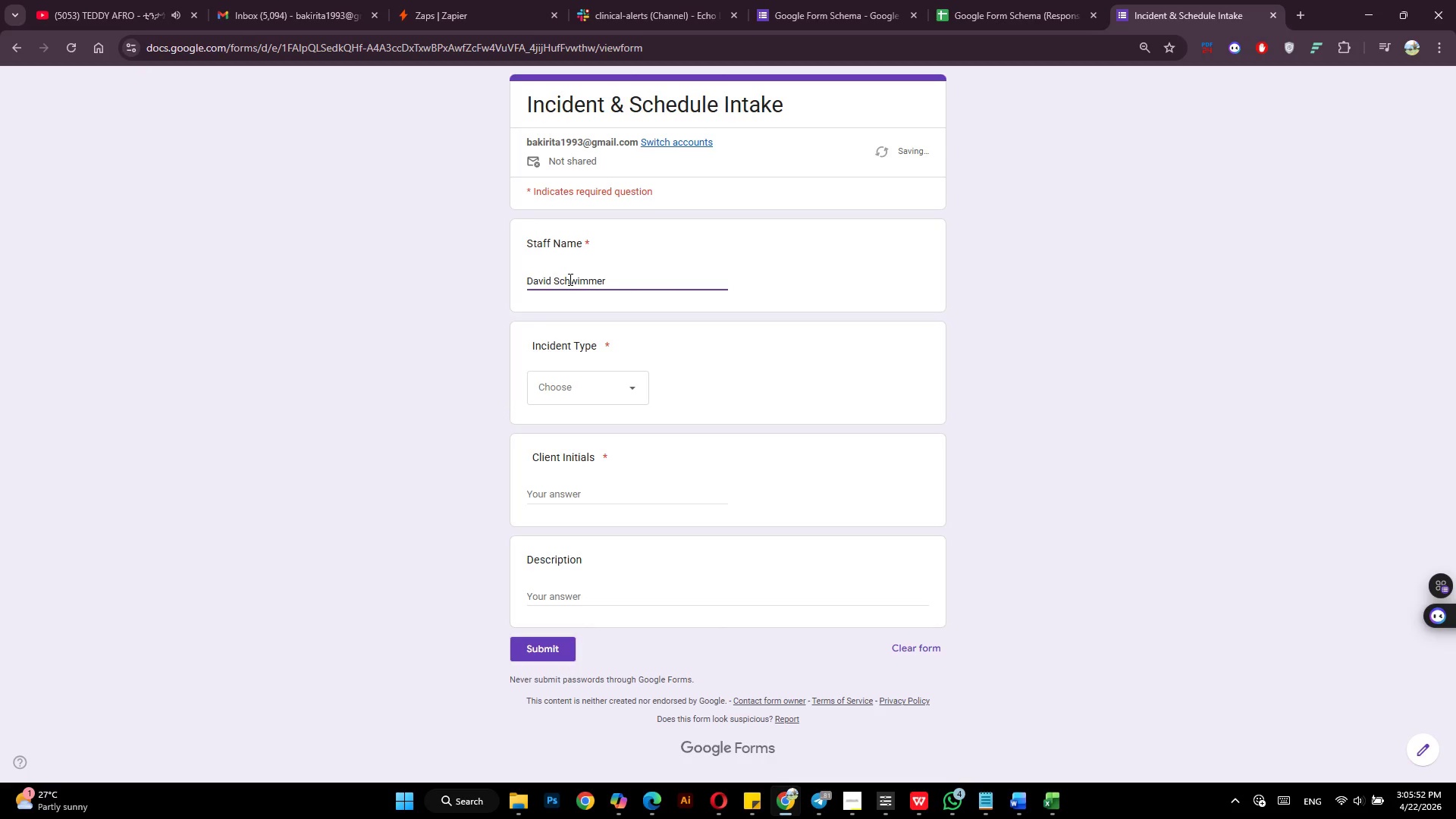 
left_click([594, 380])
 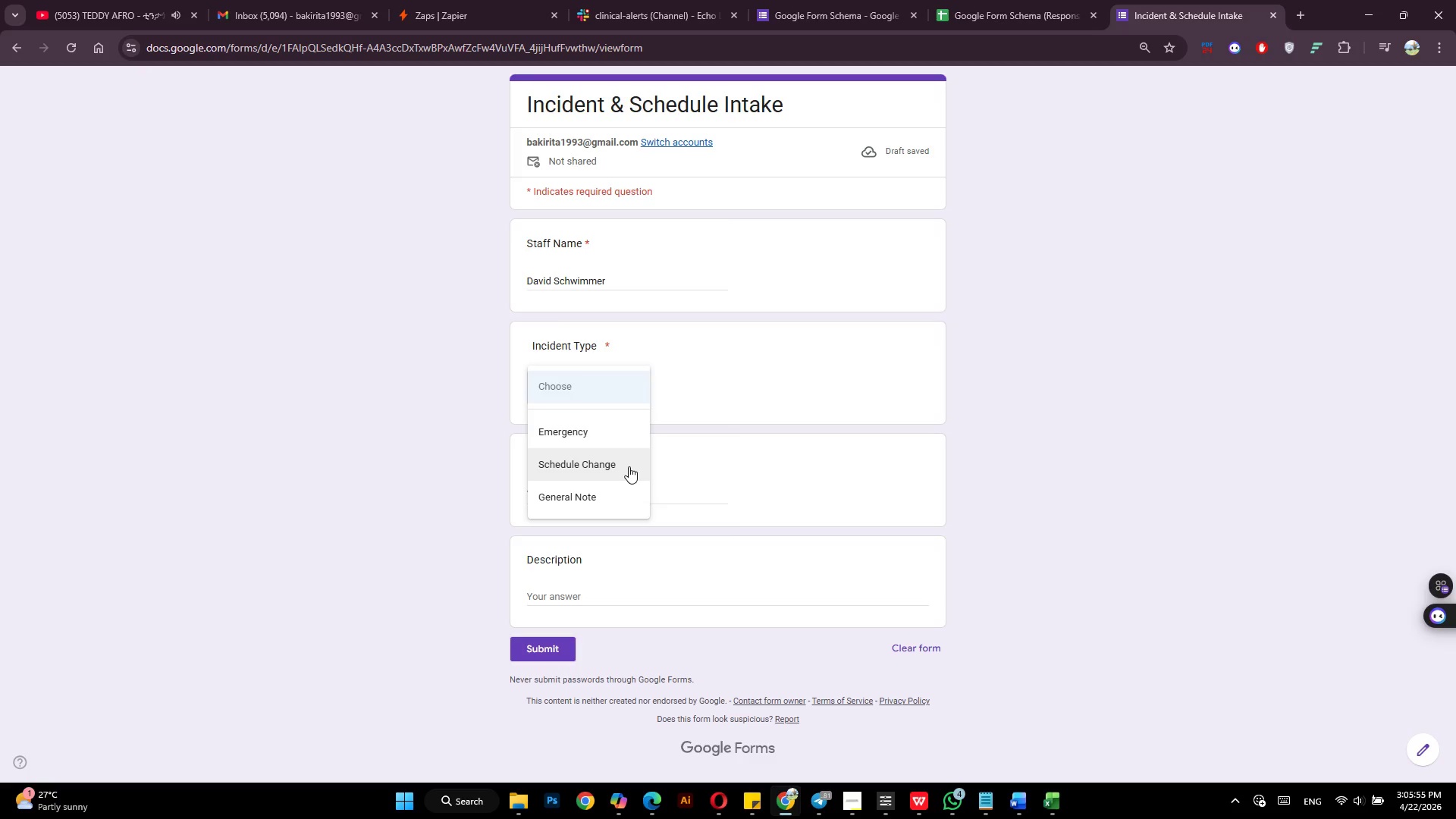 
left_click([596, 466])
 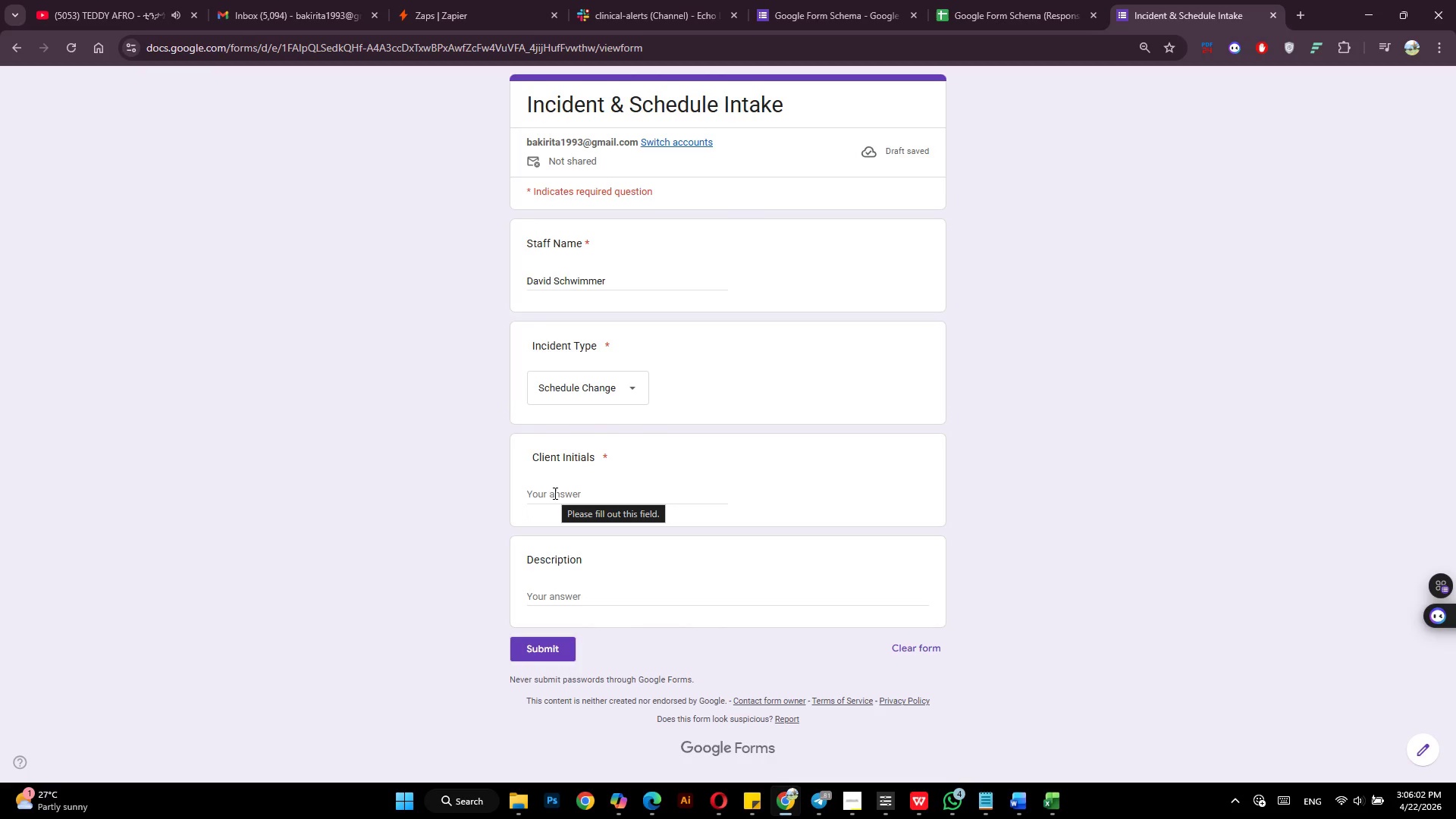 
wait(10.72)
 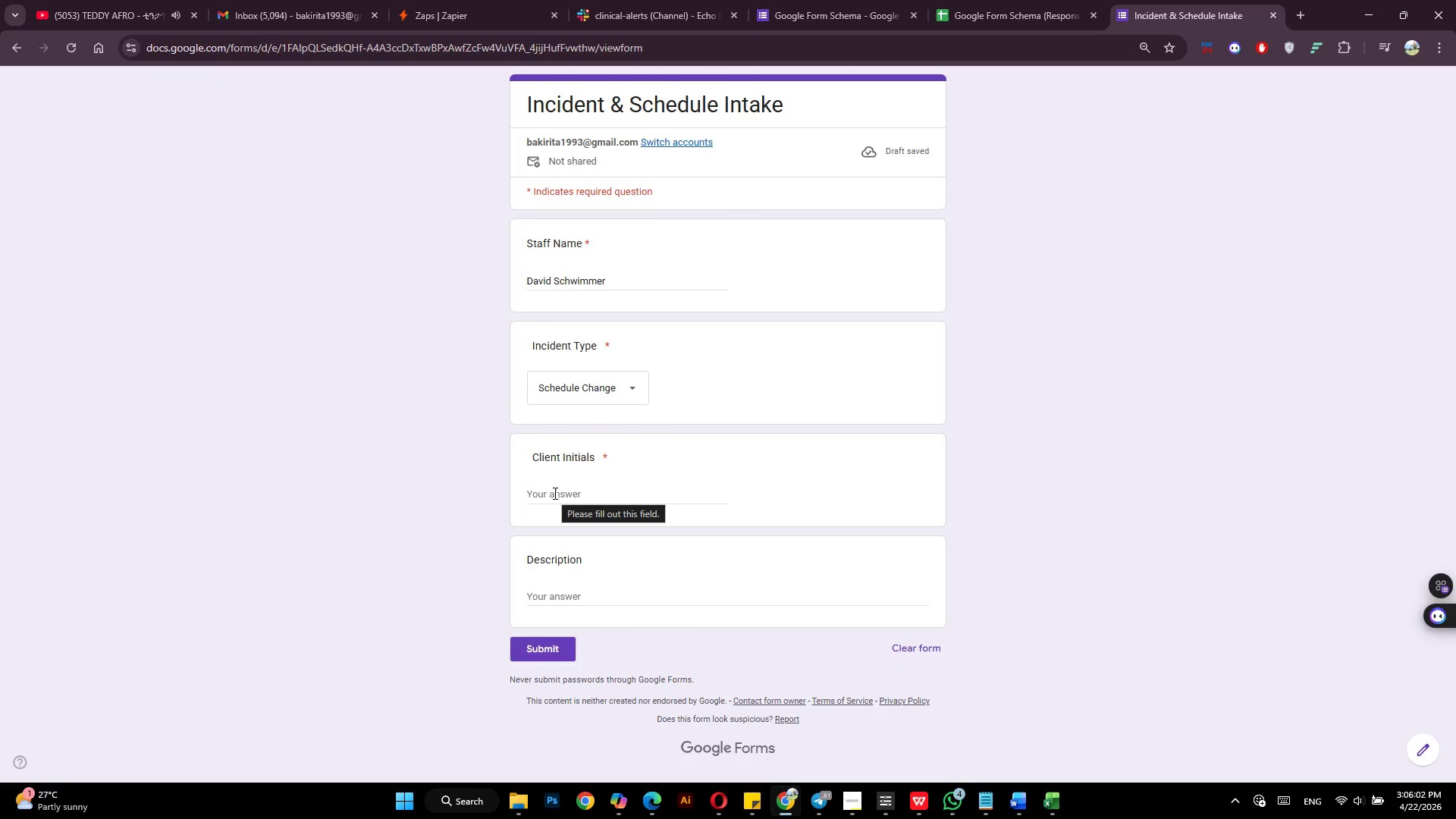 
left_click([554, 493])
 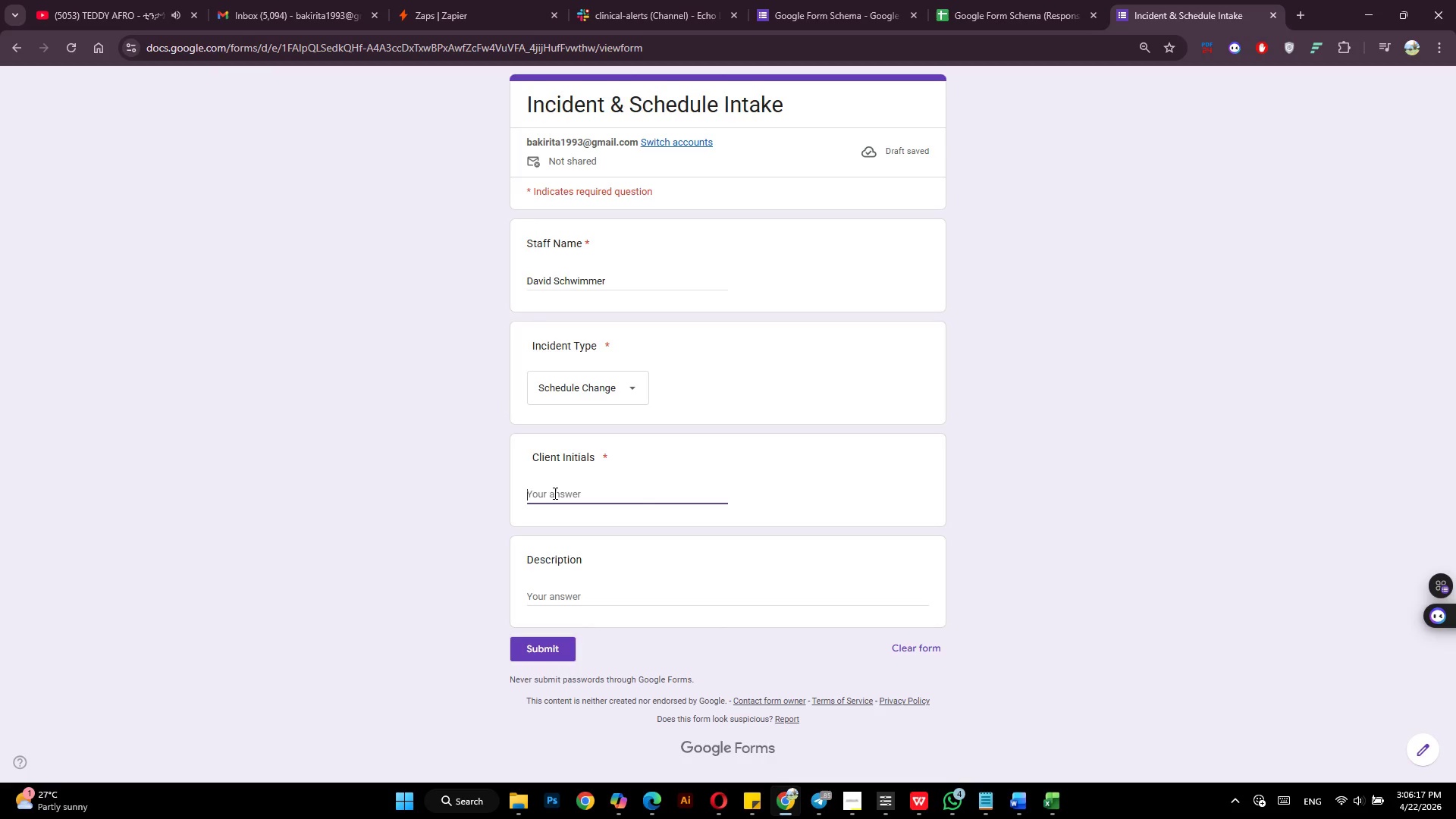 
wait(14.81)
 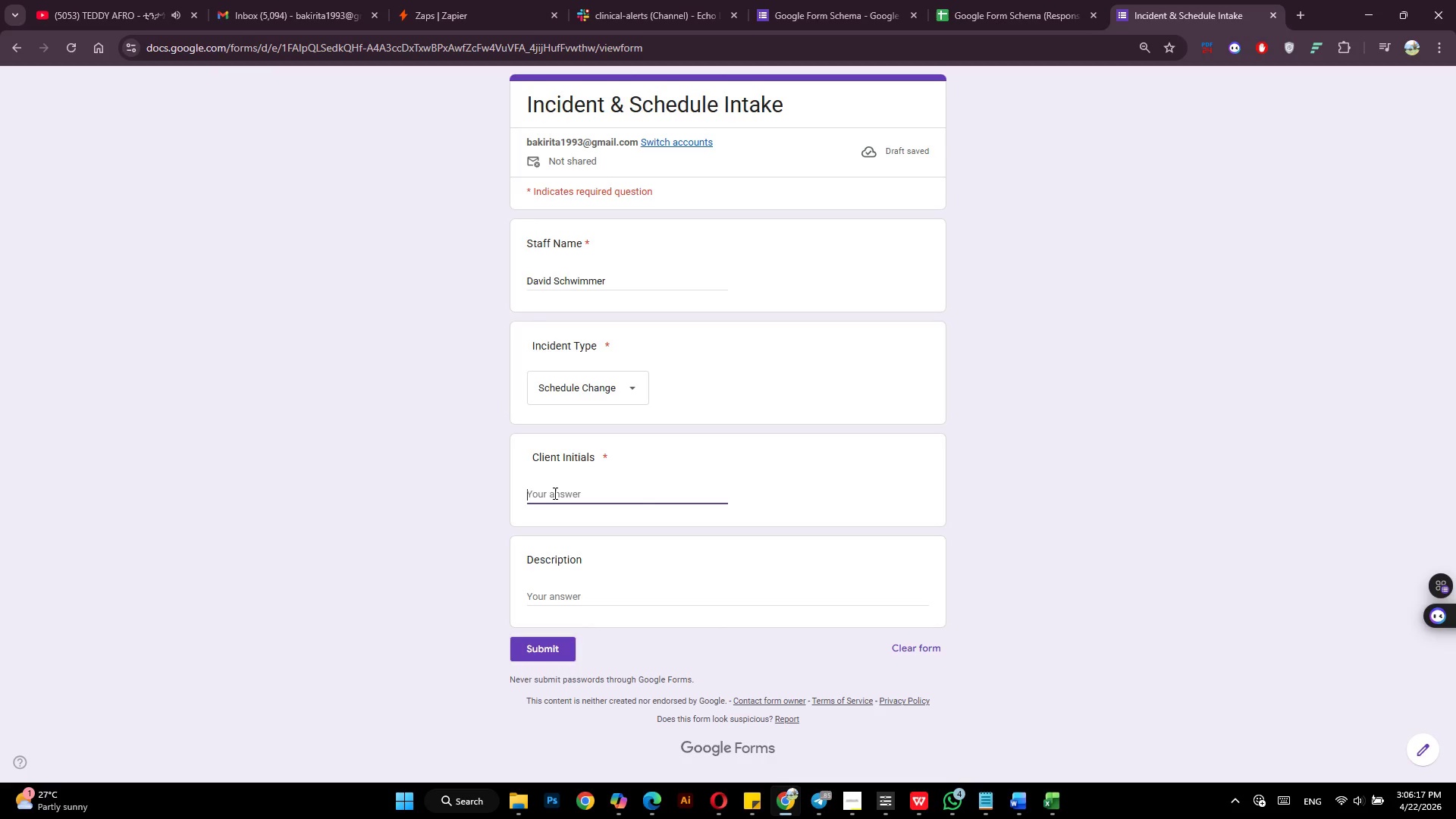 
key(Shift+ShiftLeft)
 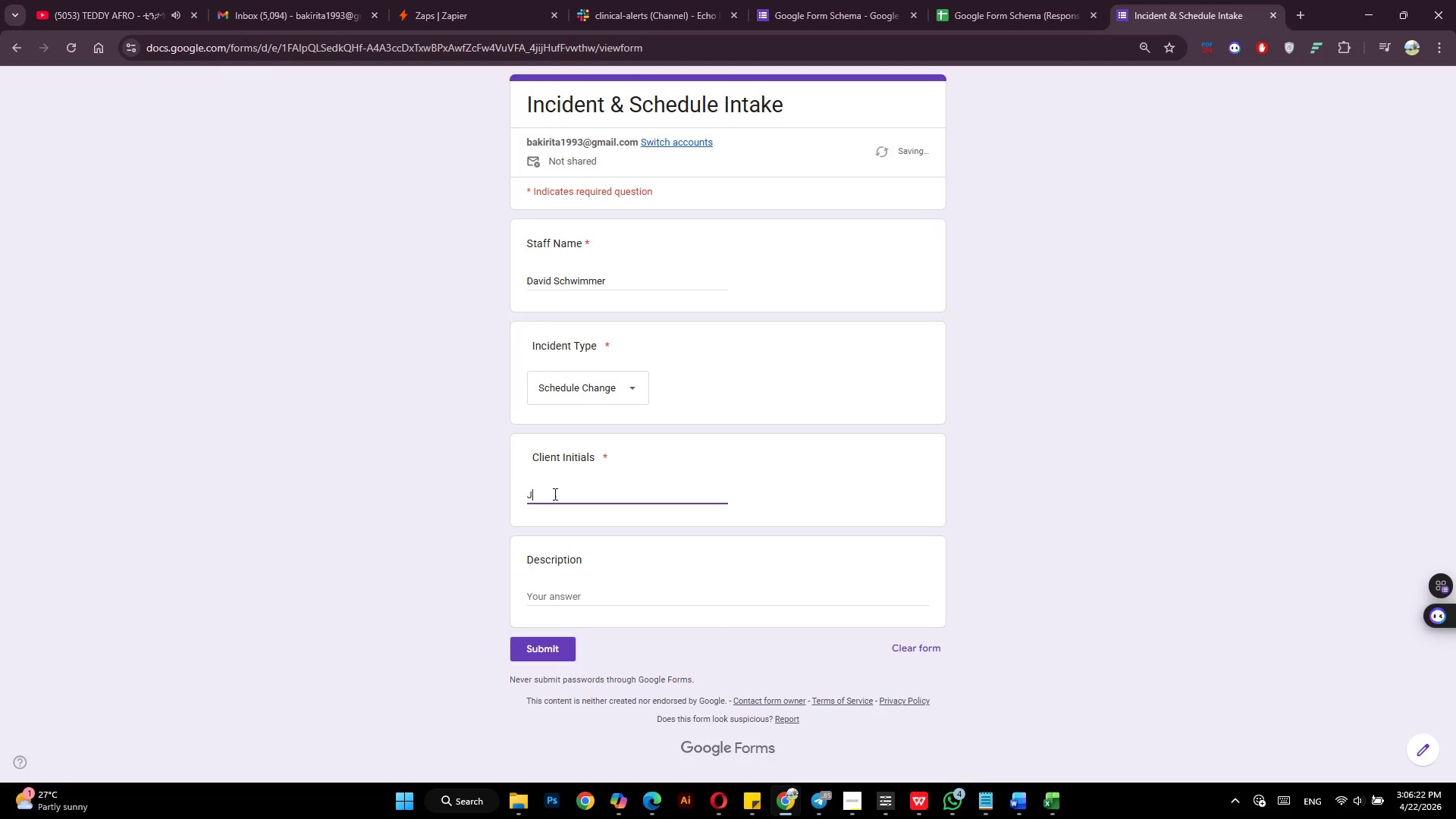 
key(Shift+J)
 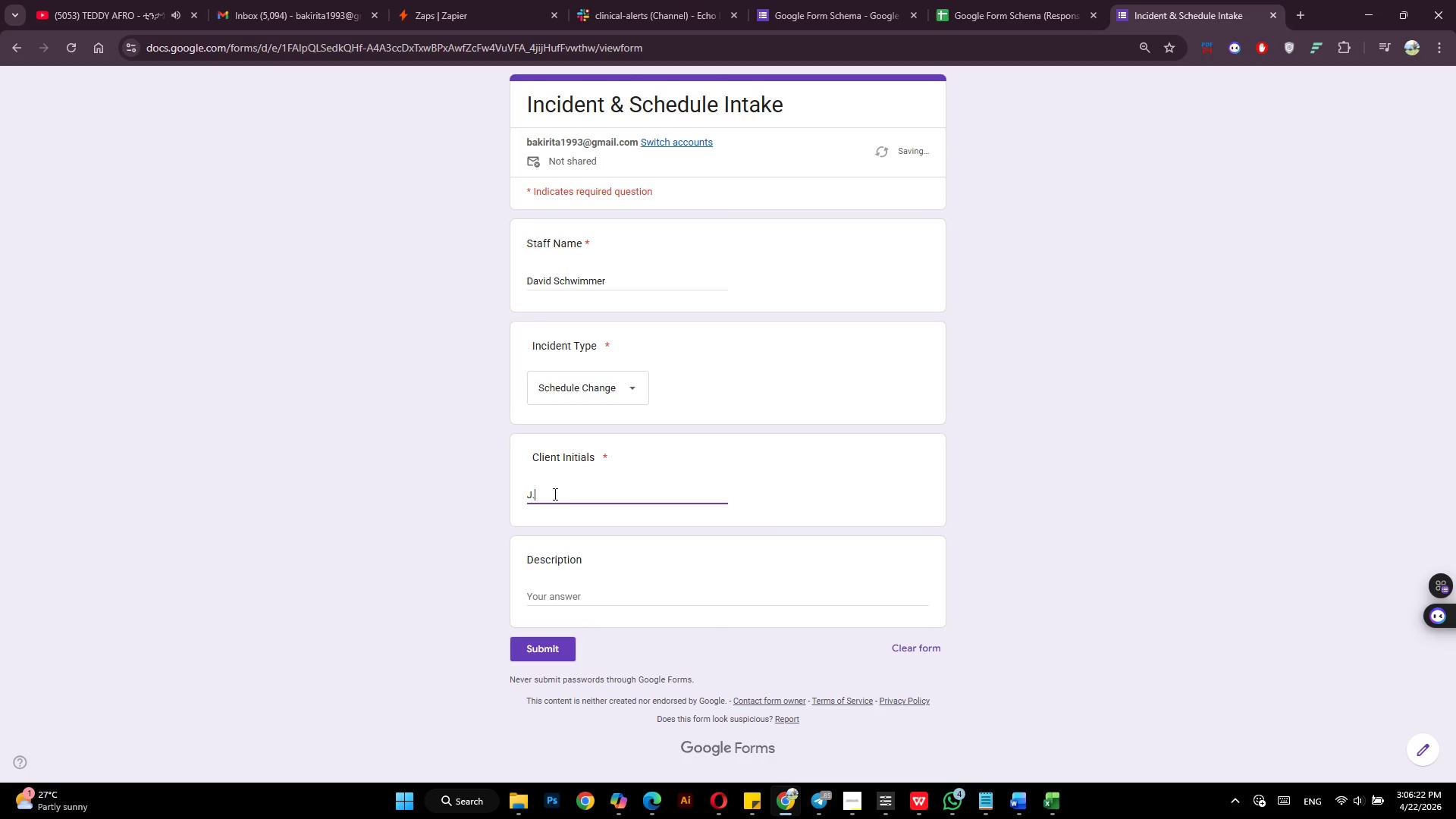 
key(Period)
 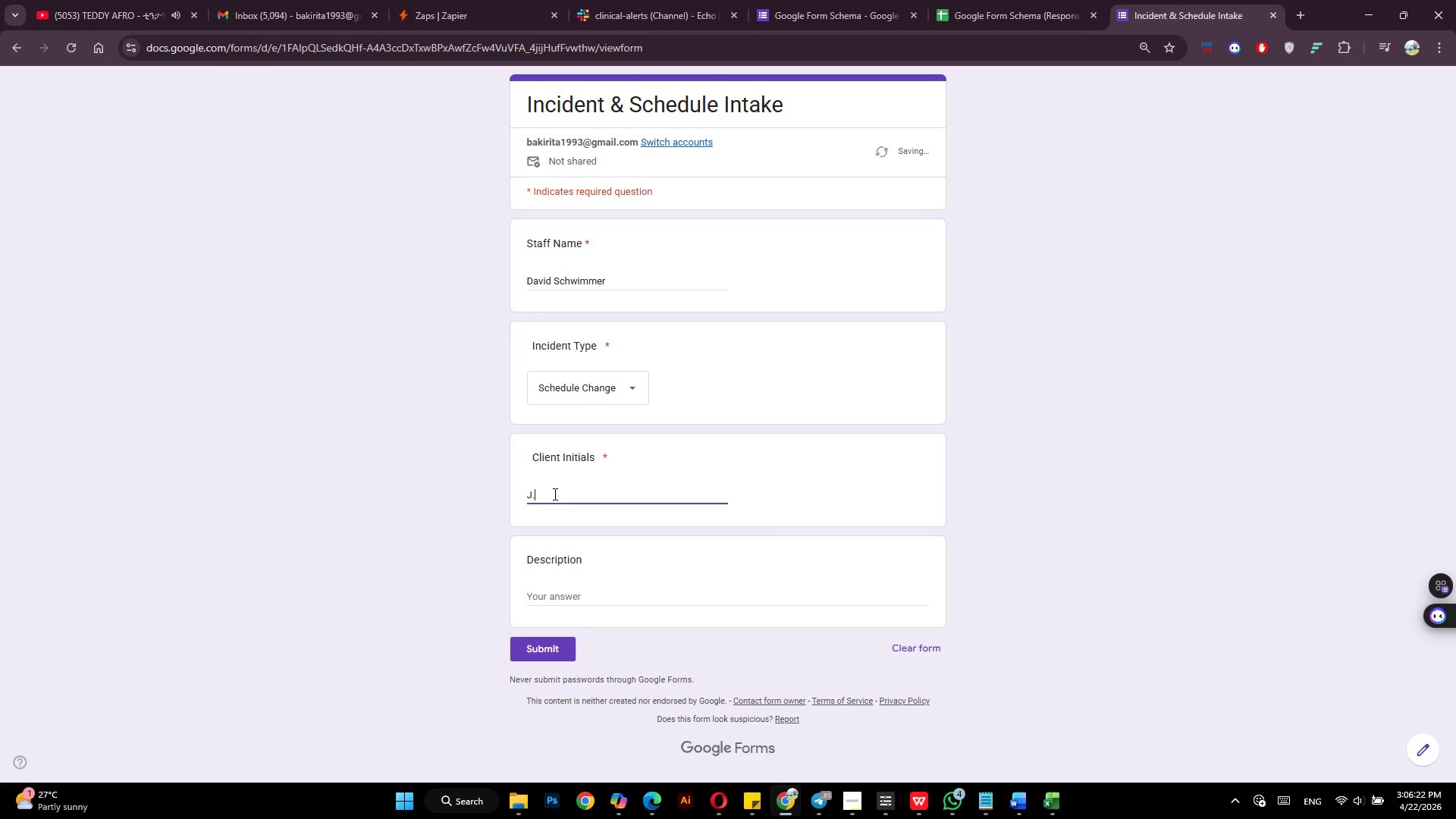 
key(Shift+R)
 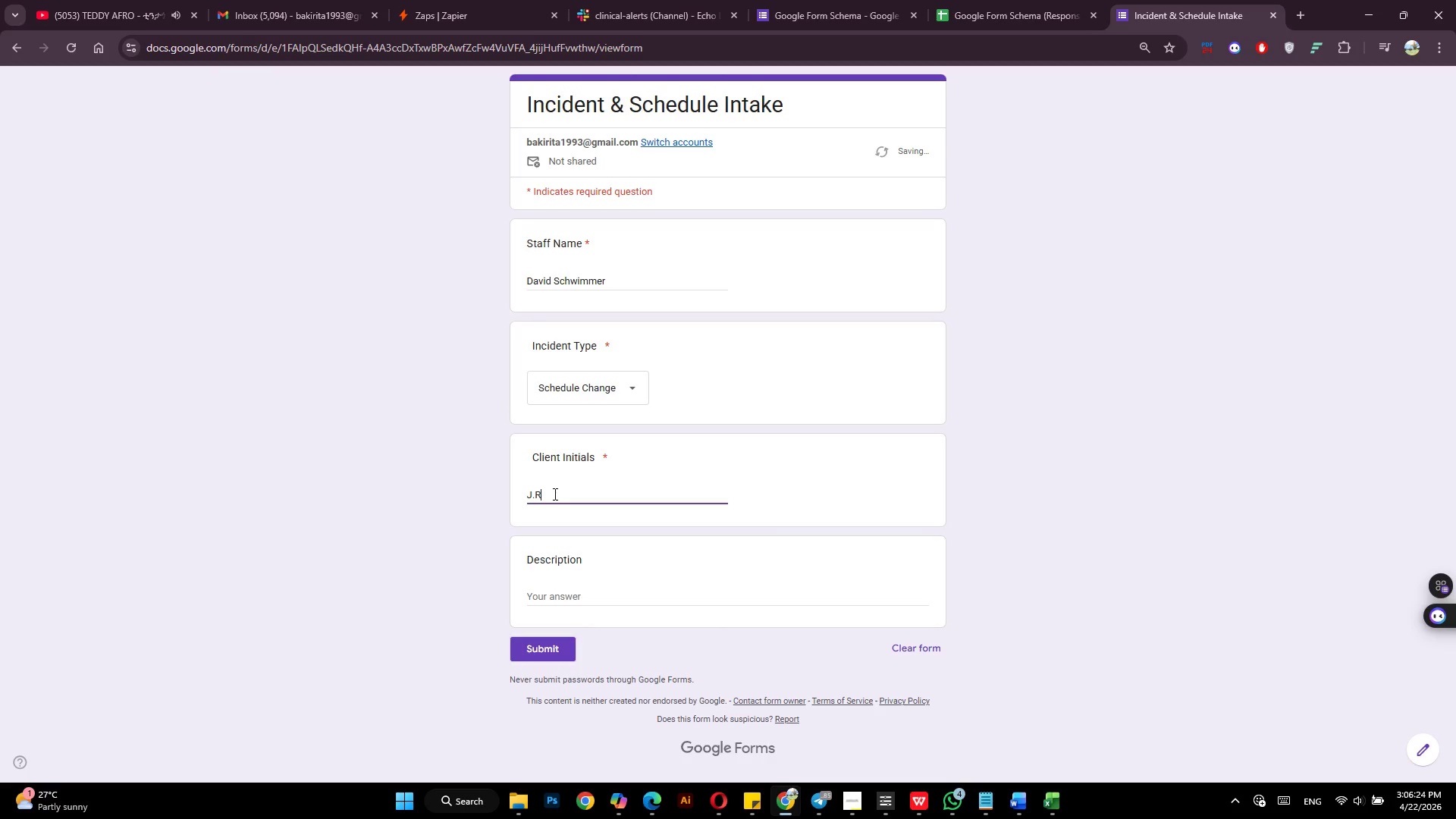 
key(Period)
 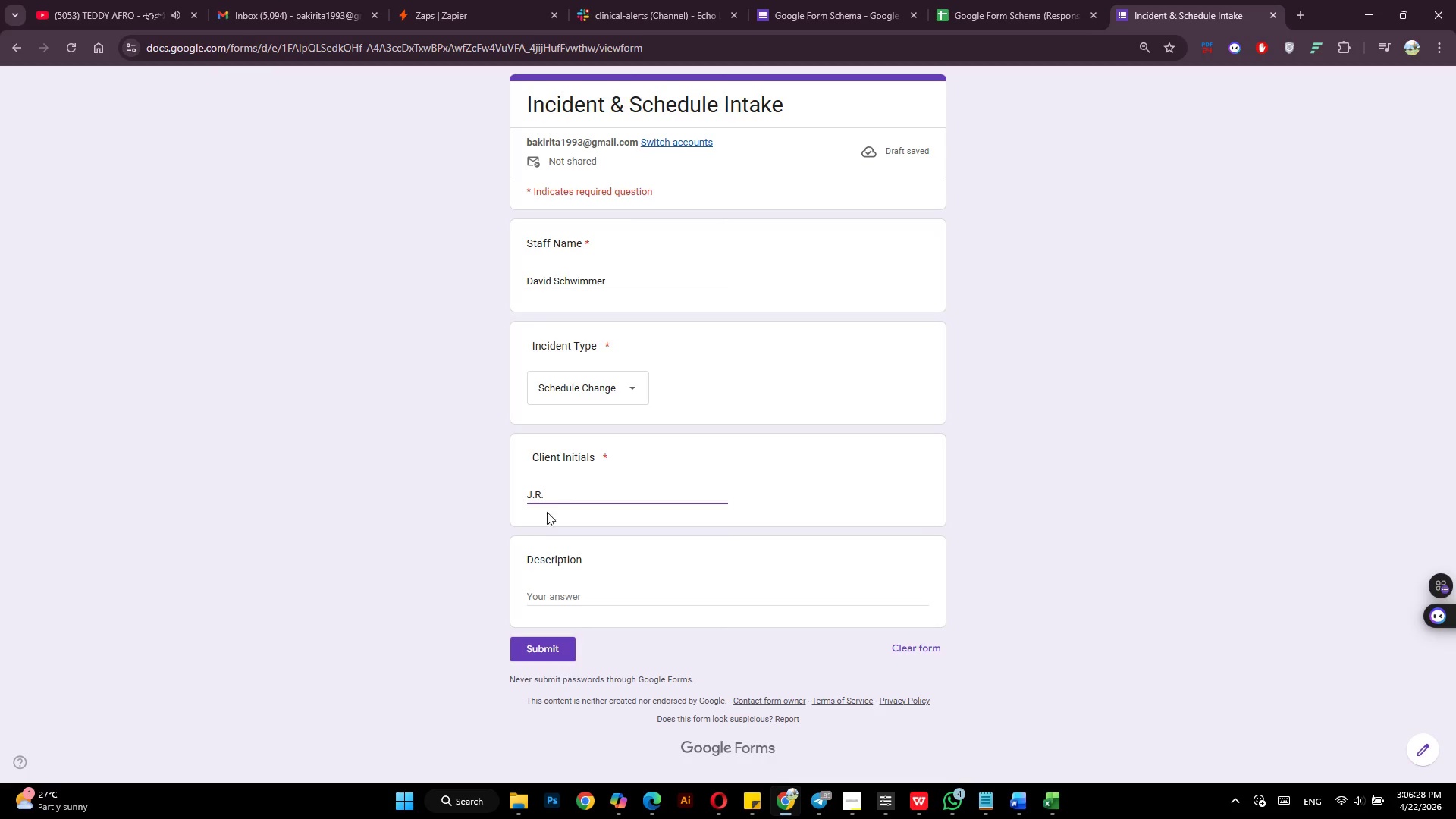 
left_click([538, 595])
 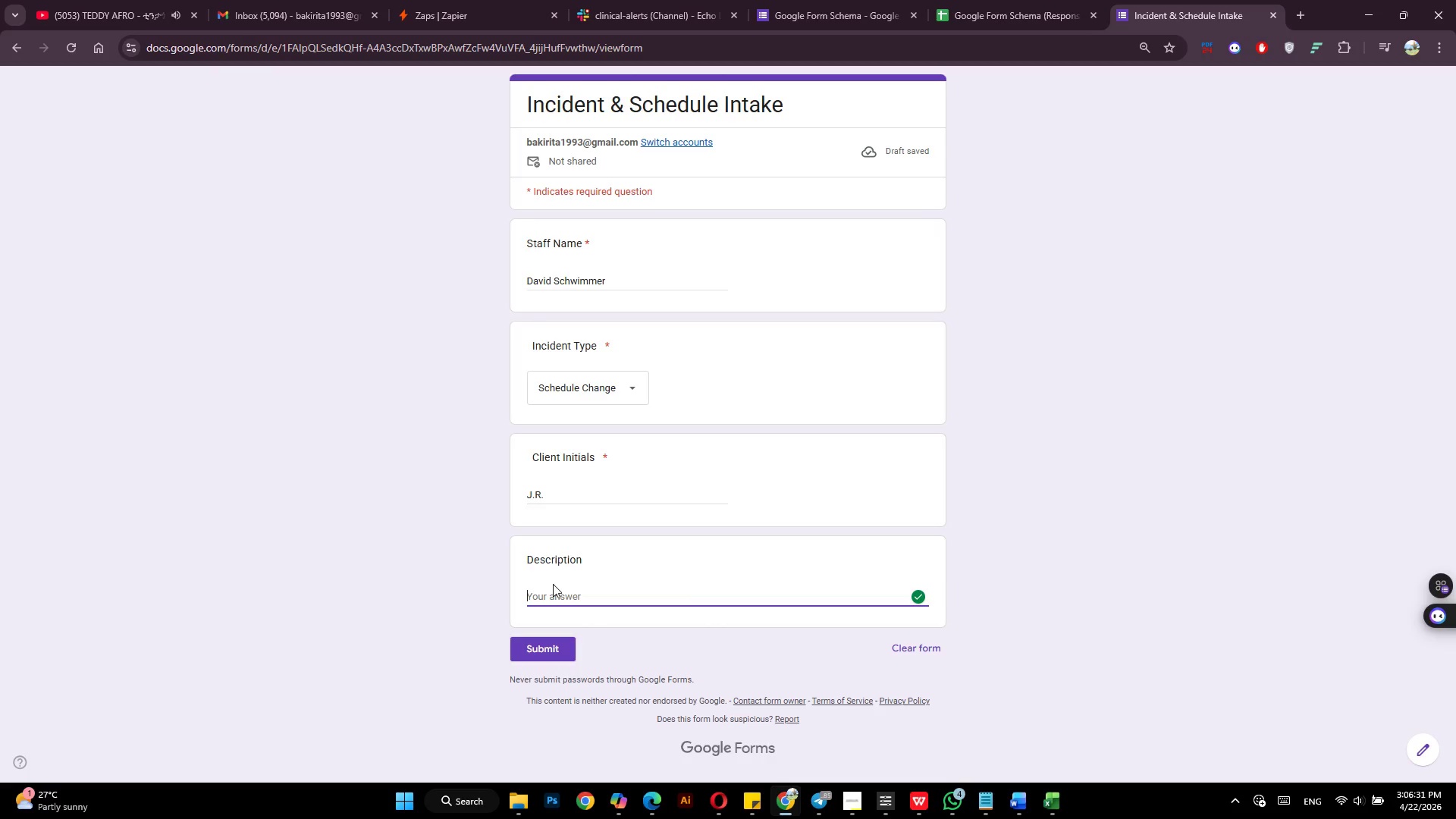 
type(Afternoon )
 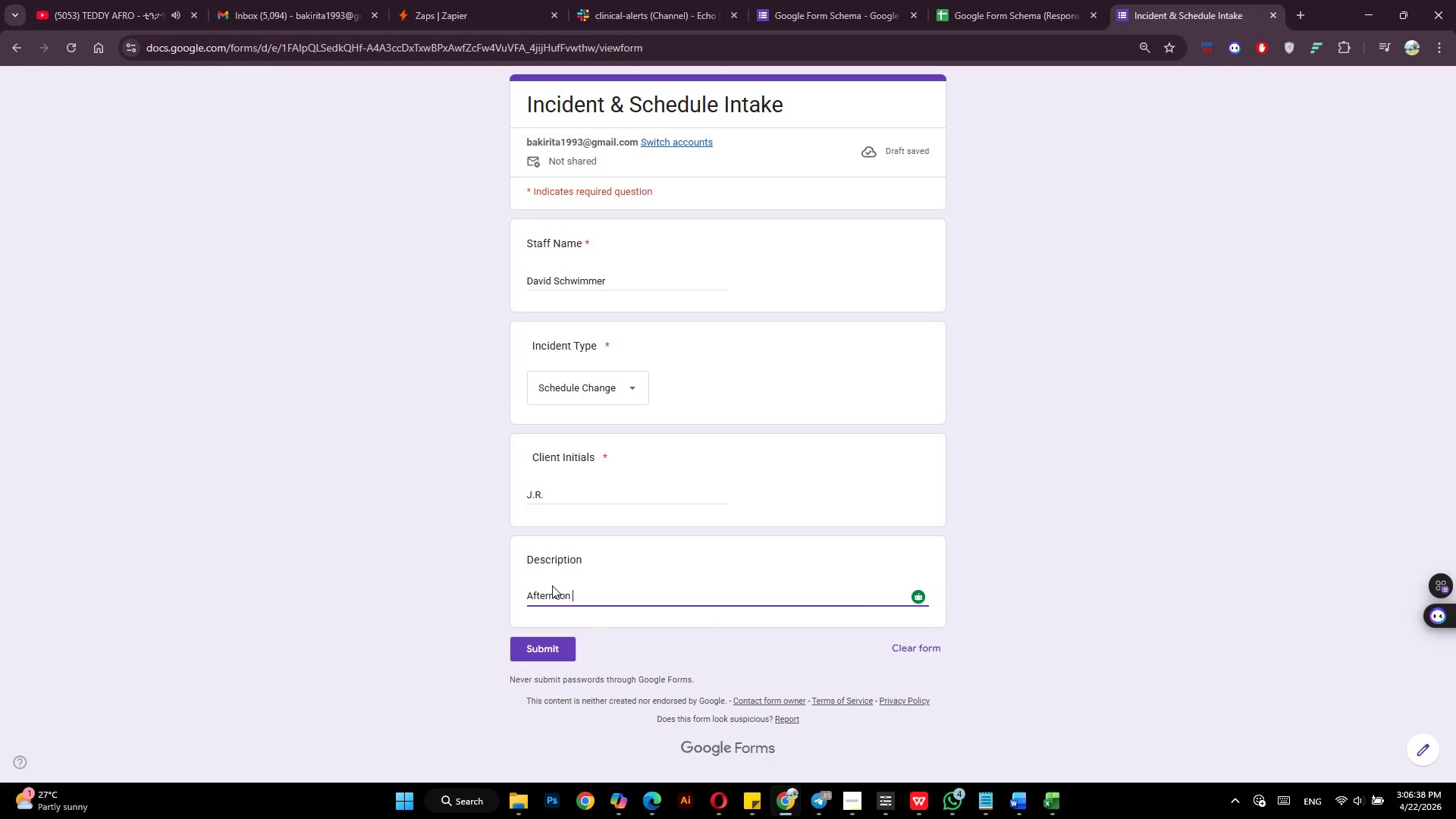 
type(widrness therapy)
 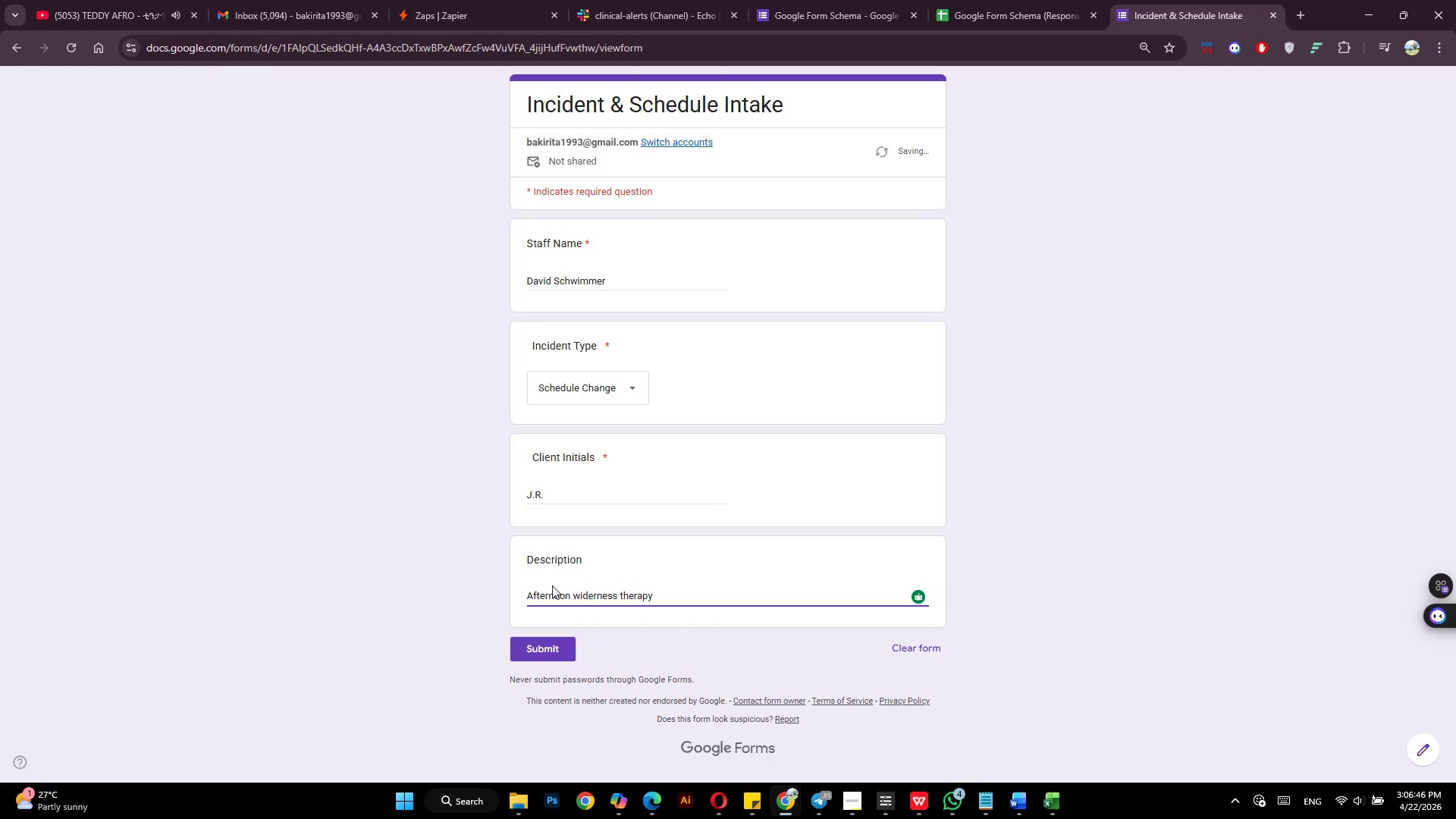 
wait(12.77)
 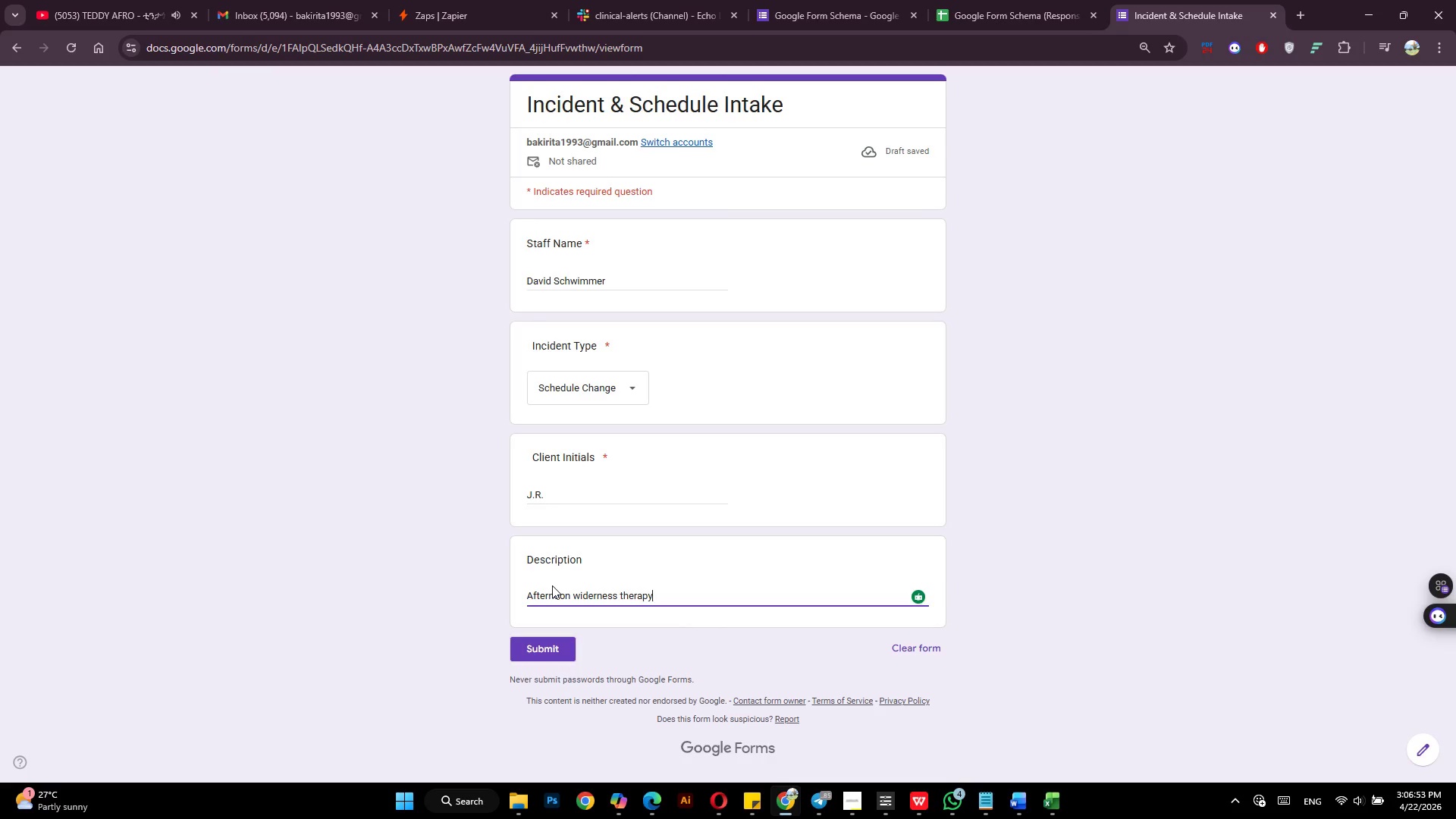 
type( sessions)
 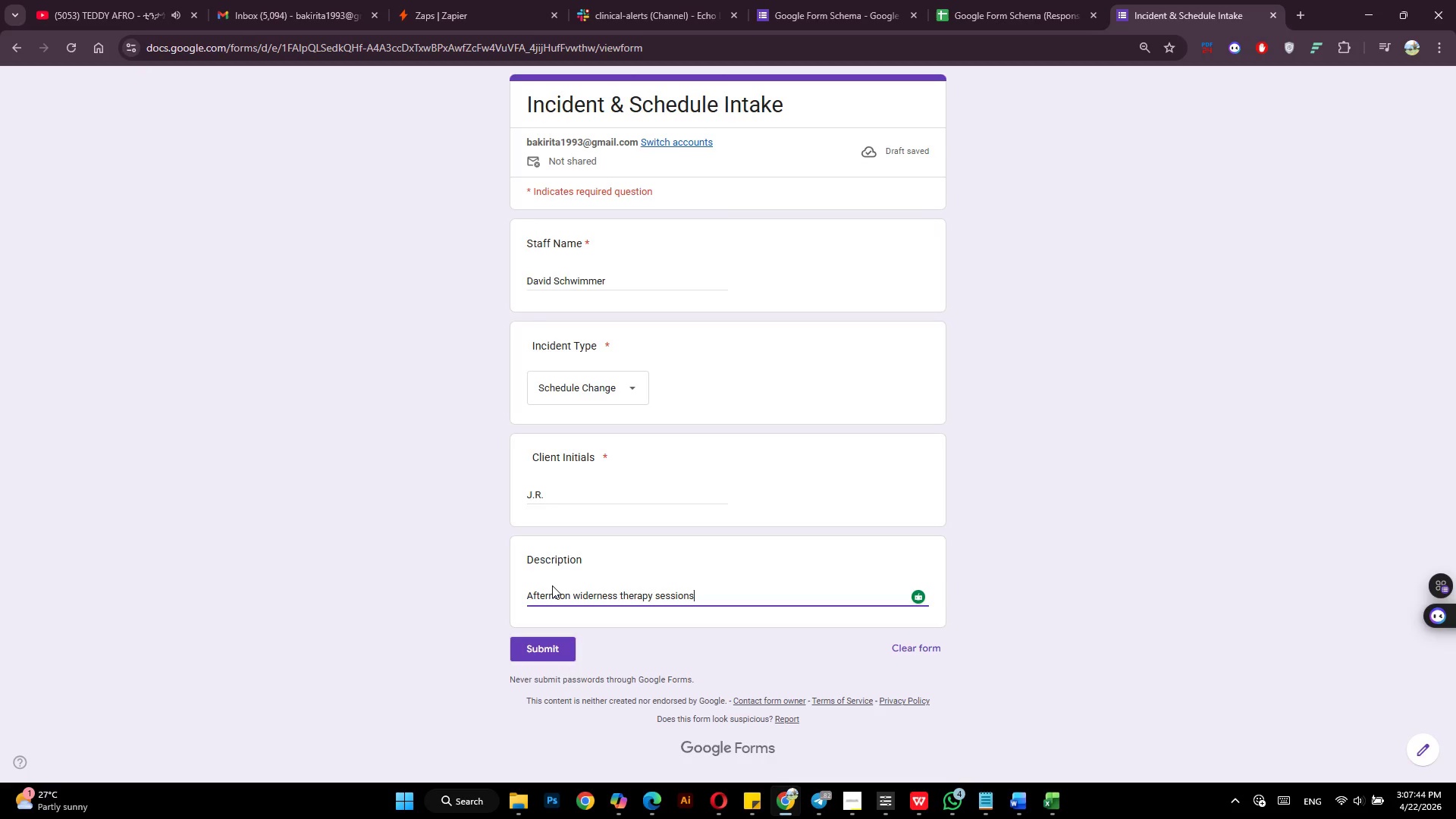 
wait(48.5)
 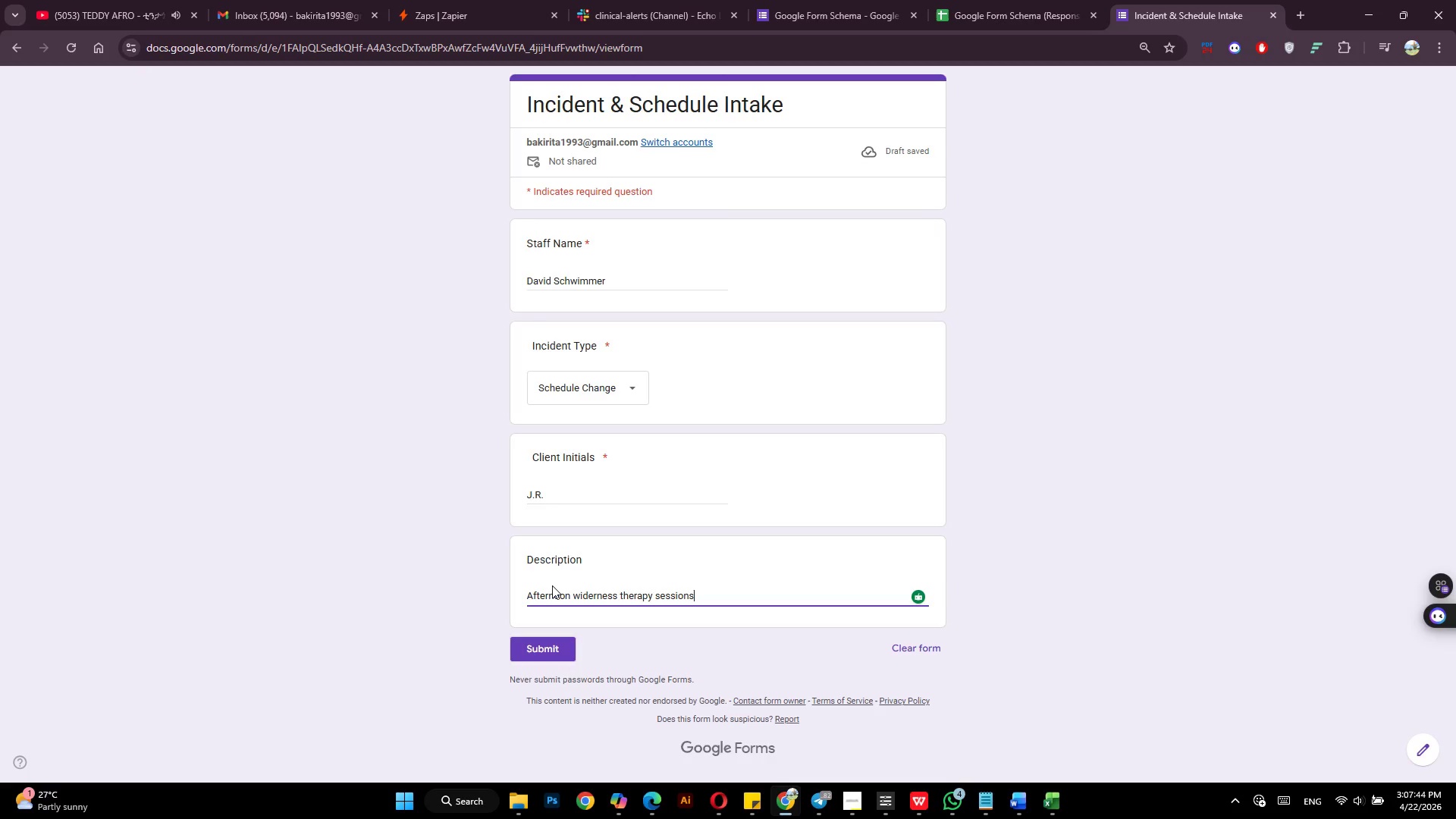 
type( resheduled)
key(Backspace)
key(Backspace)
key(Backspace)
key(Backspace)
key(Backspace)
key(Backspace)
key(Backspace)
type(cheduled )
 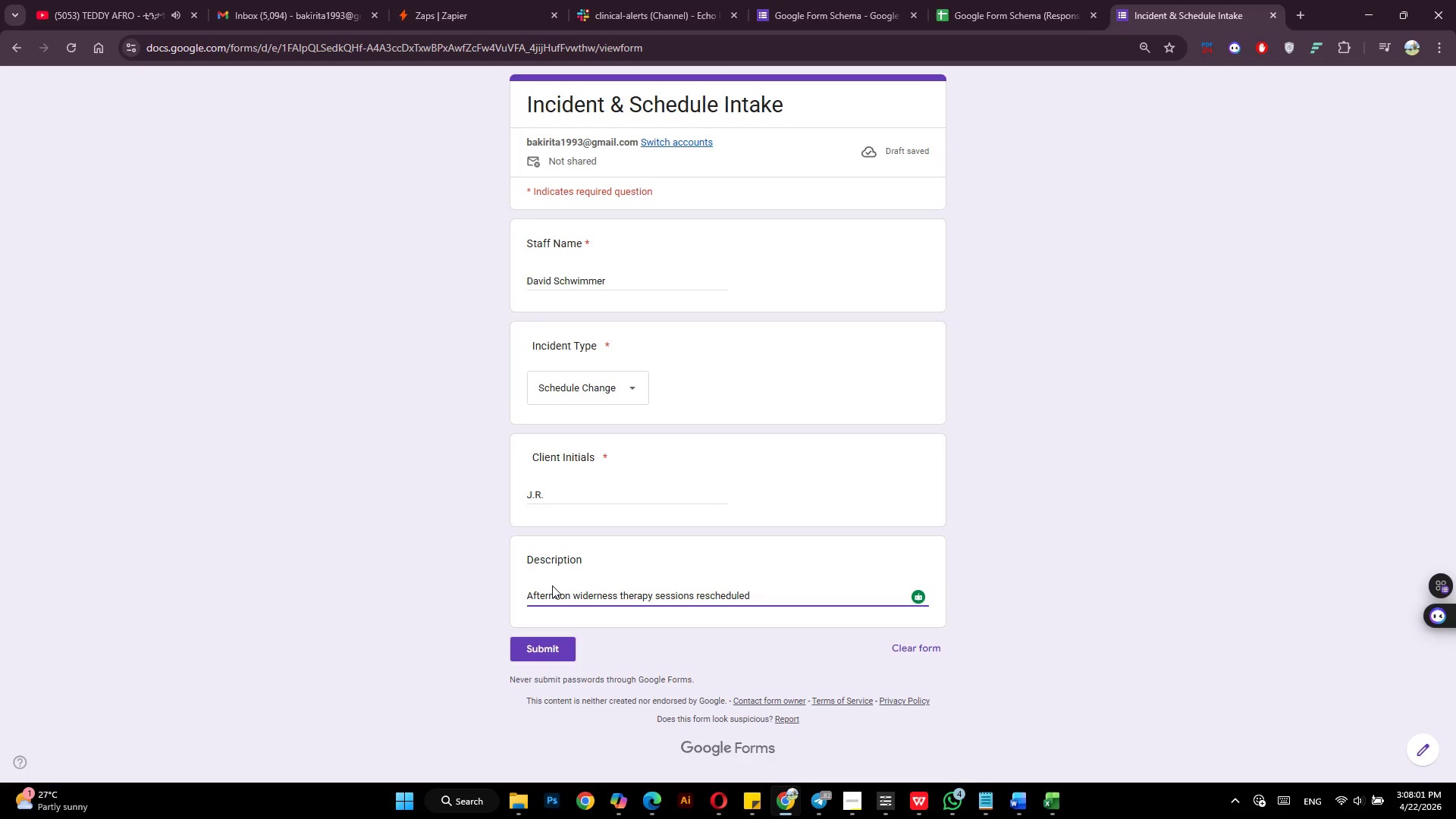 
type(from Monday to Thursday)
 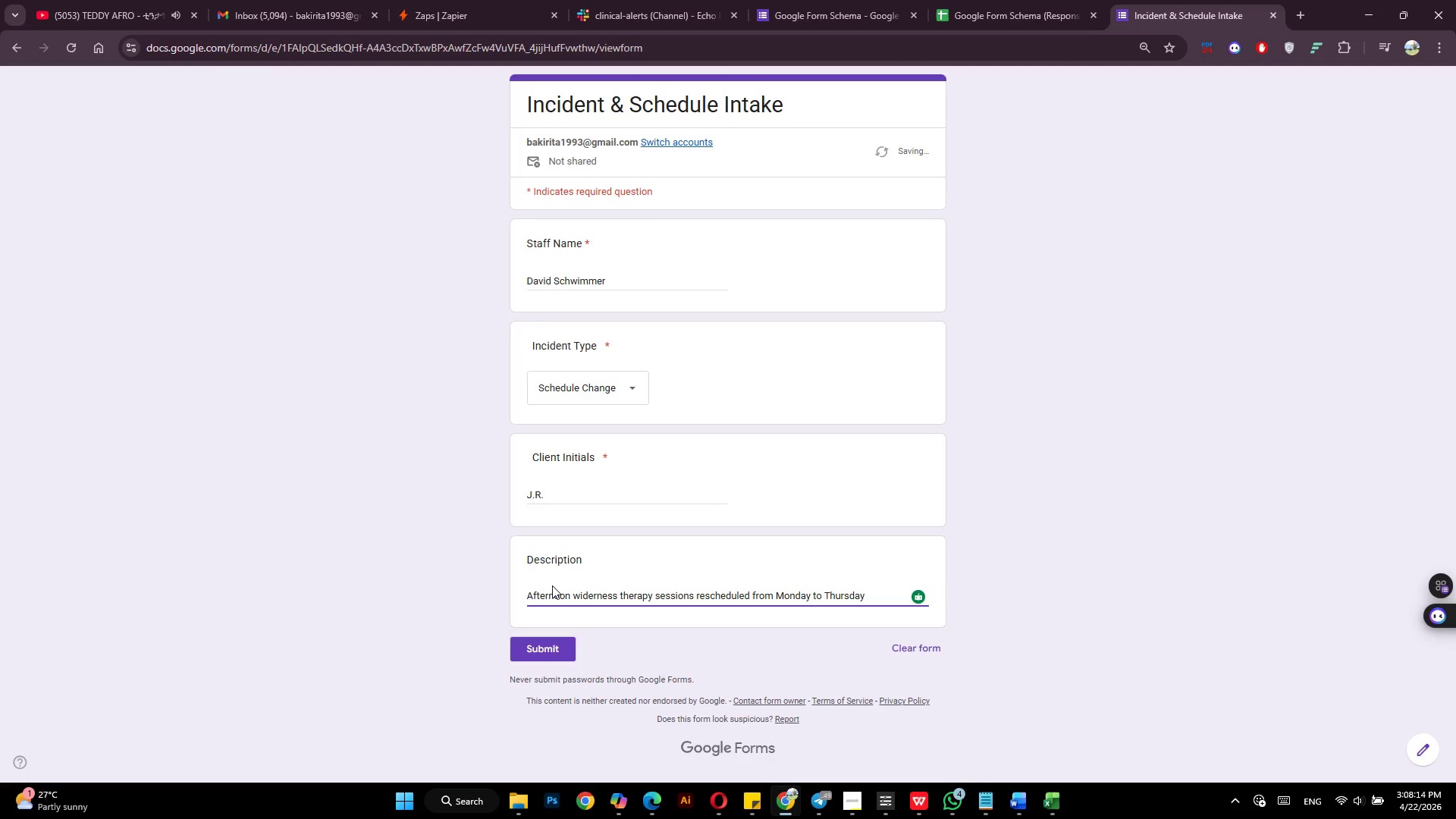 
type( due to )
 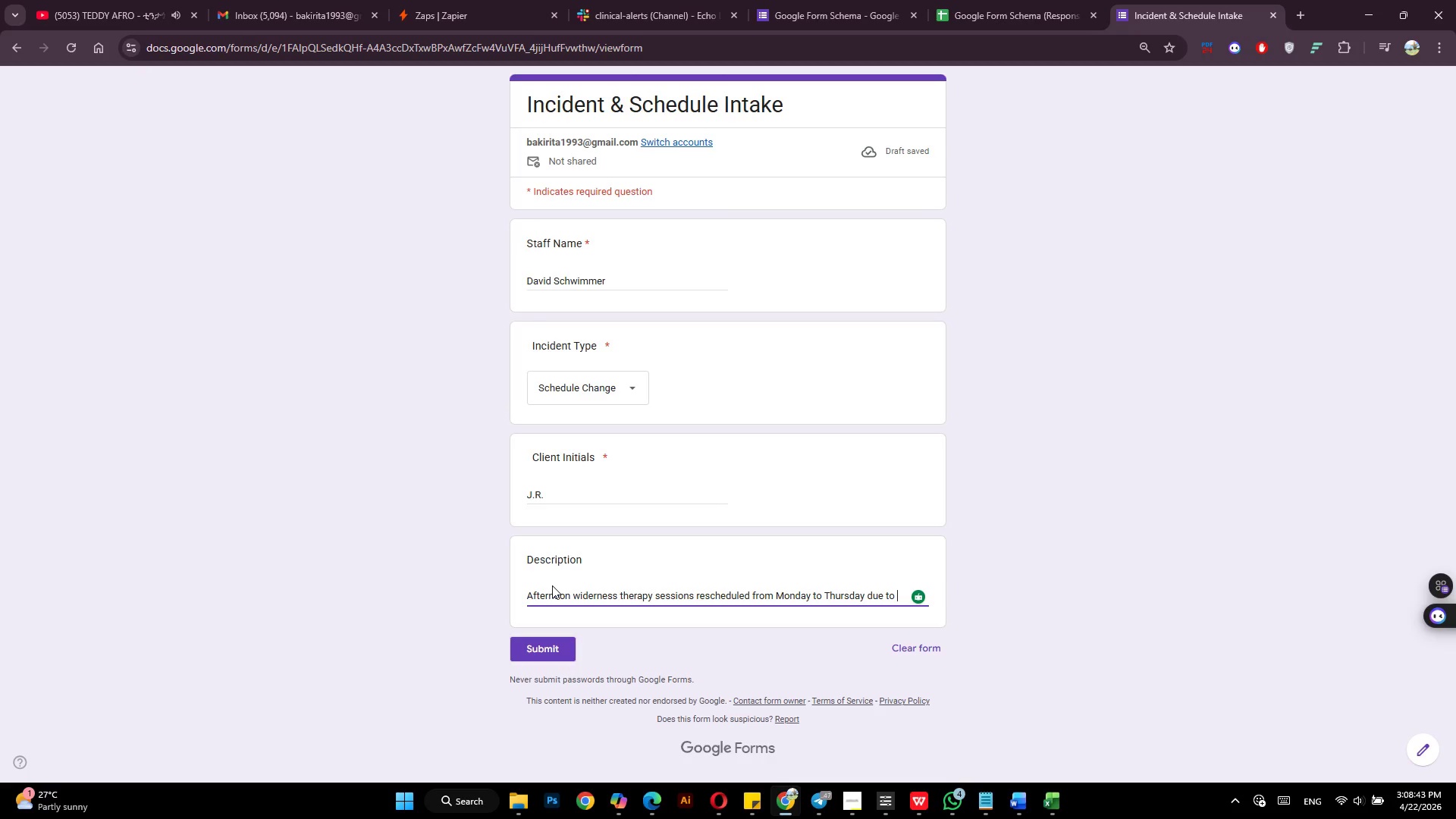 
wait(28.56)
 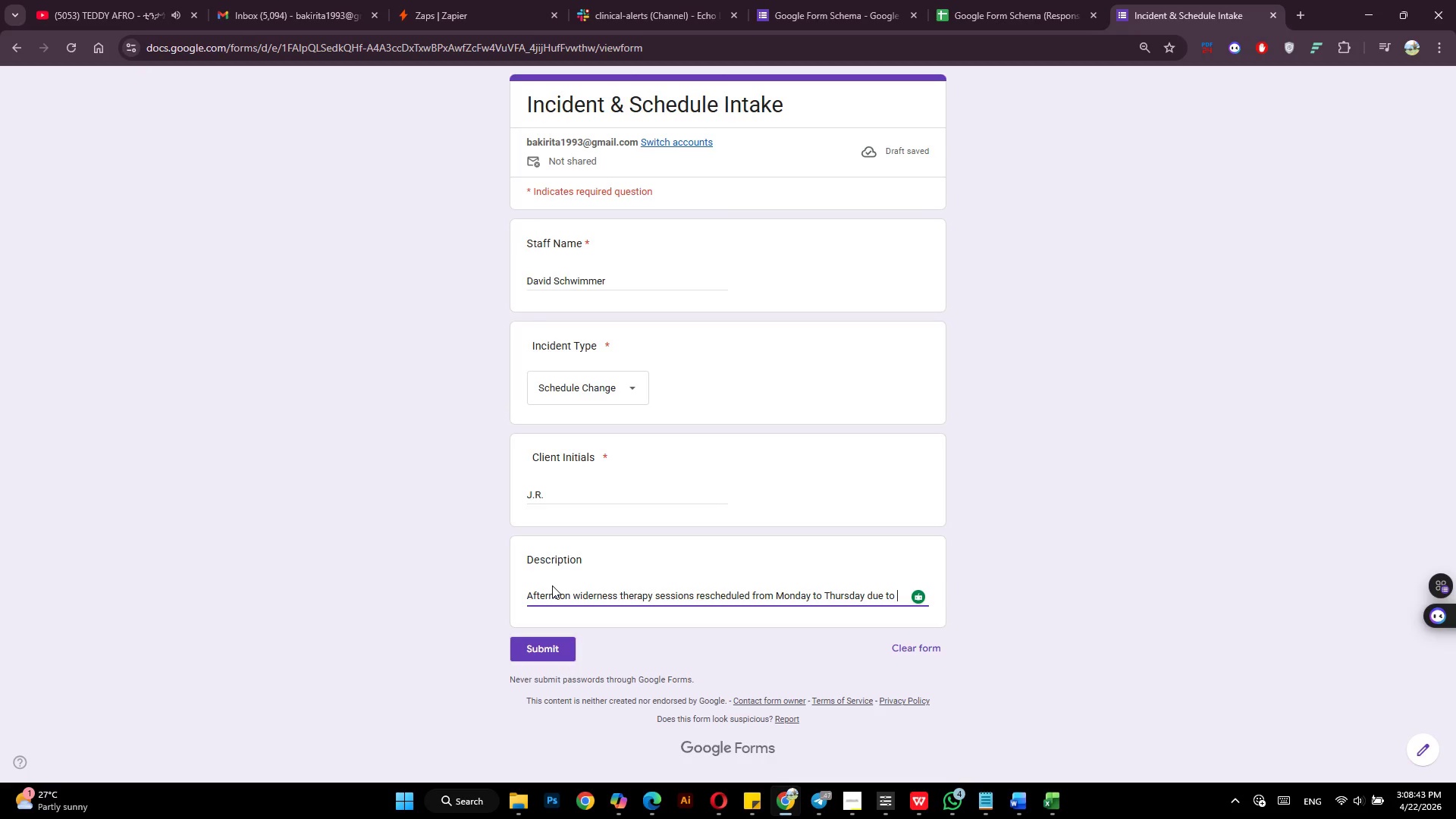 
type(weather condition.)
 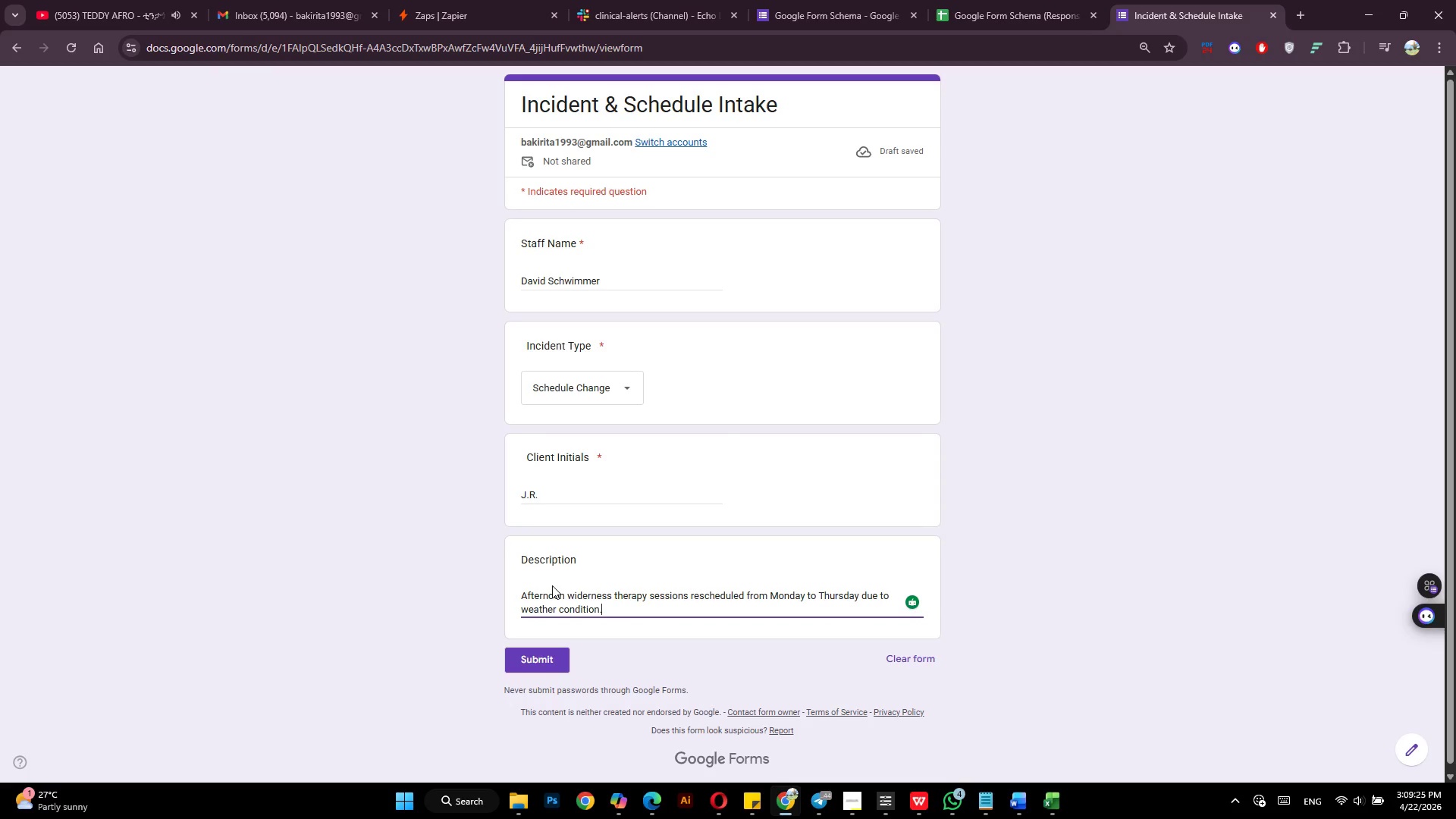 
wait(37.2)
 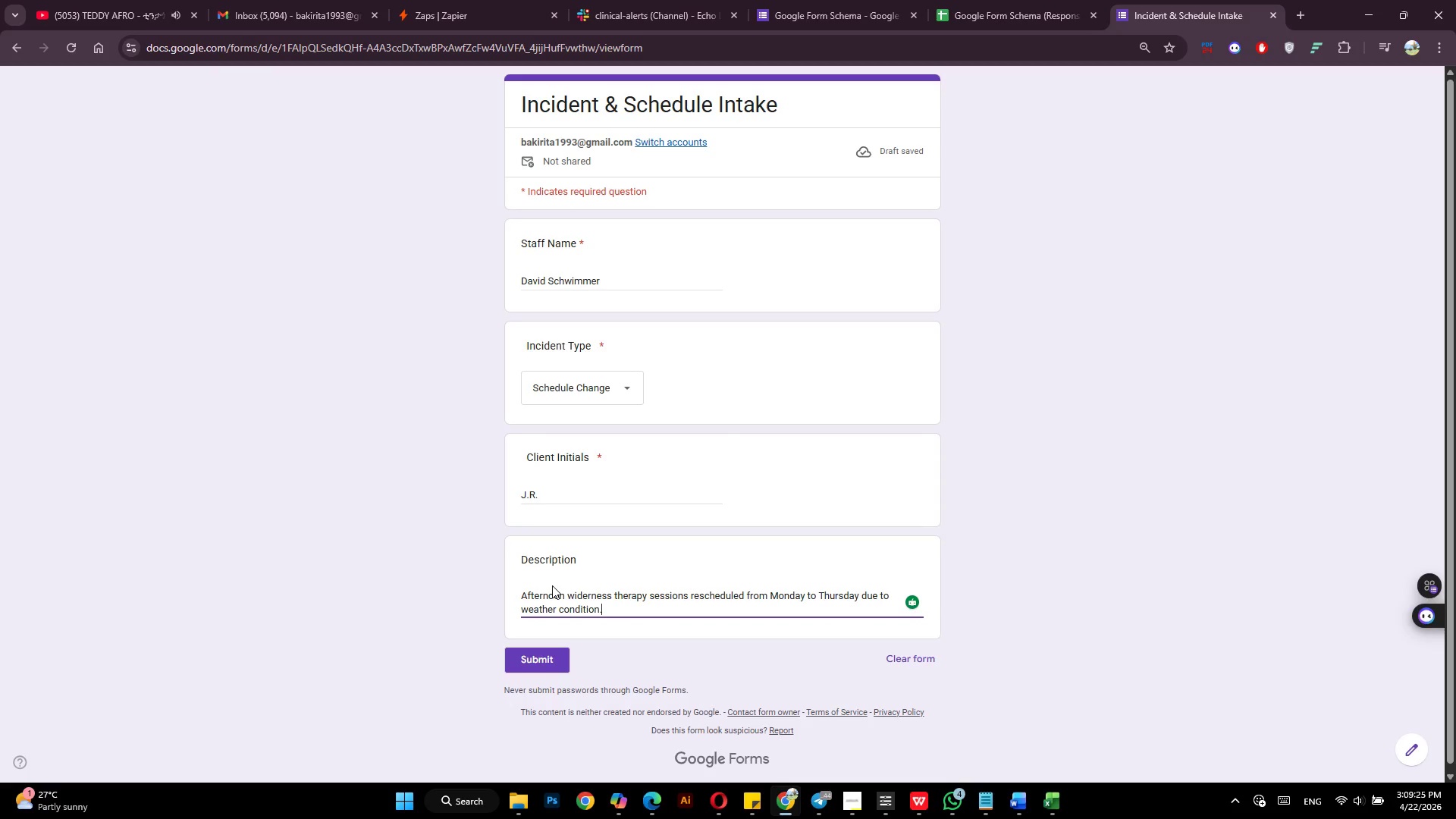 
left_click([544, 660])
 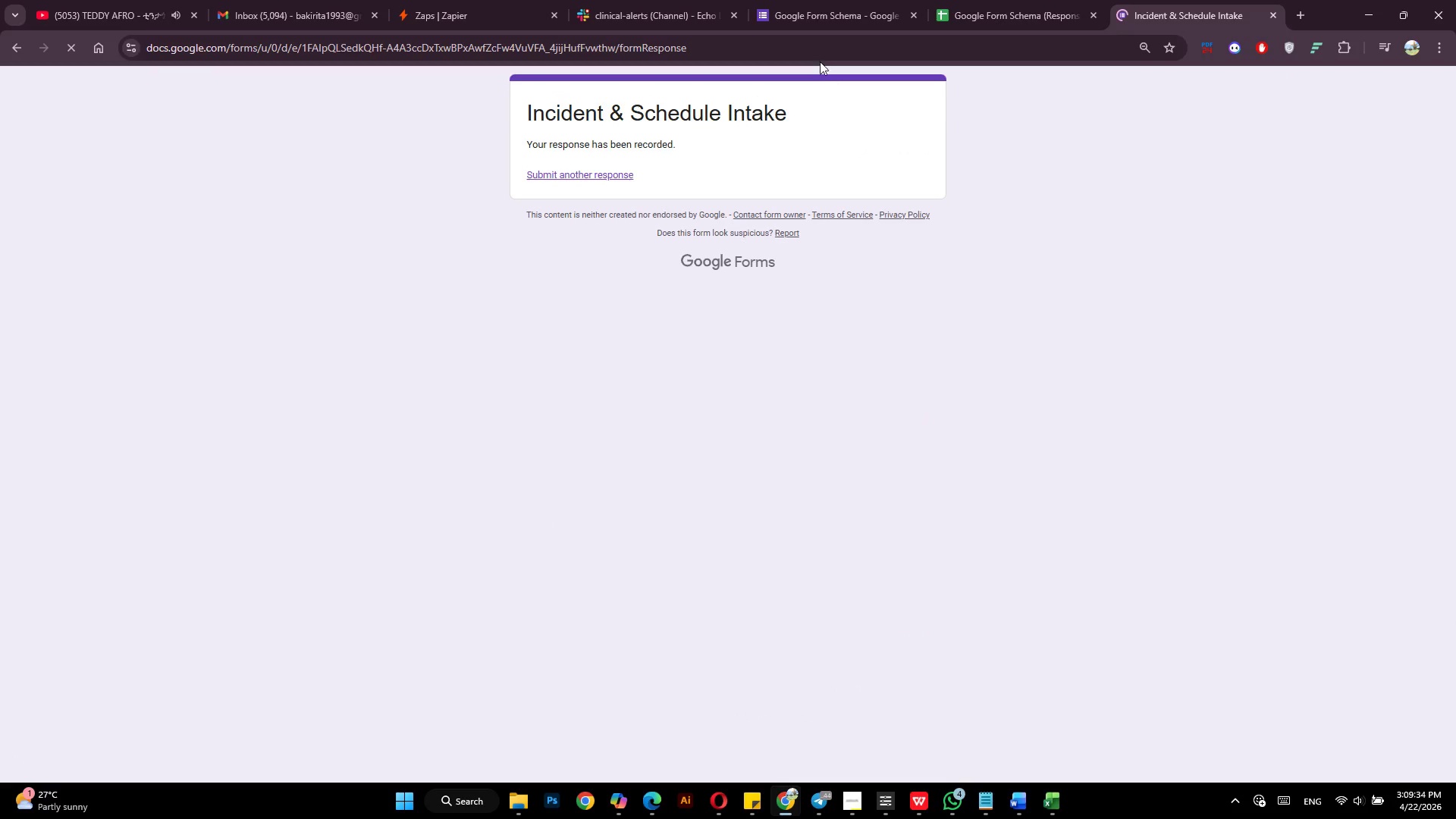 
left_click([830, 11])
 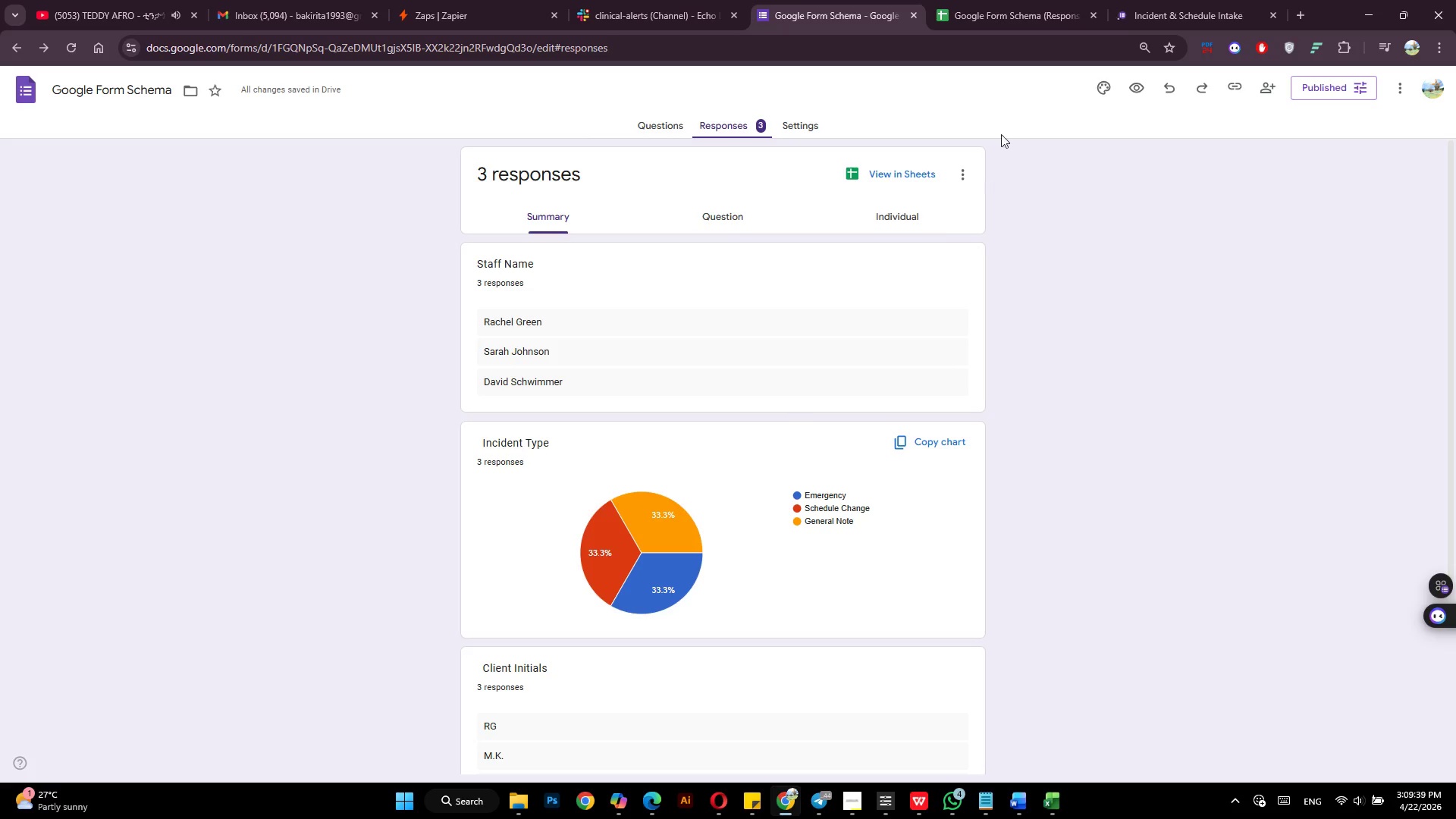 
left_click([1000, 18])
 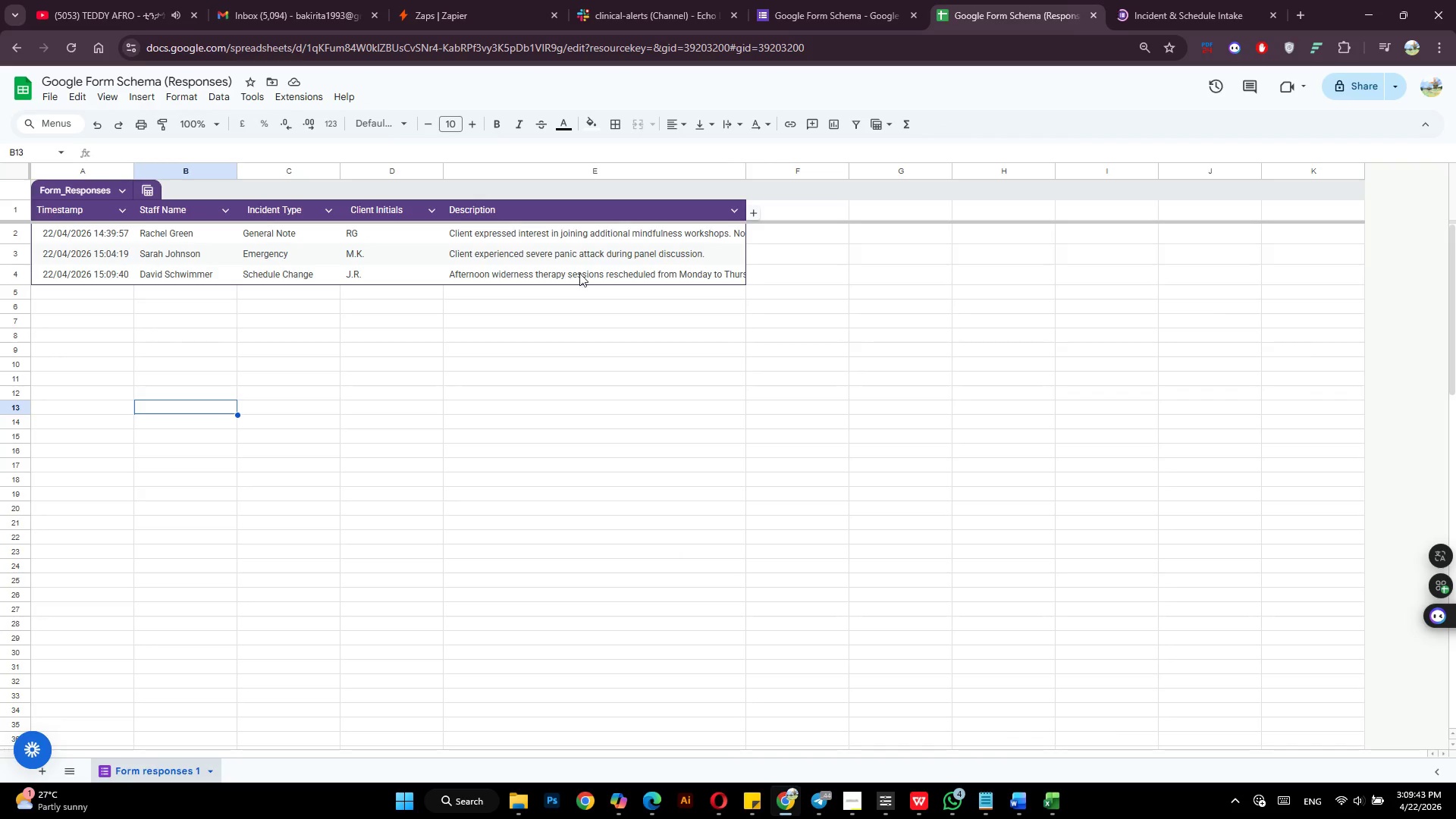 
wait(8.53)
 